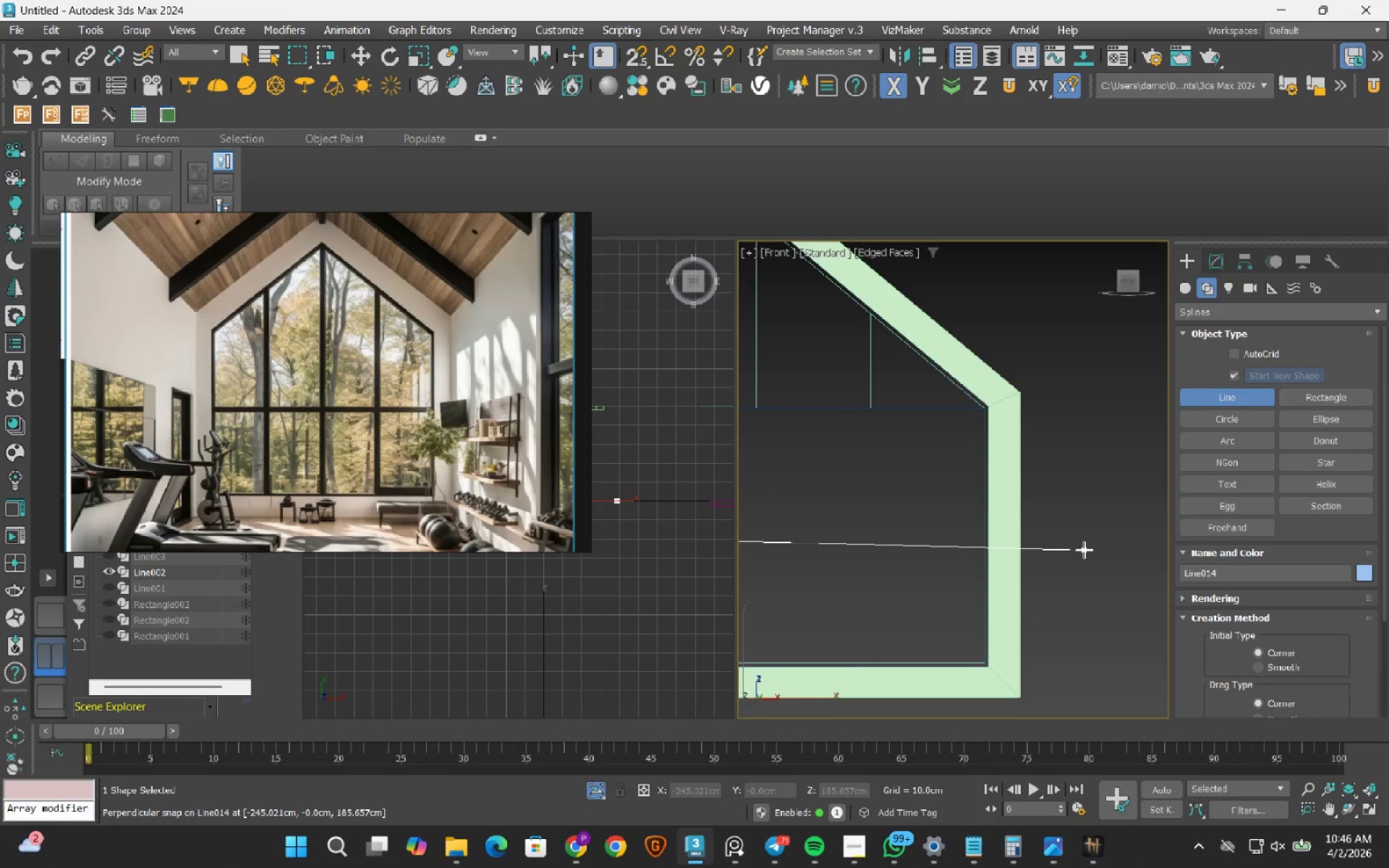 
hold_key(key=ShiftLeft, duration=1.17)
left_click([1062, 532])
 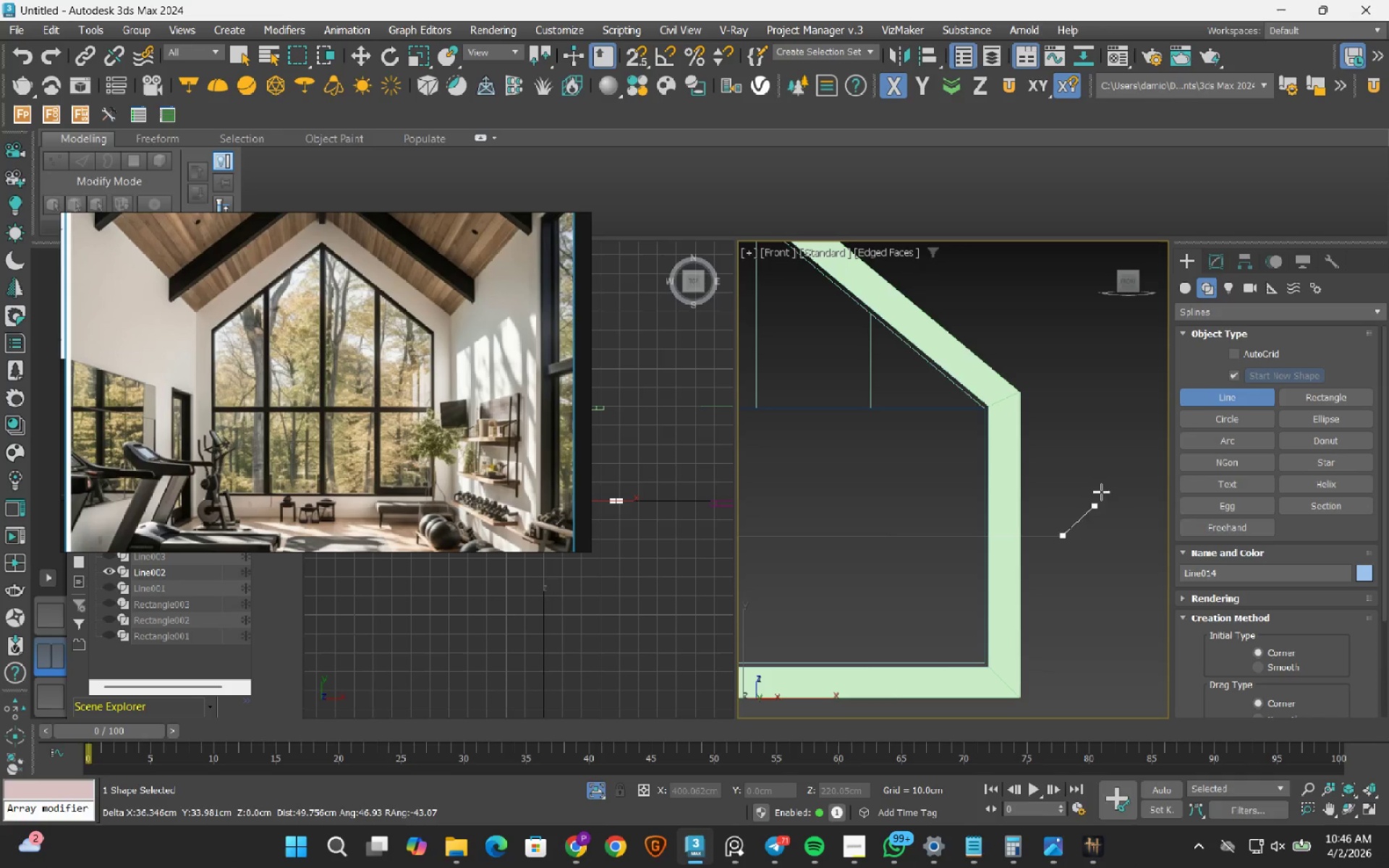 
key(Escape)
 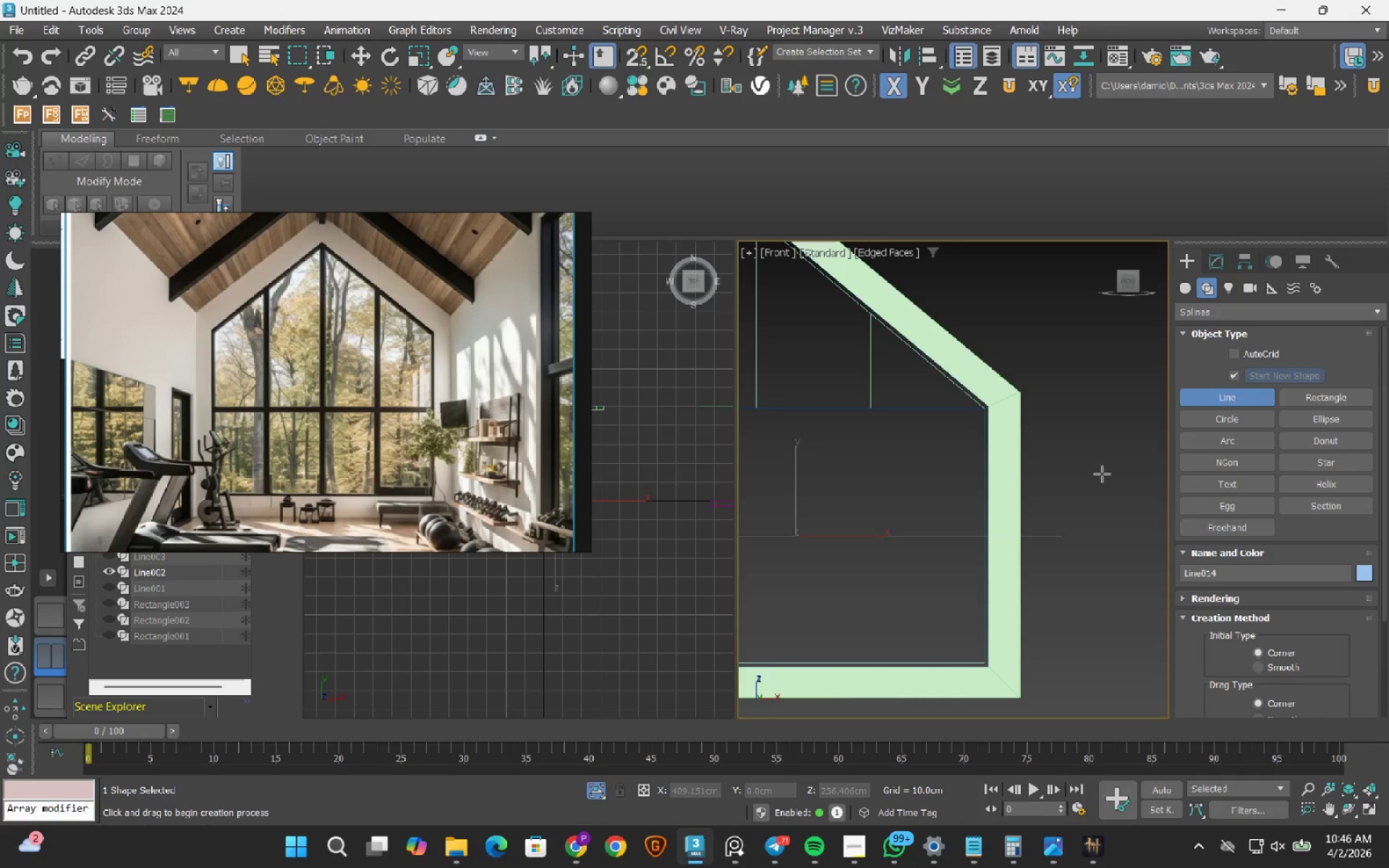 
scroll: coordinate [1102, 474], scroll_direction: down, amount: 3.0
 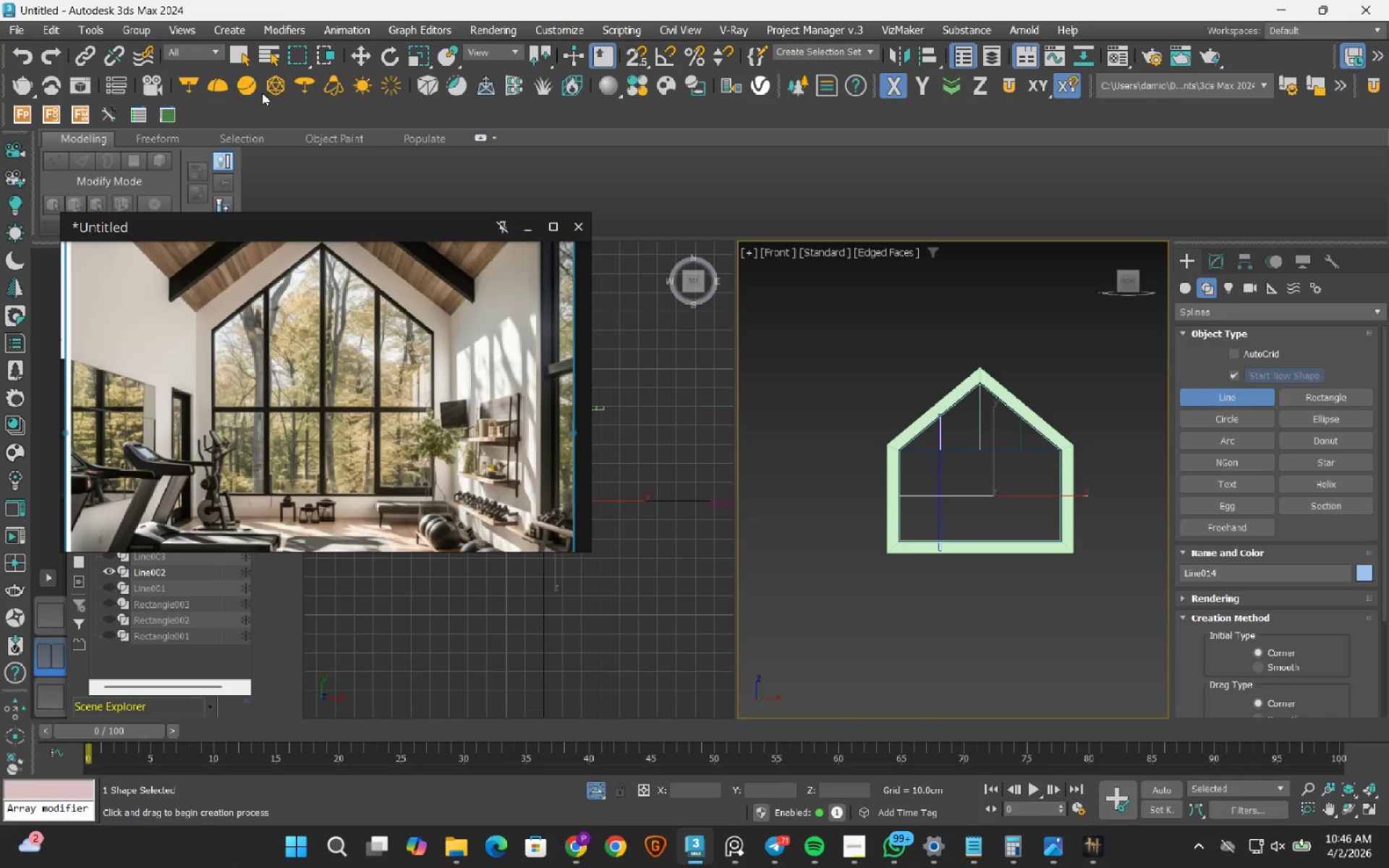 
left_click([235, 54])
 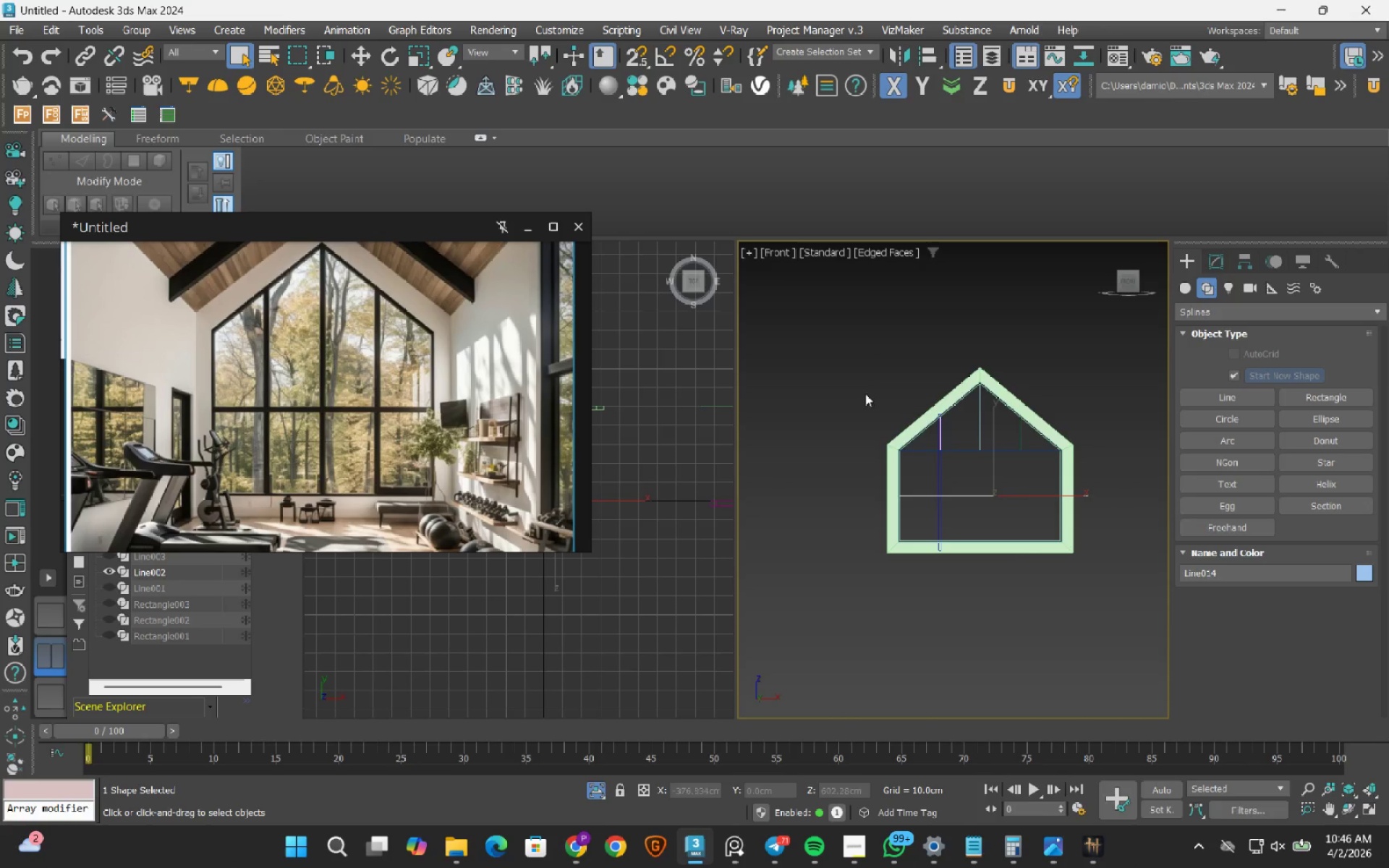 
scroll: coordinate [948, 480], scroll_direction: up, amount: 3.0
 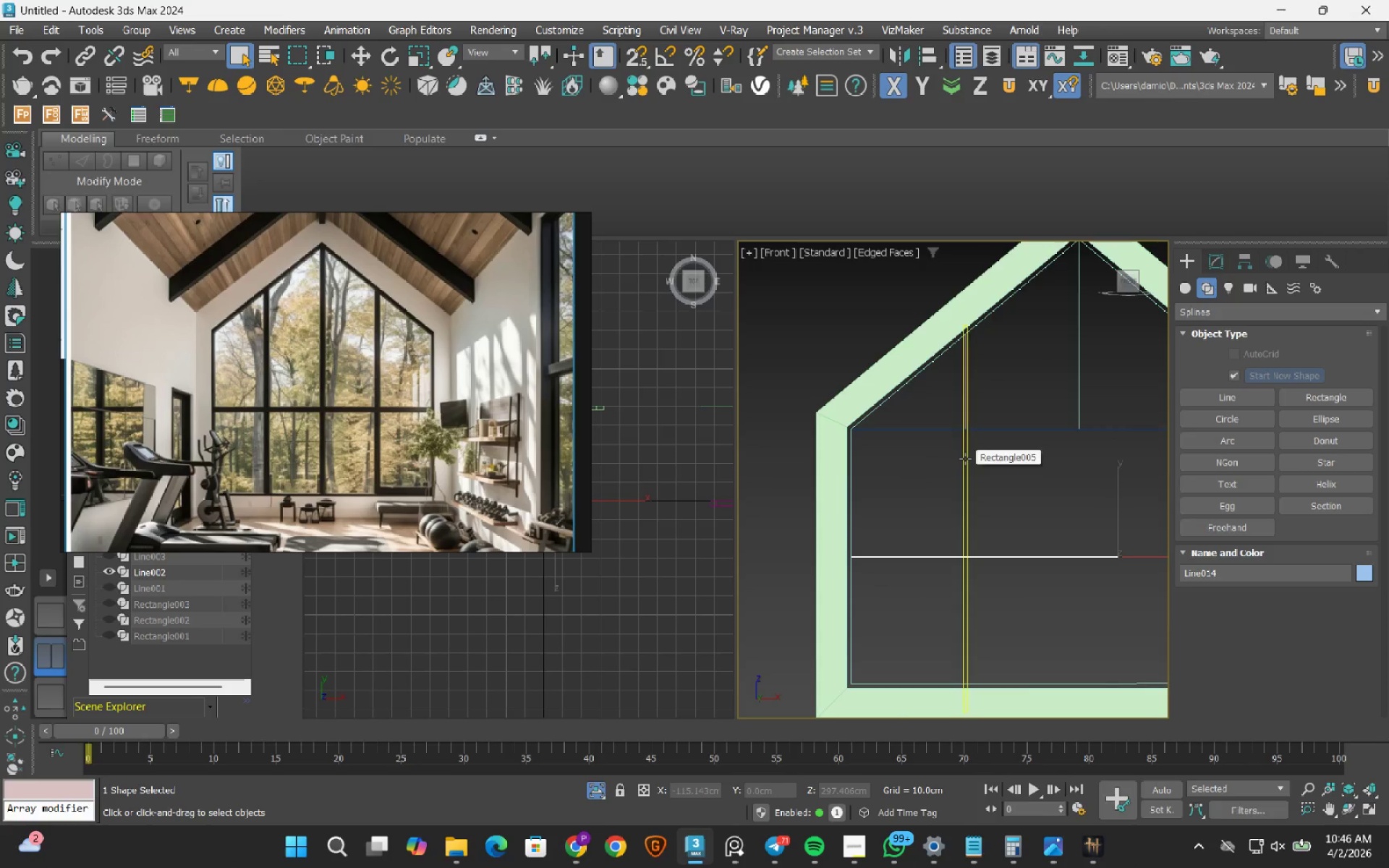 
left_click([965, 459])
 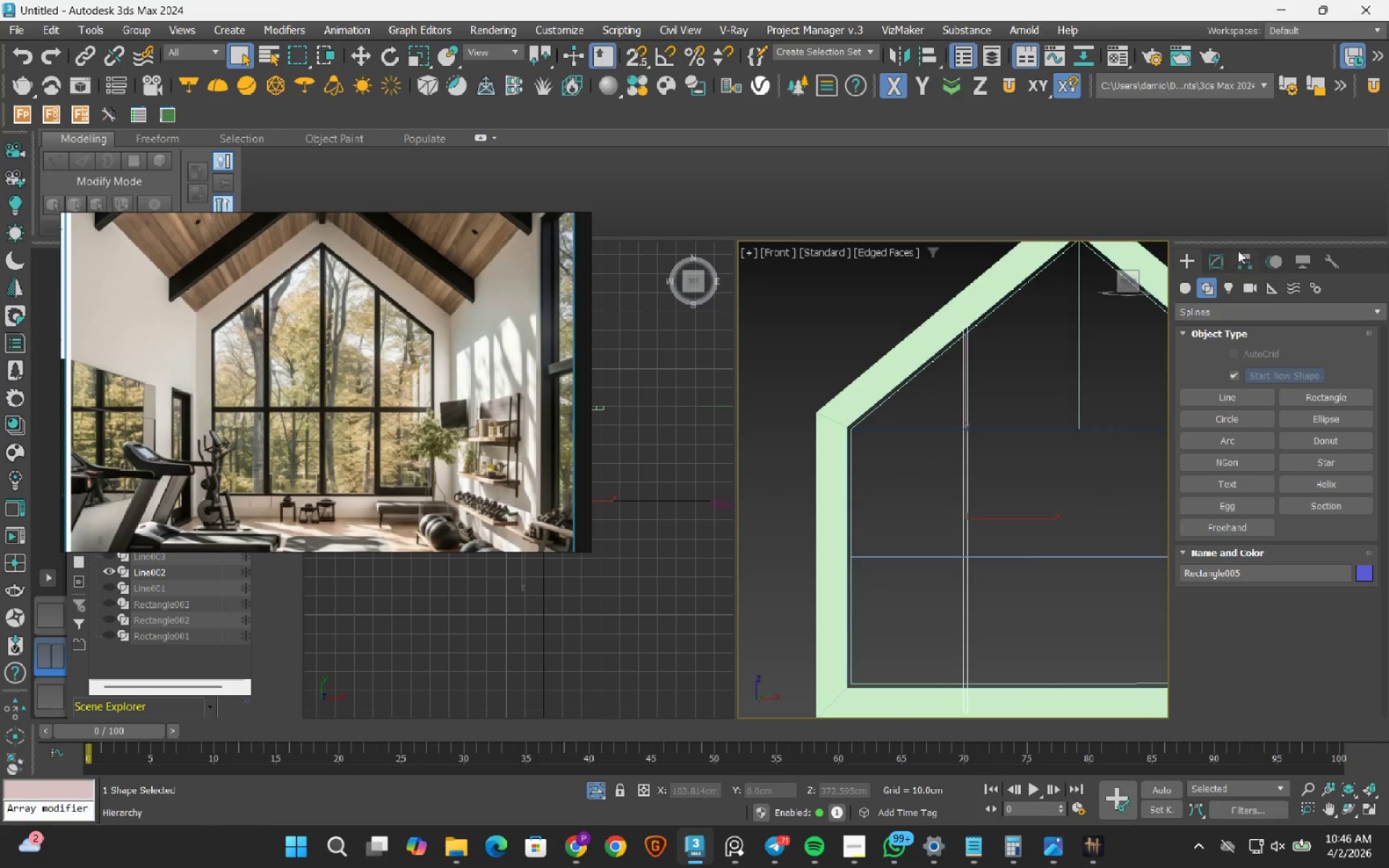 
left_click([1215, 263])
 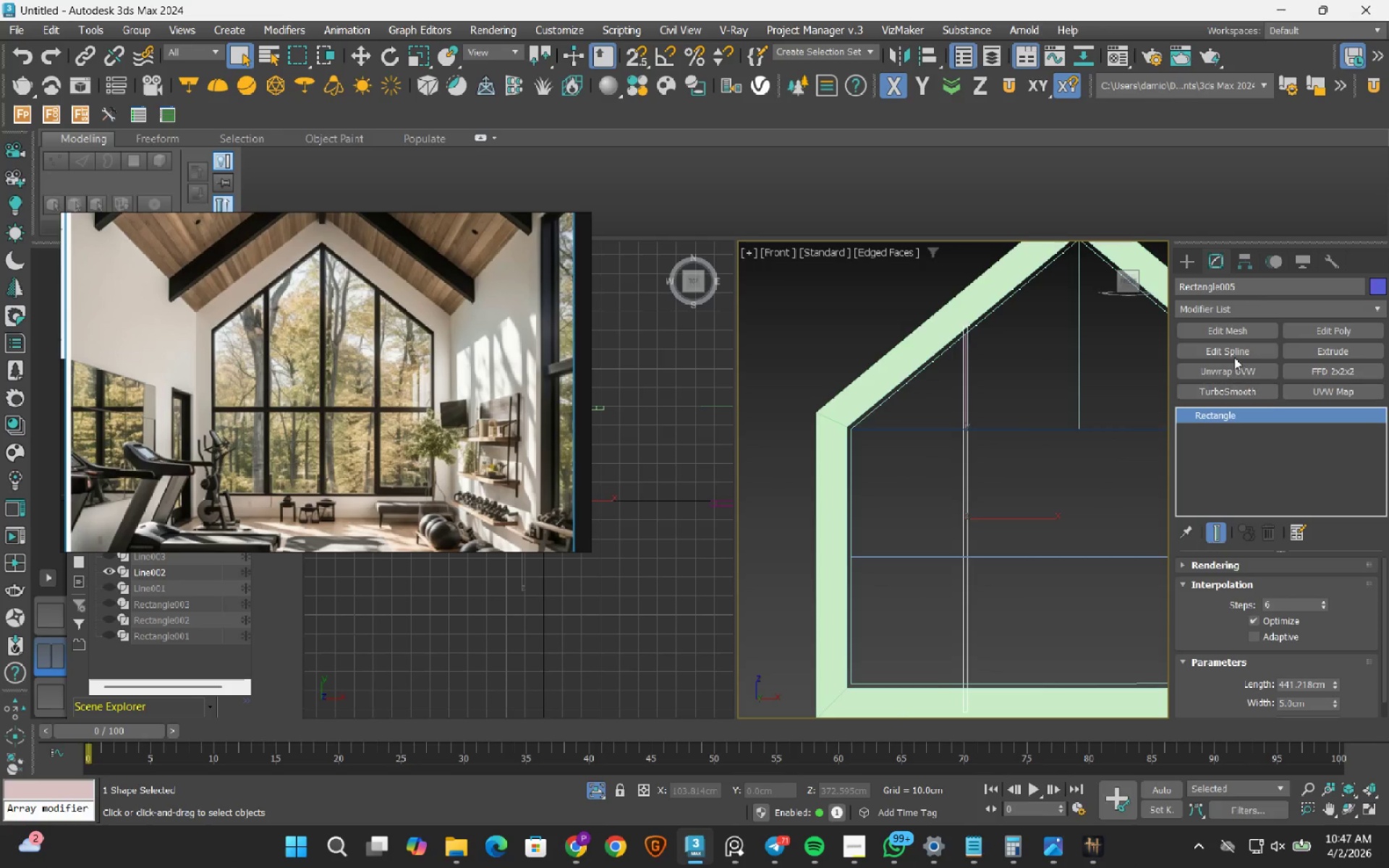 
left_click([1236, 352])
 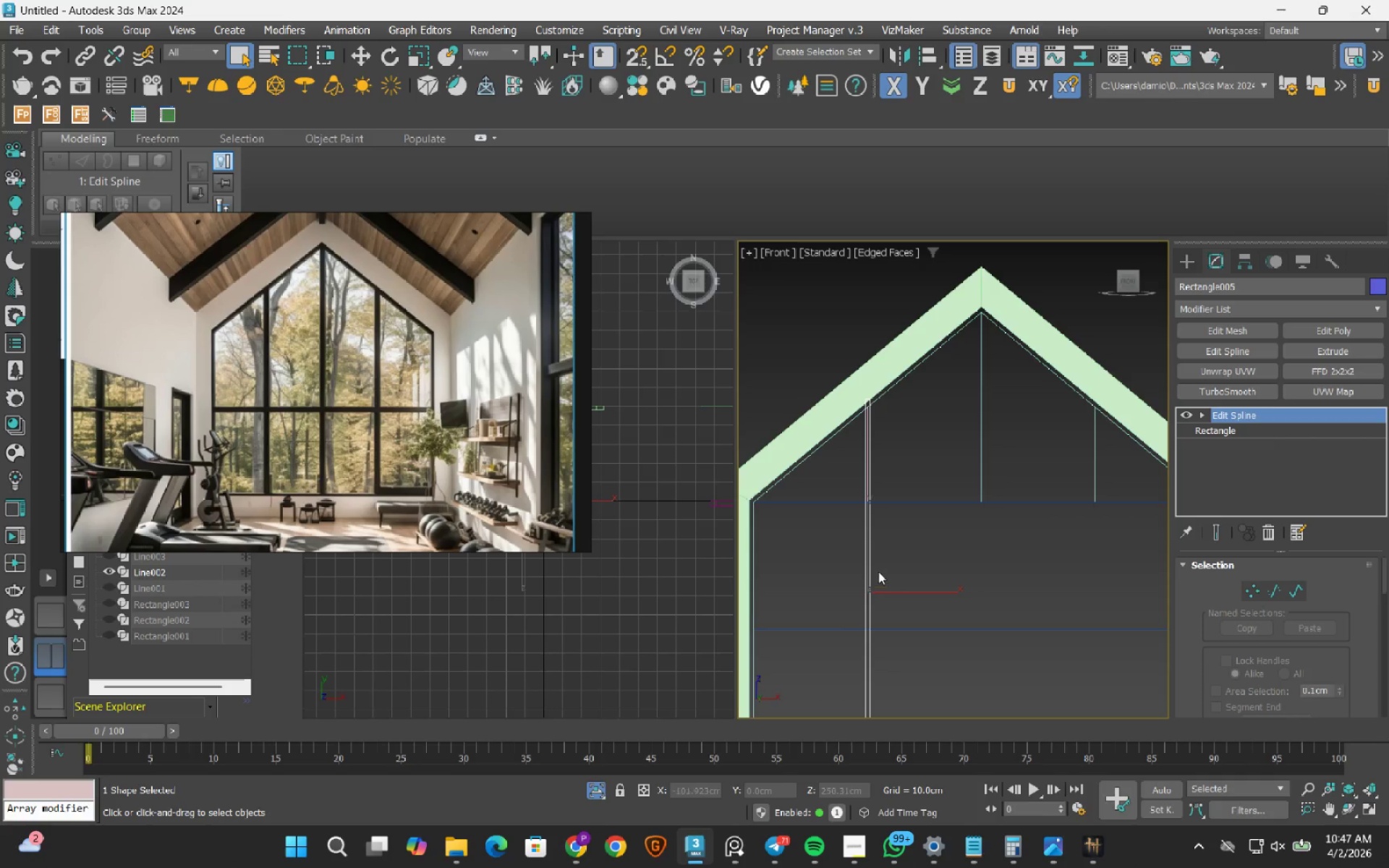 
key(1)
 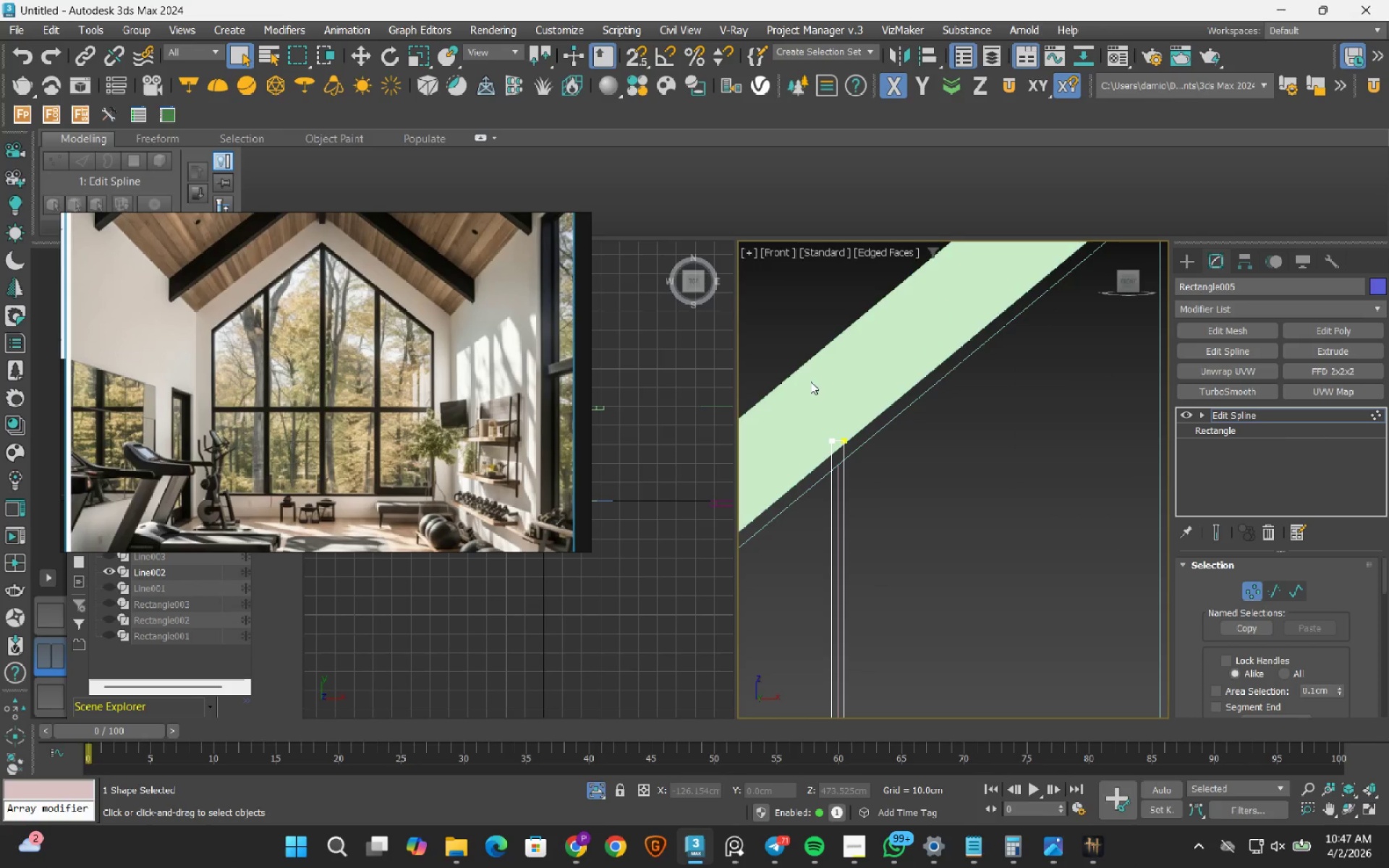 
scroll: coordinate [908, 417], scroll_direction: up, amount: 3.0
 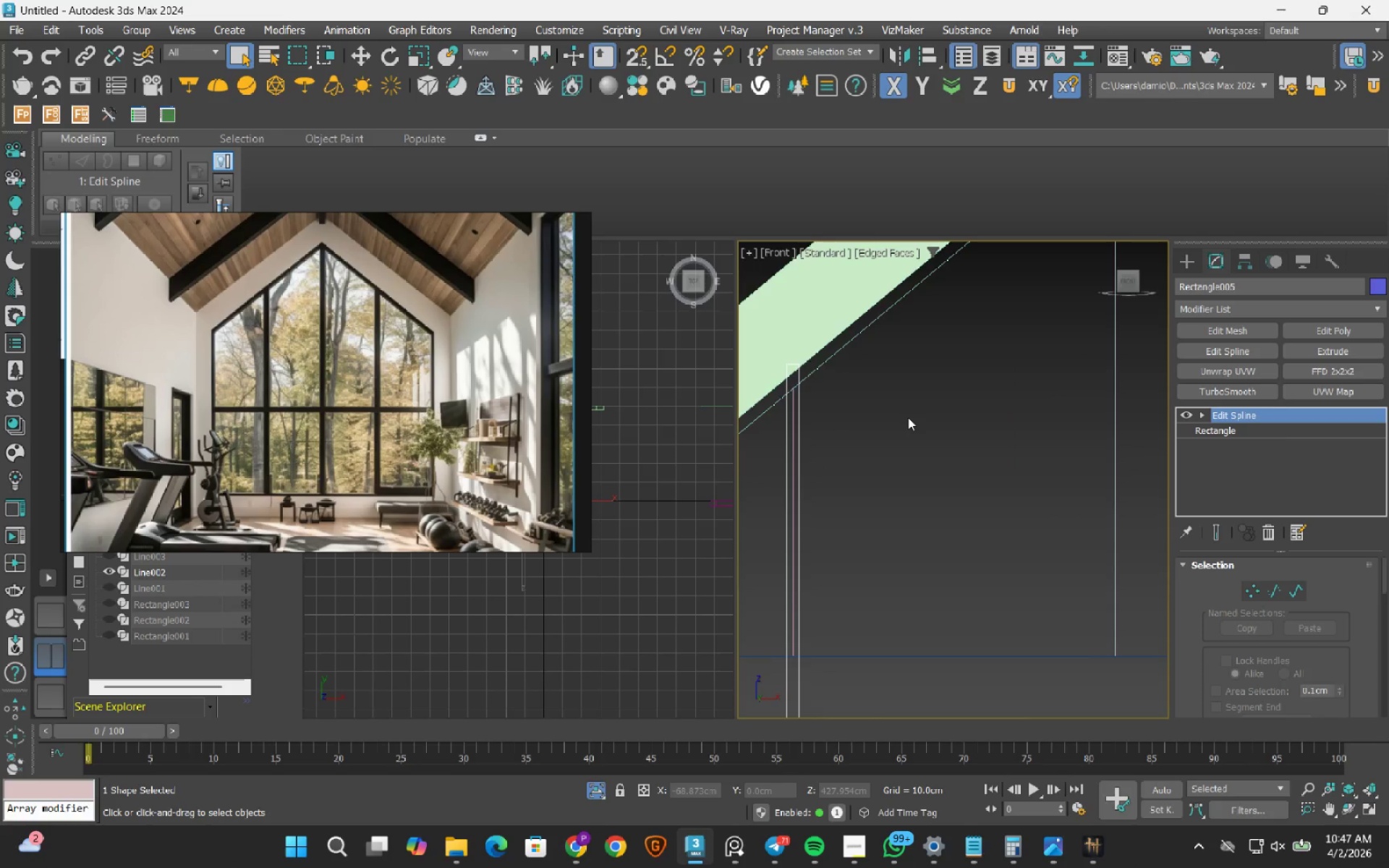 
key(F3)
 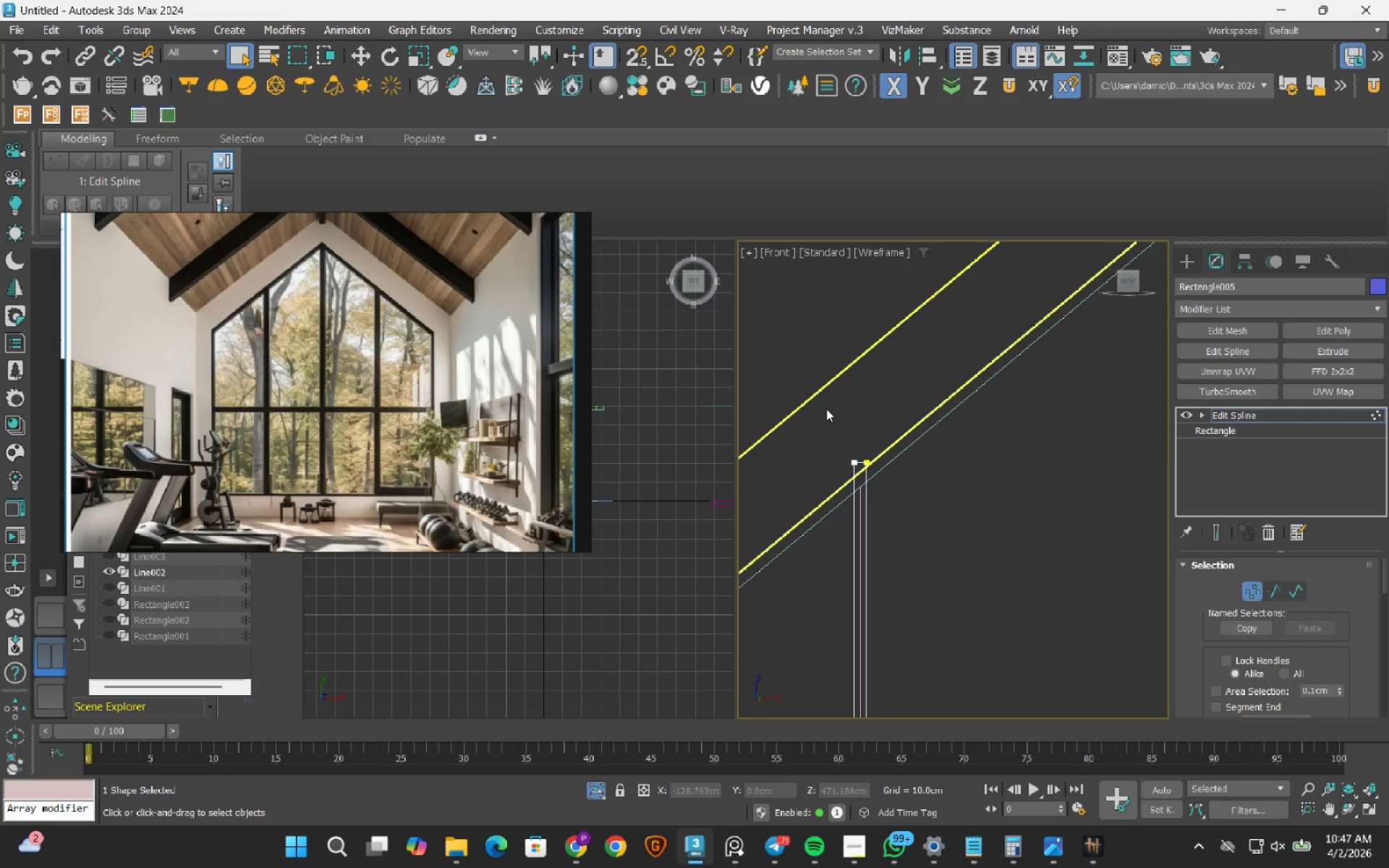 
left_click_drag(start_coordinate=[826, 409], to_coordinate=[923, 511])
 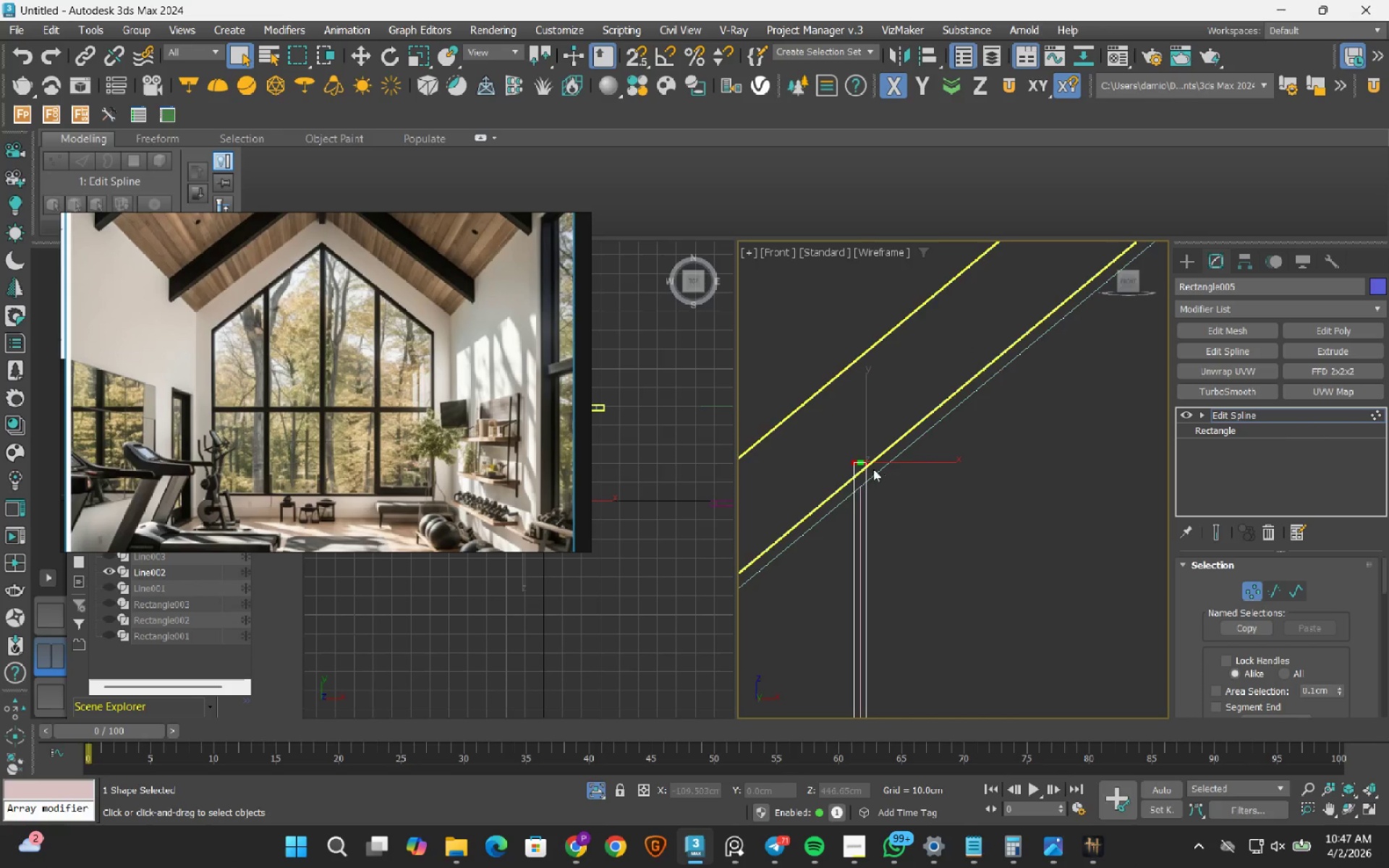 
scroll: coordinate [864, 467], scroll_direction: up, amount: 2.0
 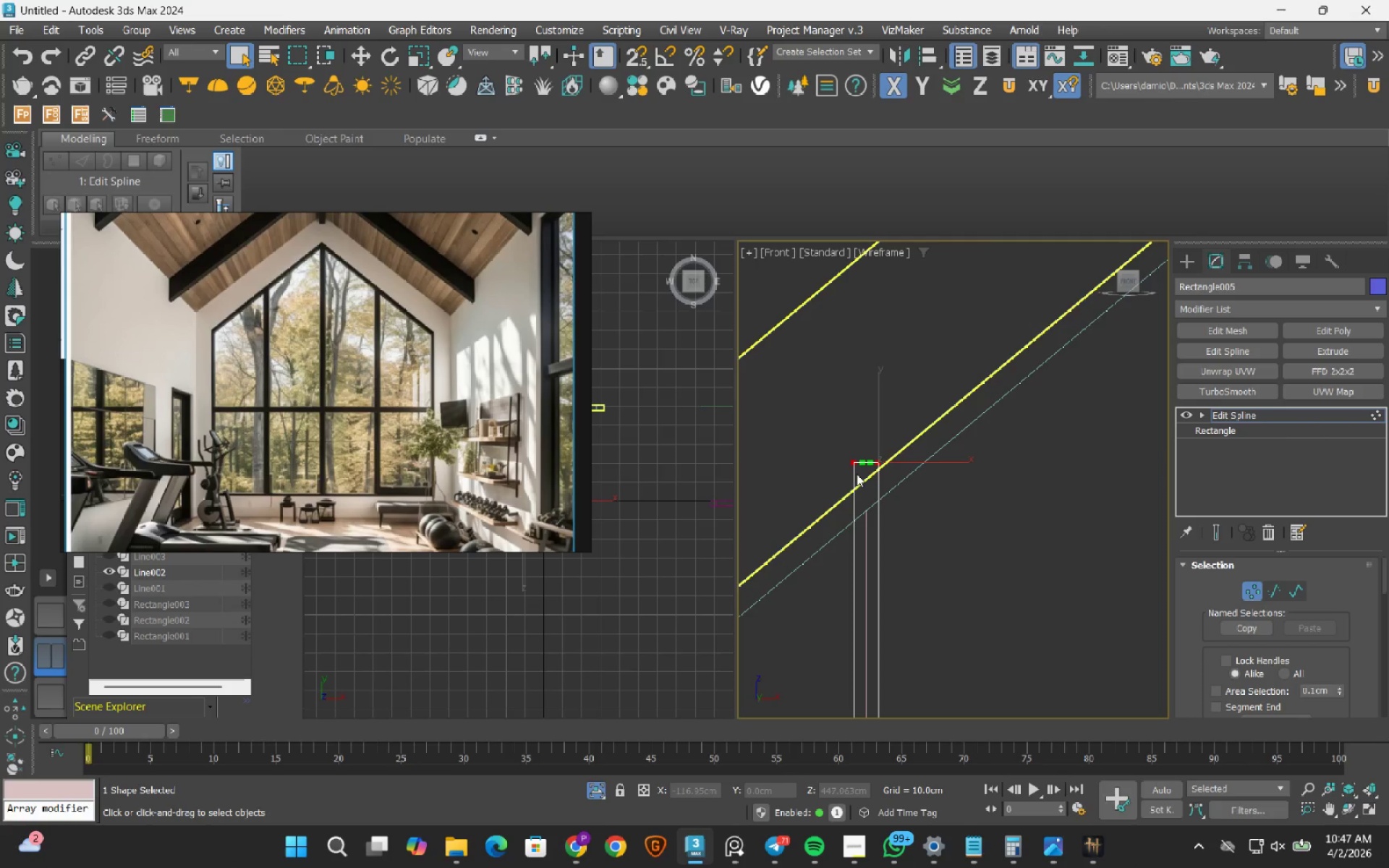 
right_click([893, 451])
 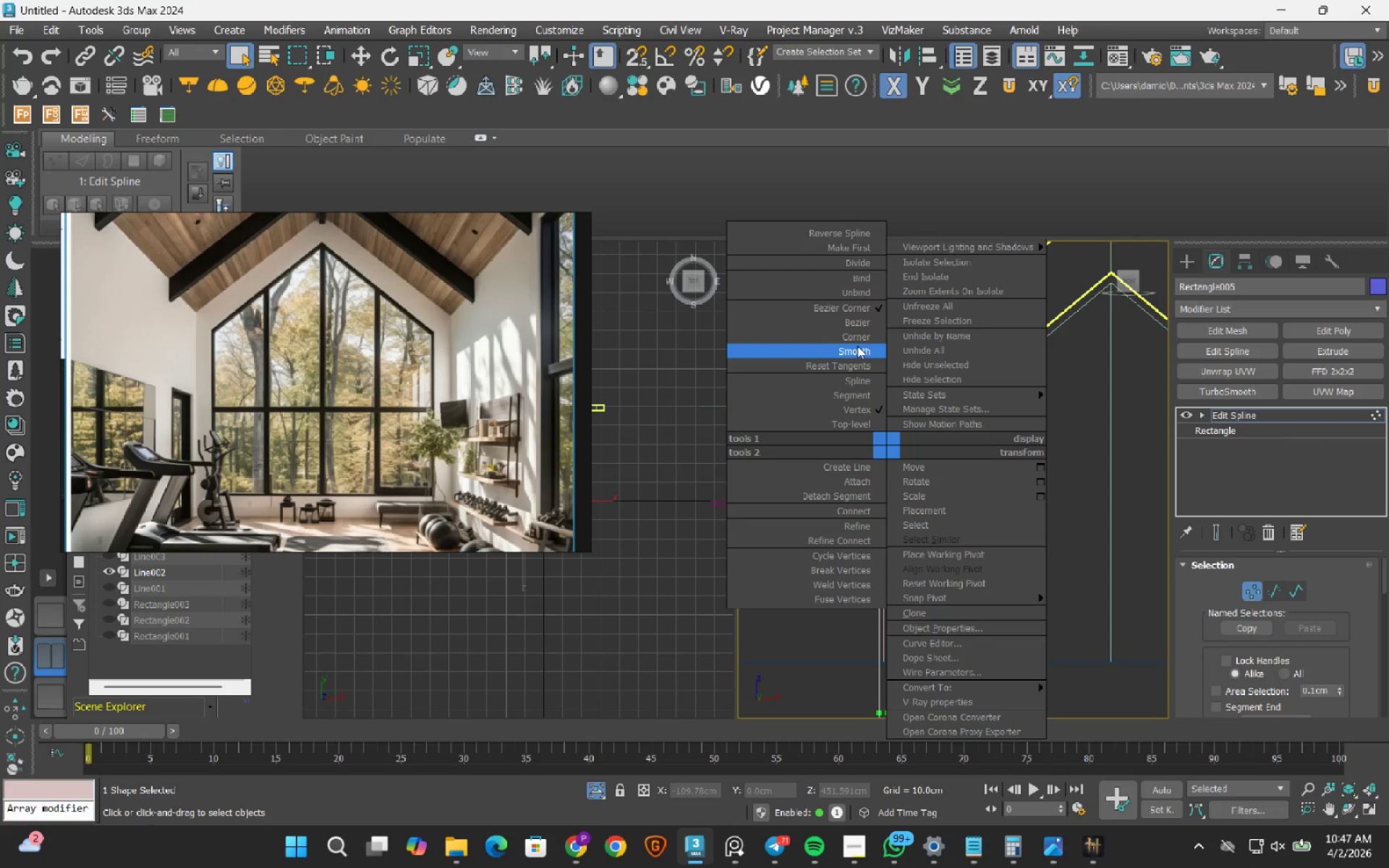 
scroll: coordinate [893, 451], scroll_direction: down, amount: 3.0
 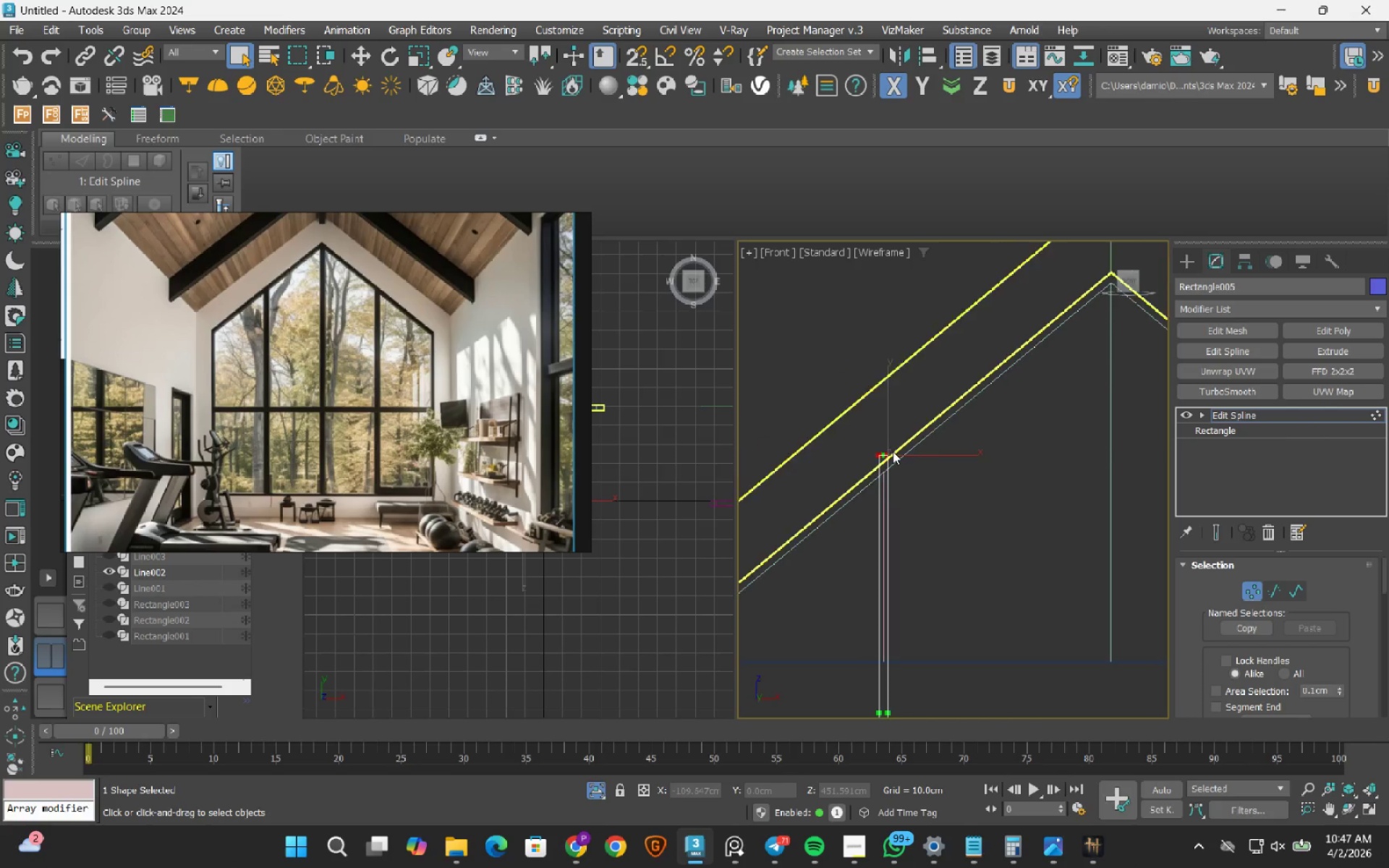 
left_click([867, 332])
 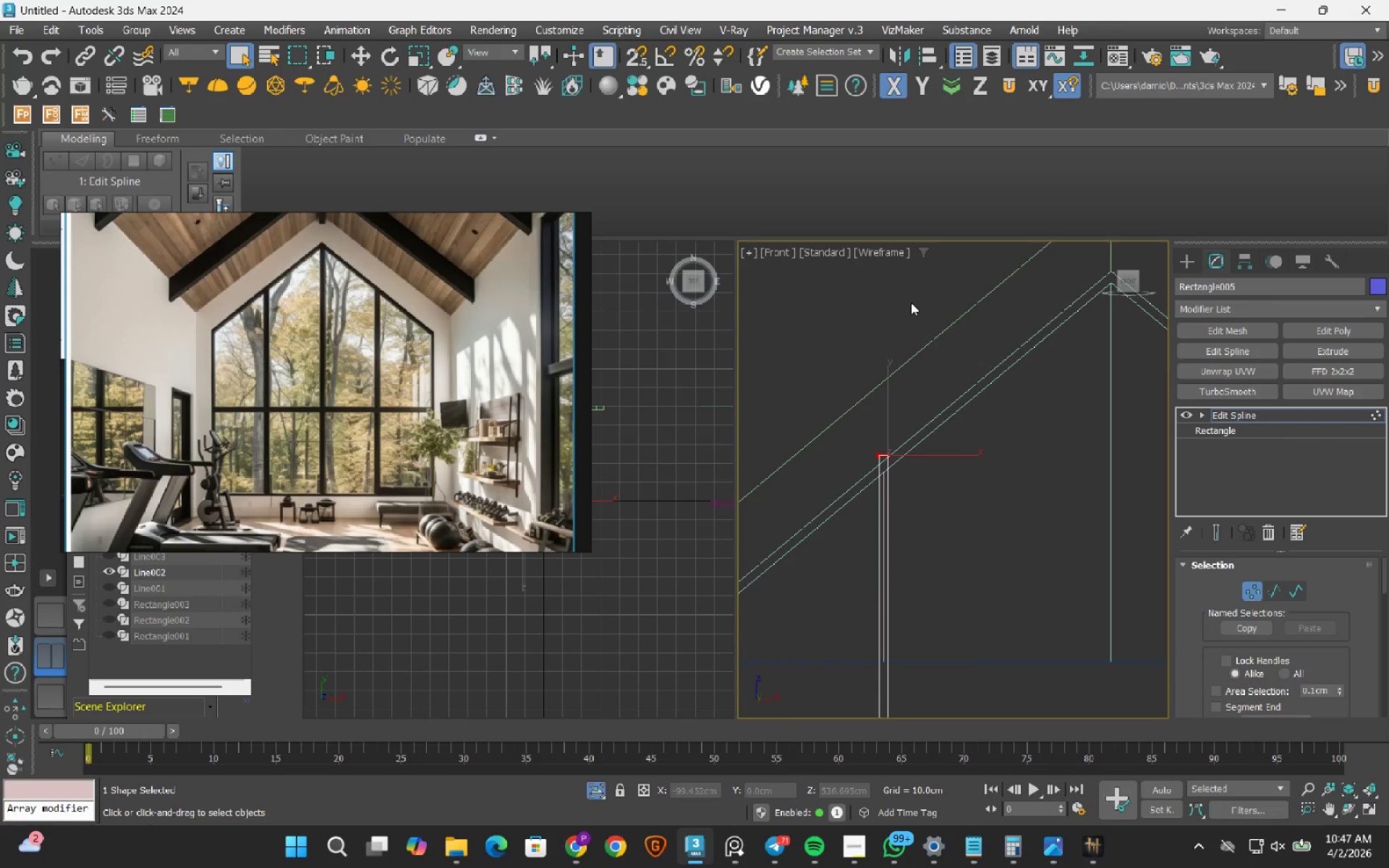 
left_click_drag(start_coordinate=[888, 421], to_coordinate=[988, 535])
 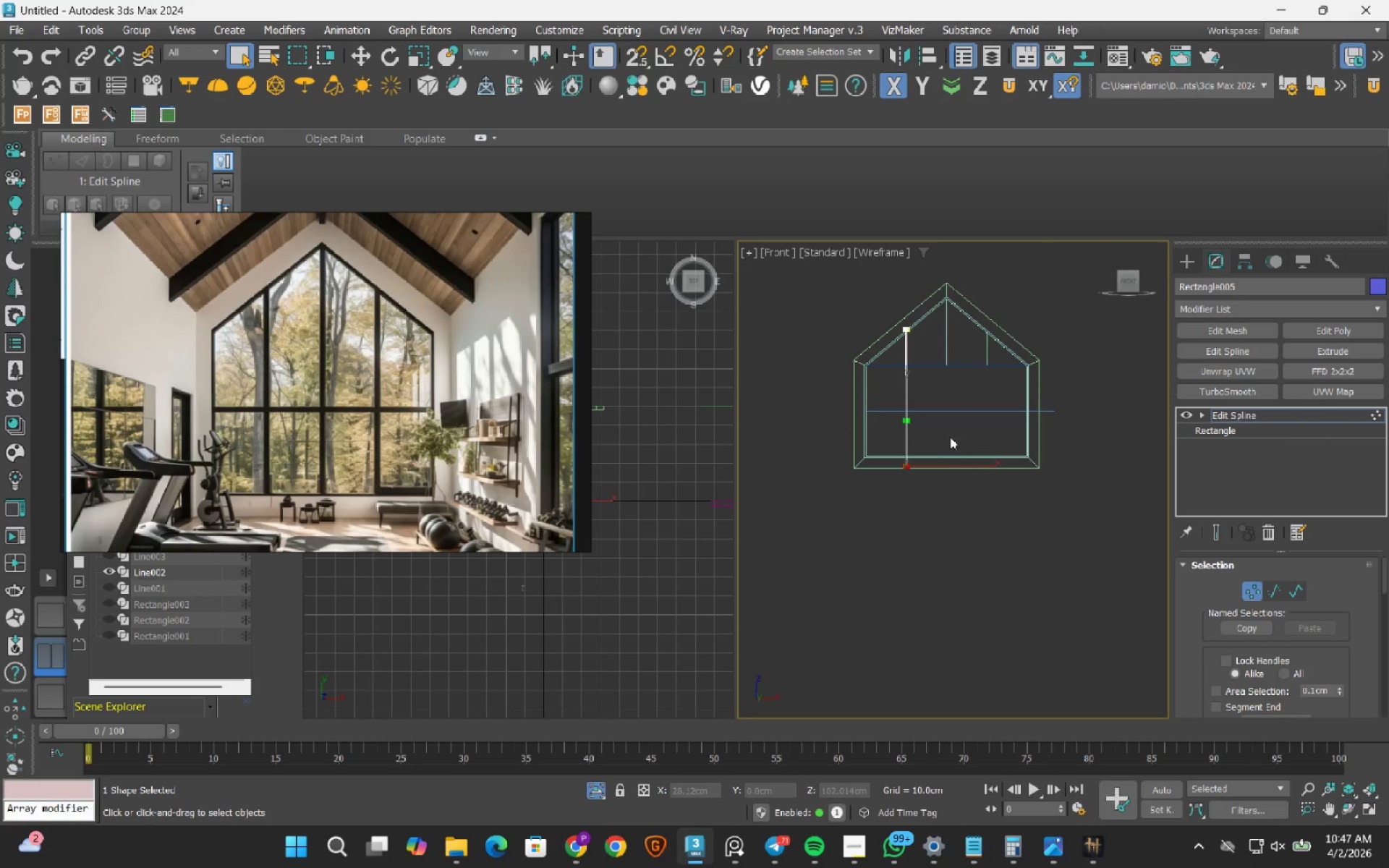 
scroll: coordinate [911, 302], scroll_direction: down, amount: 5.0
 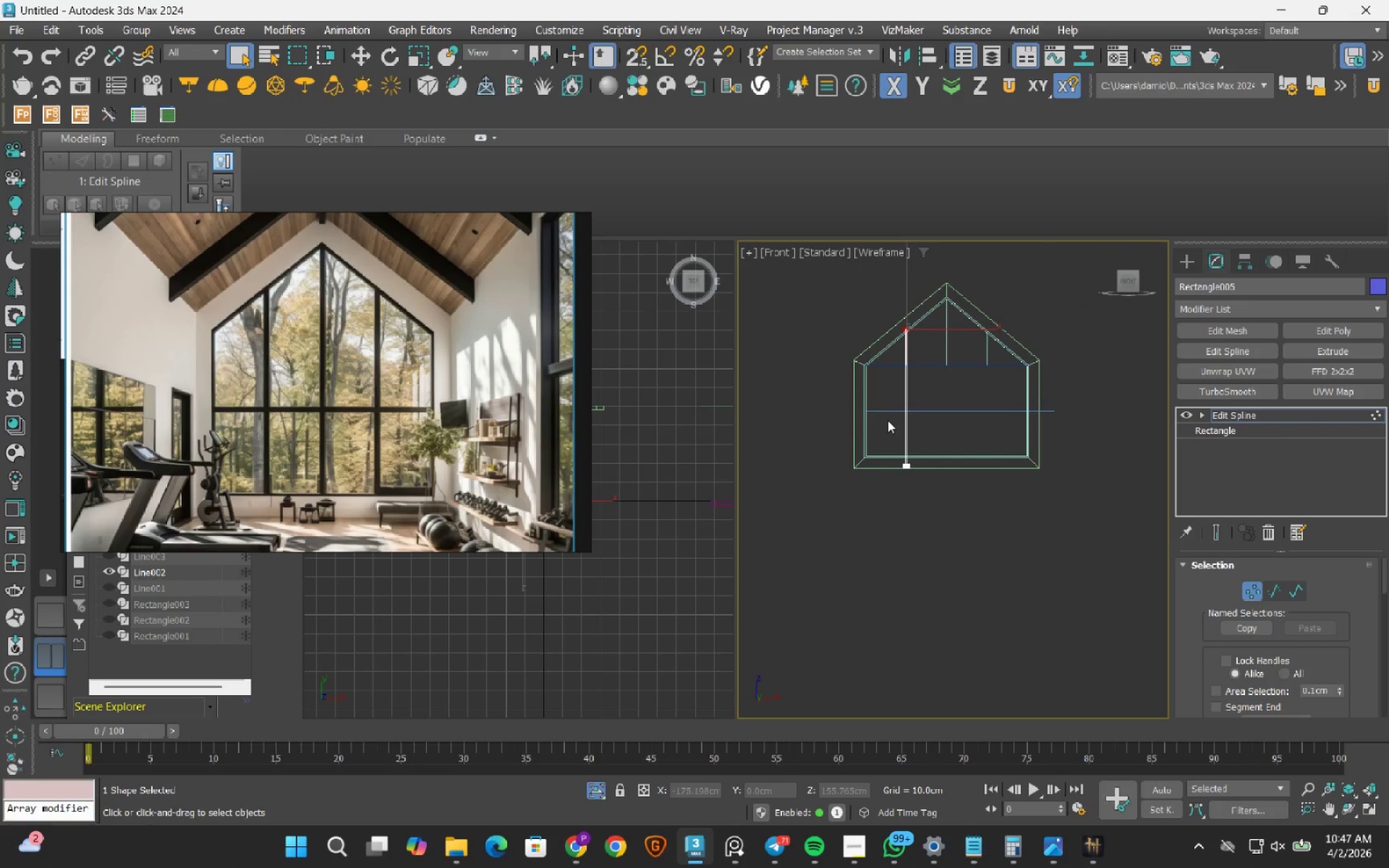 
right_click([950, 433])
 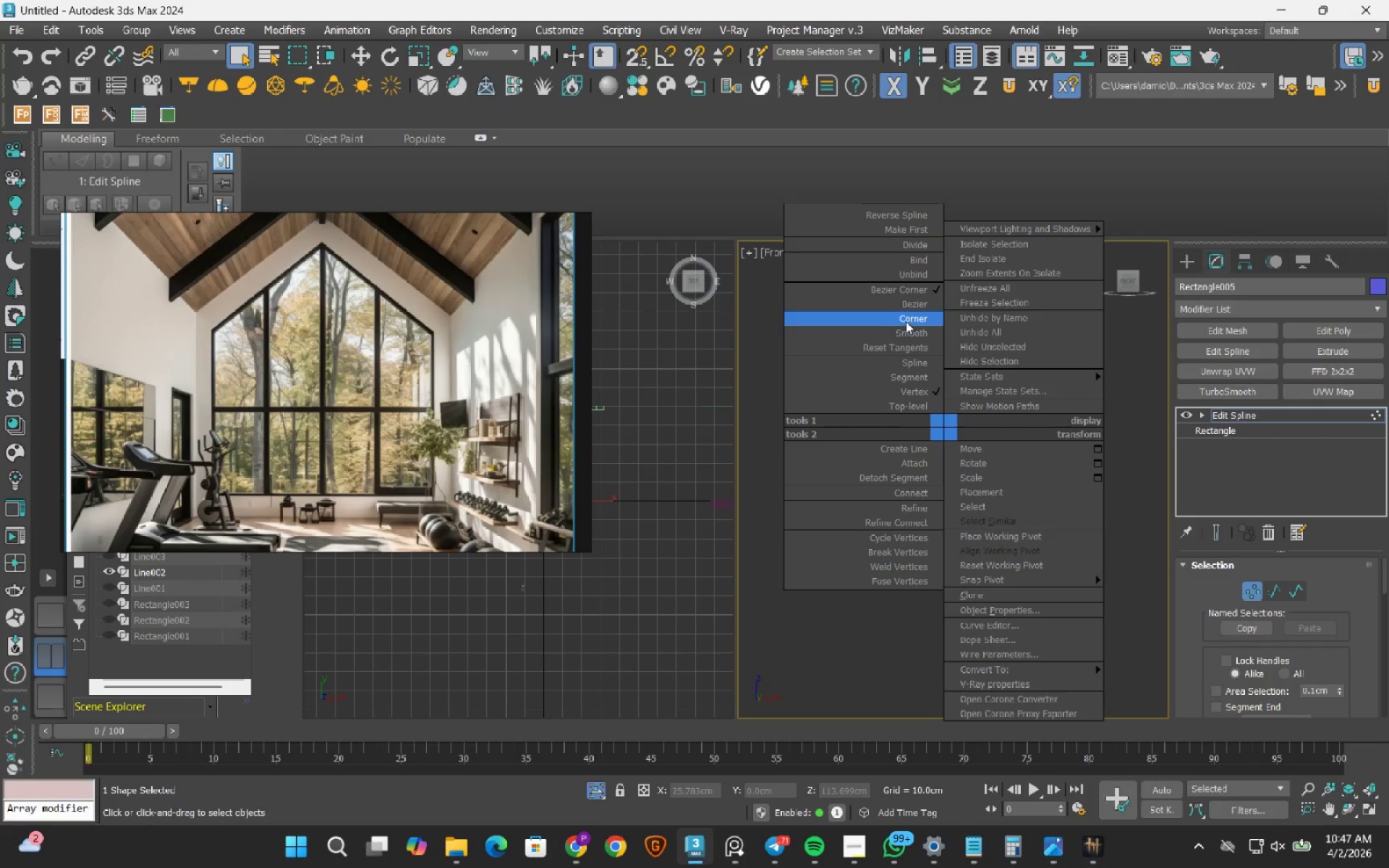 
left_click([906, 321])
 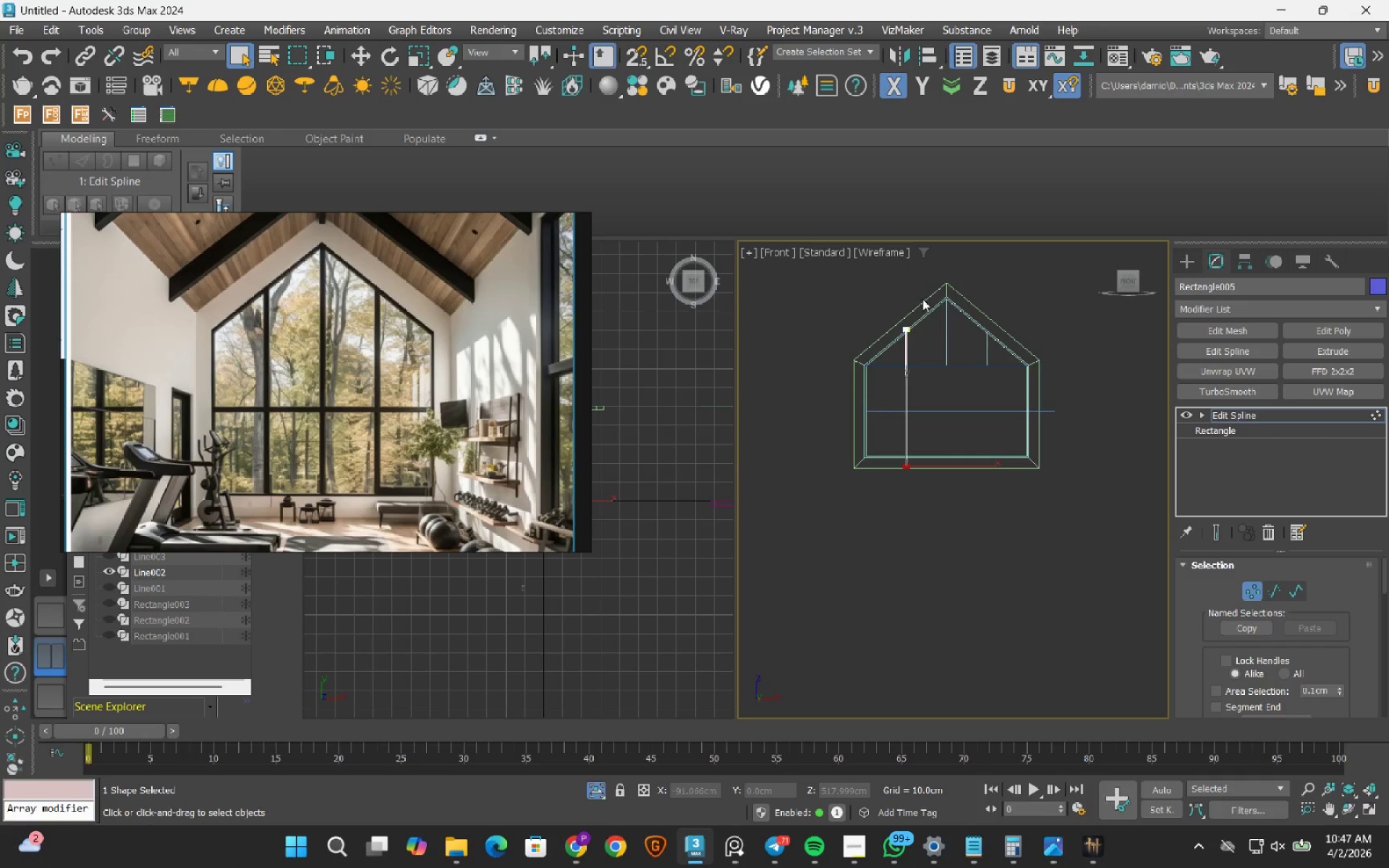 
left_click_drag(start_coordinate=[806, 333], to_coordinate=[932, 503])
 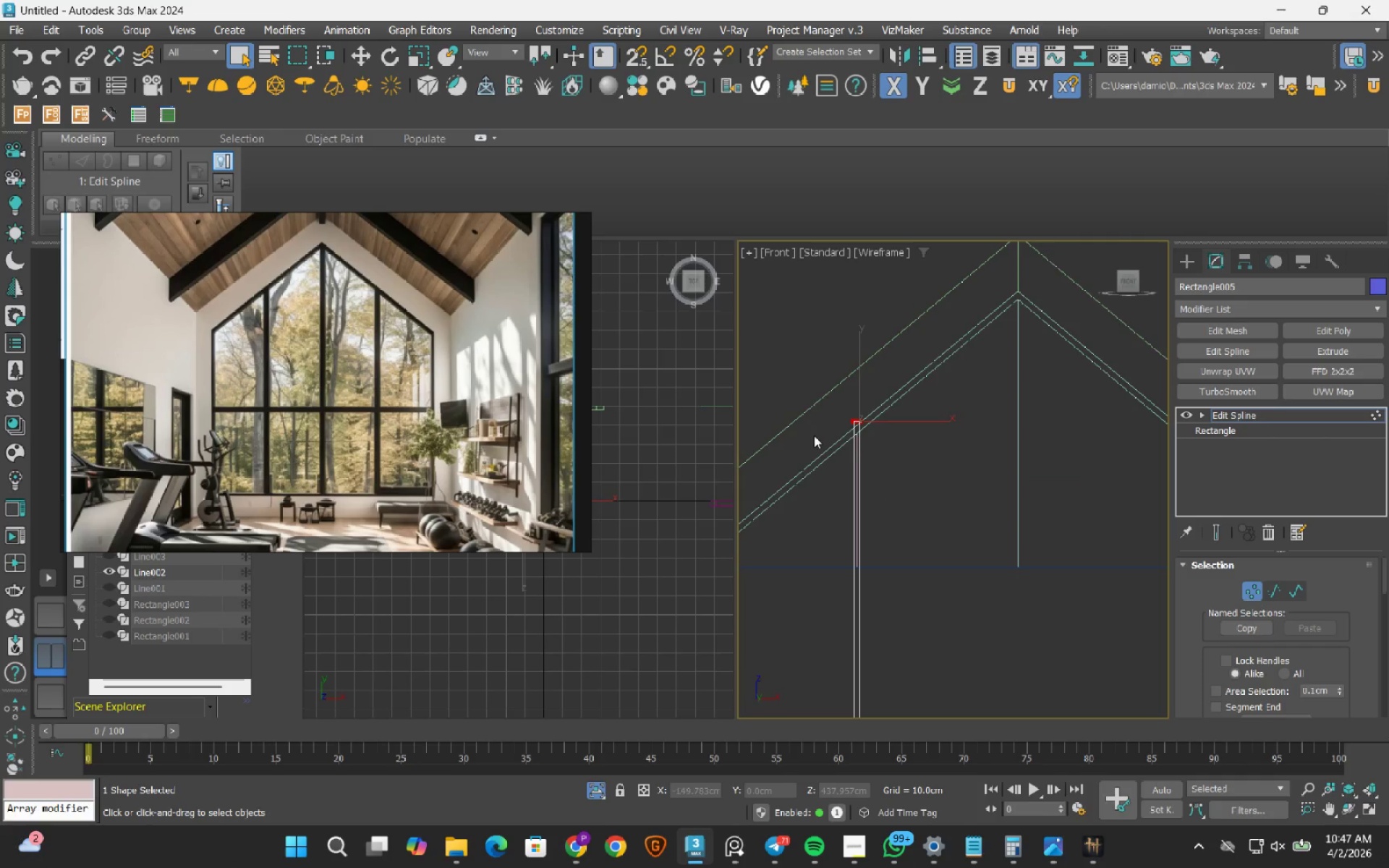 
scroll: coordinate [814, 435], scroll_direction: up, amount: 5.0
 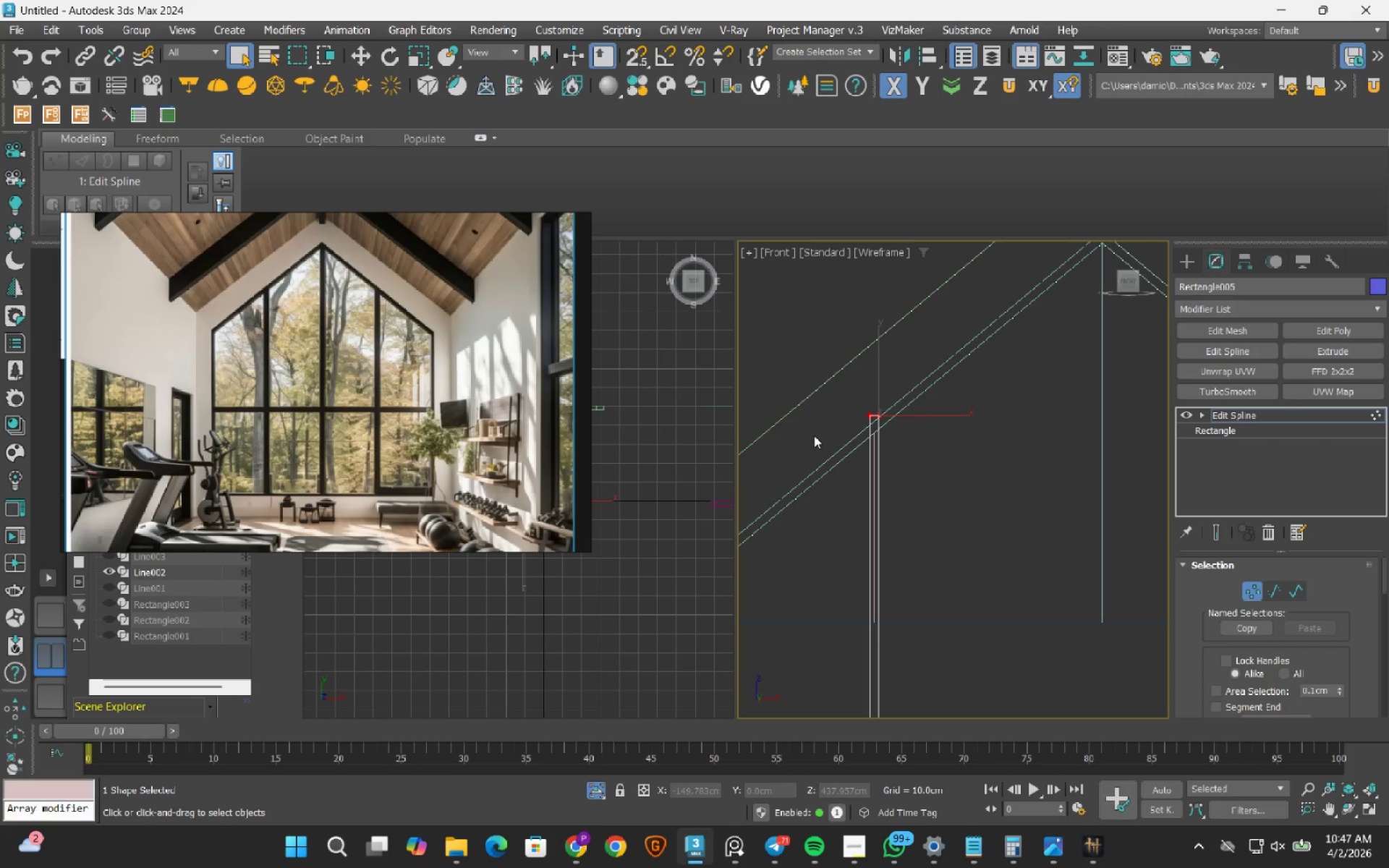 
key(W)
 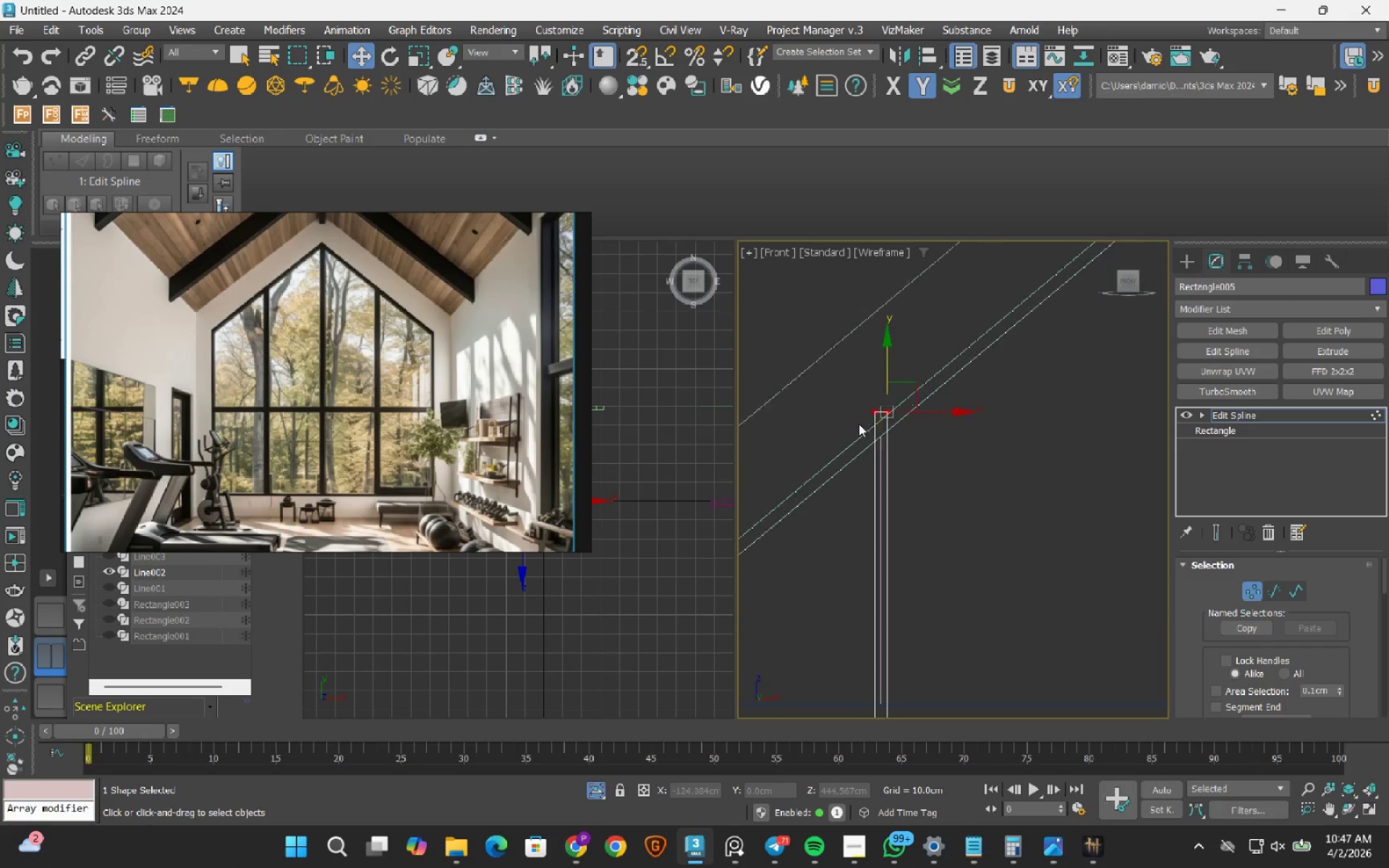 
scroll: coordinate [919, 394], scroll_direction: up, amount: 4.0
 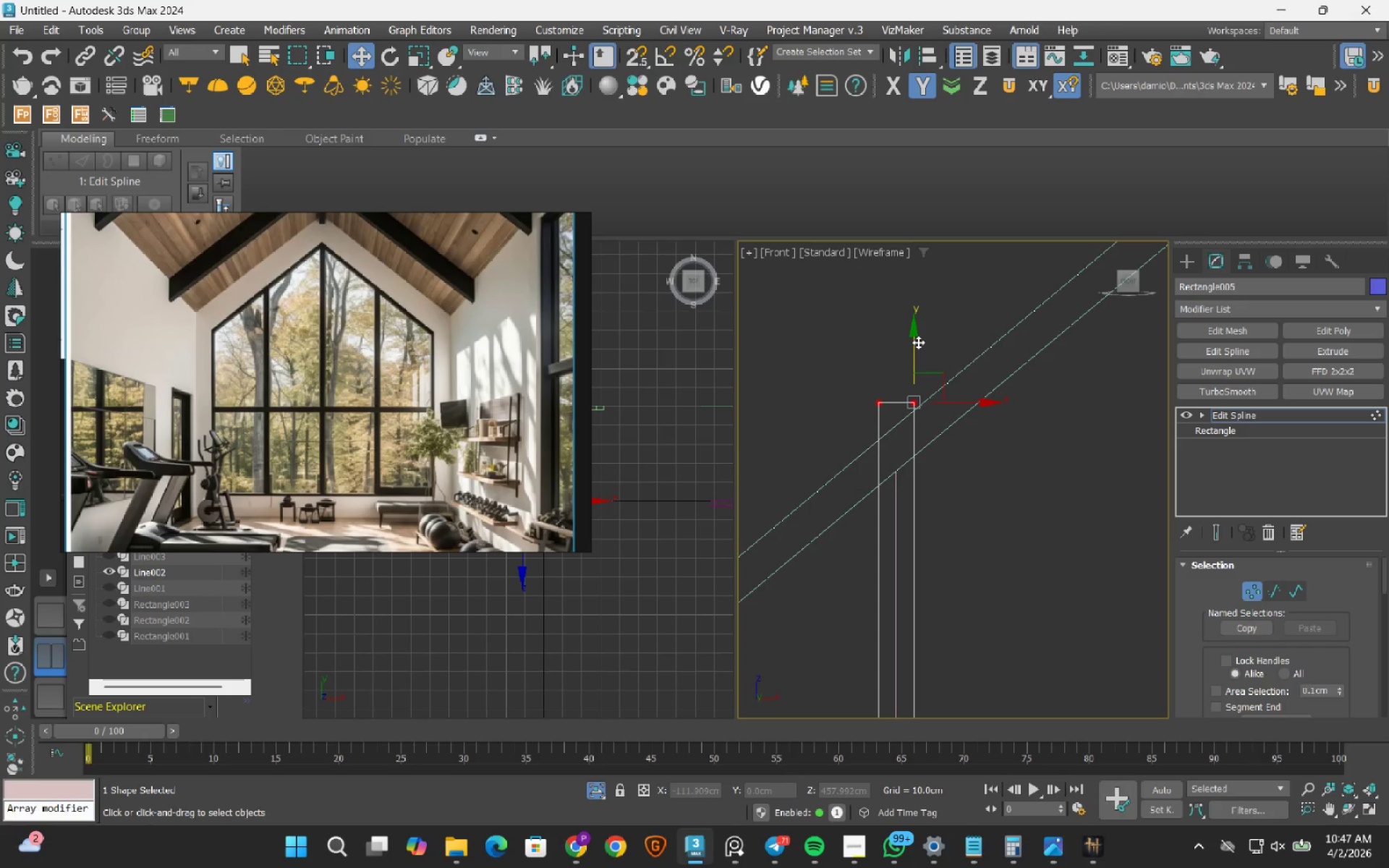 
left_click_drag(start_coordinate=[914, 339], to_coordinate=[924, 456])
 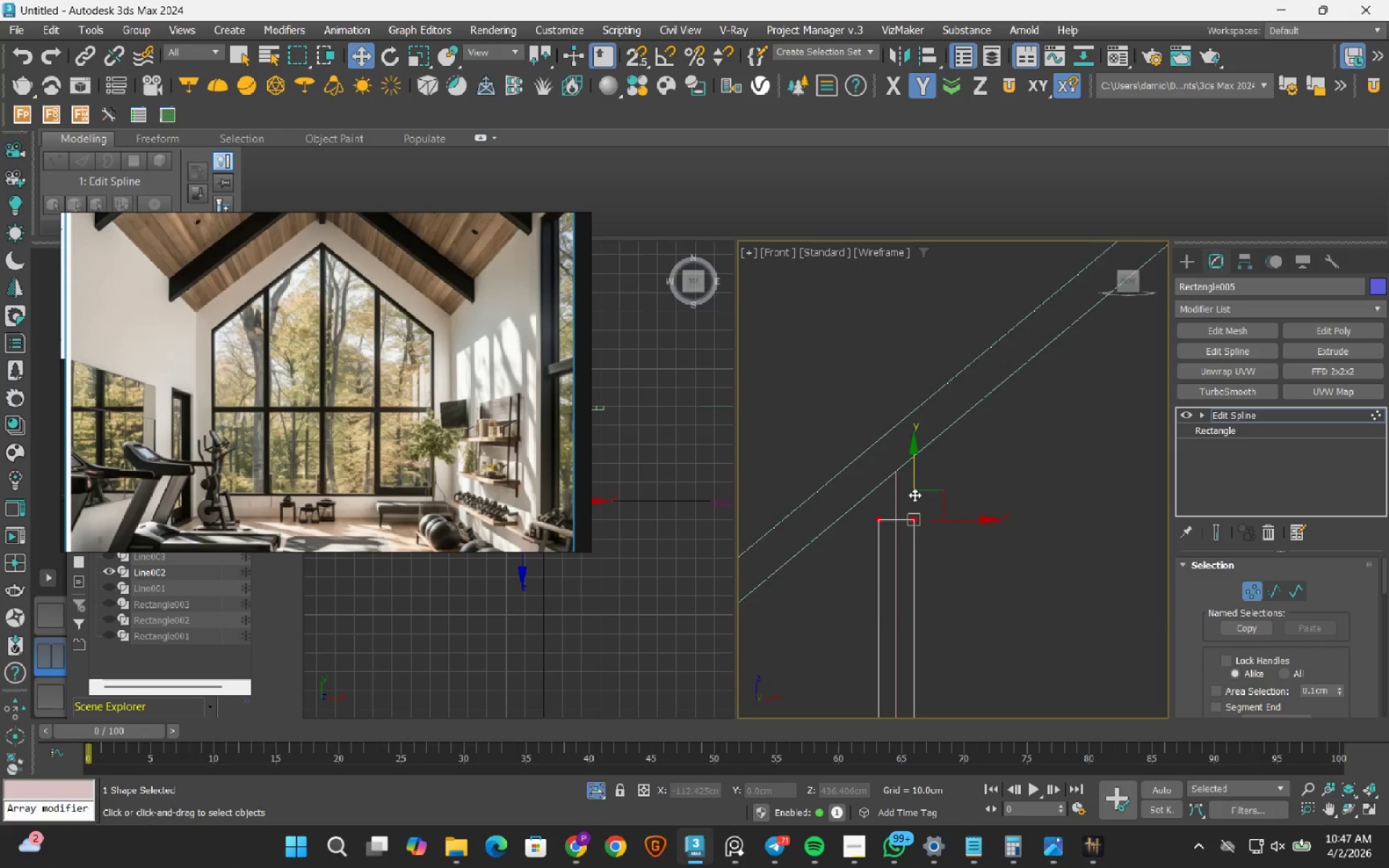 
scroll: coordinate [914, 504], scroll_direction: up, amount: 3.0
 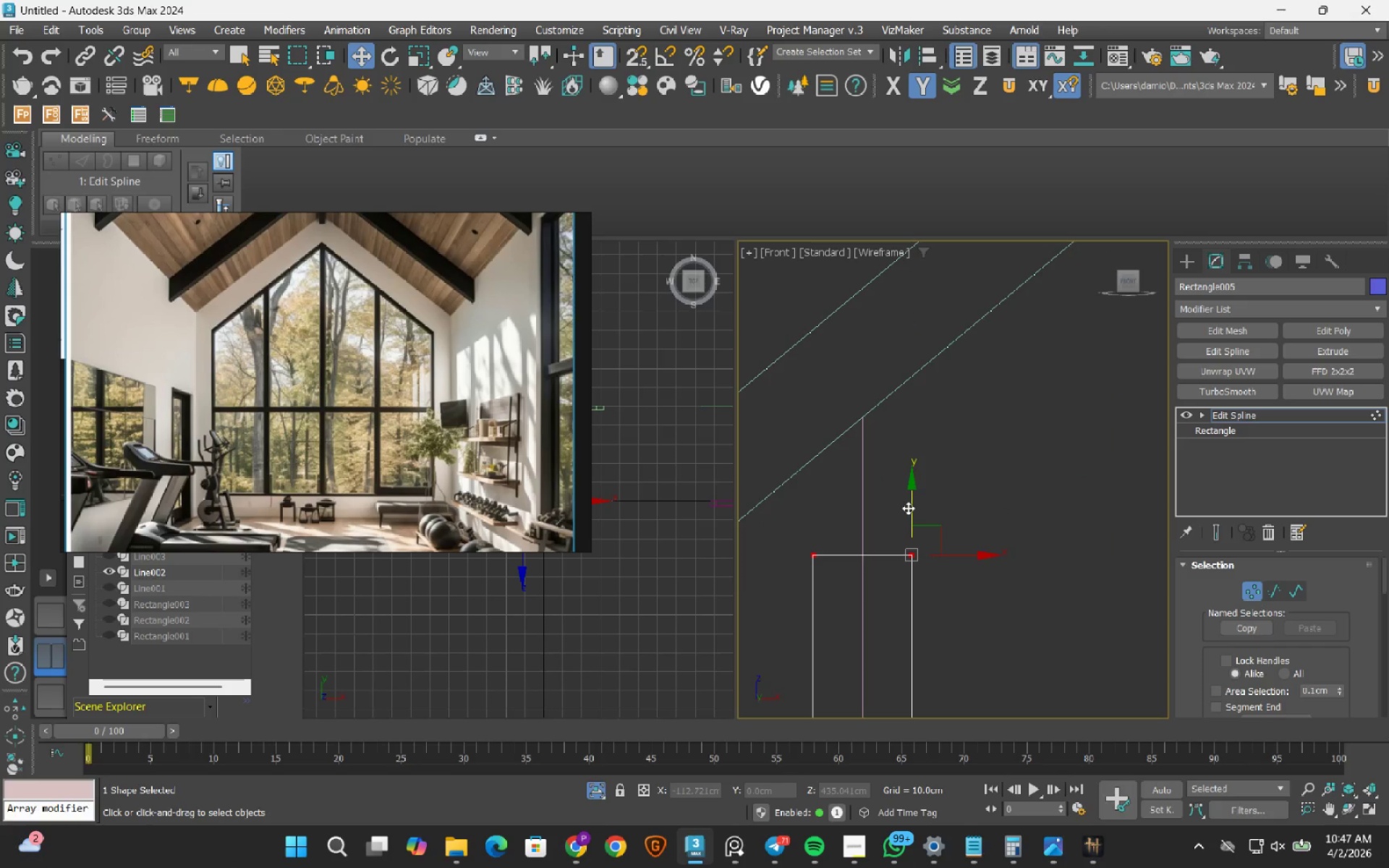 
left_click_drag(start_coordinate=[908, 508], to_coordinate=[871, 412])
 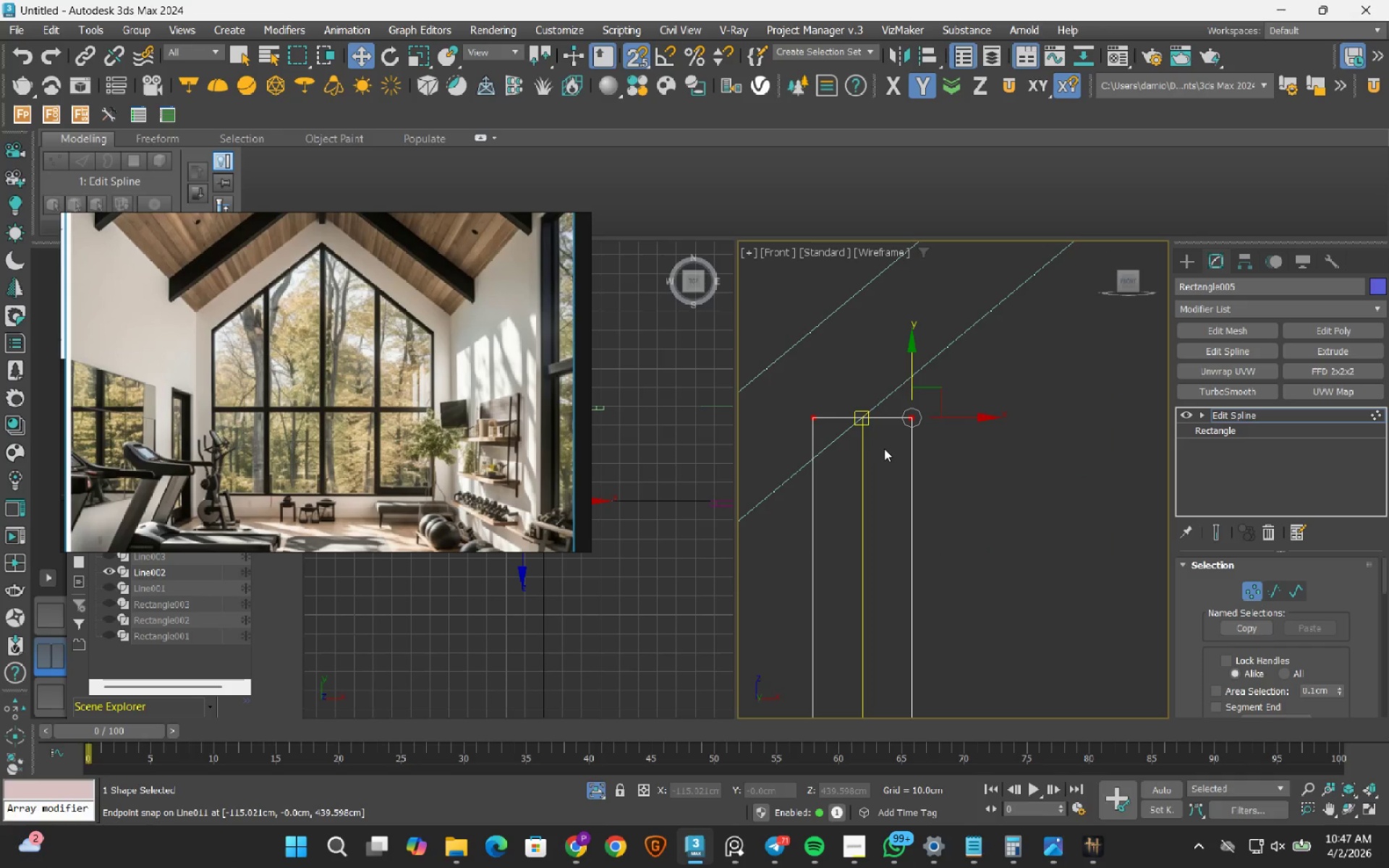 
key(S)
 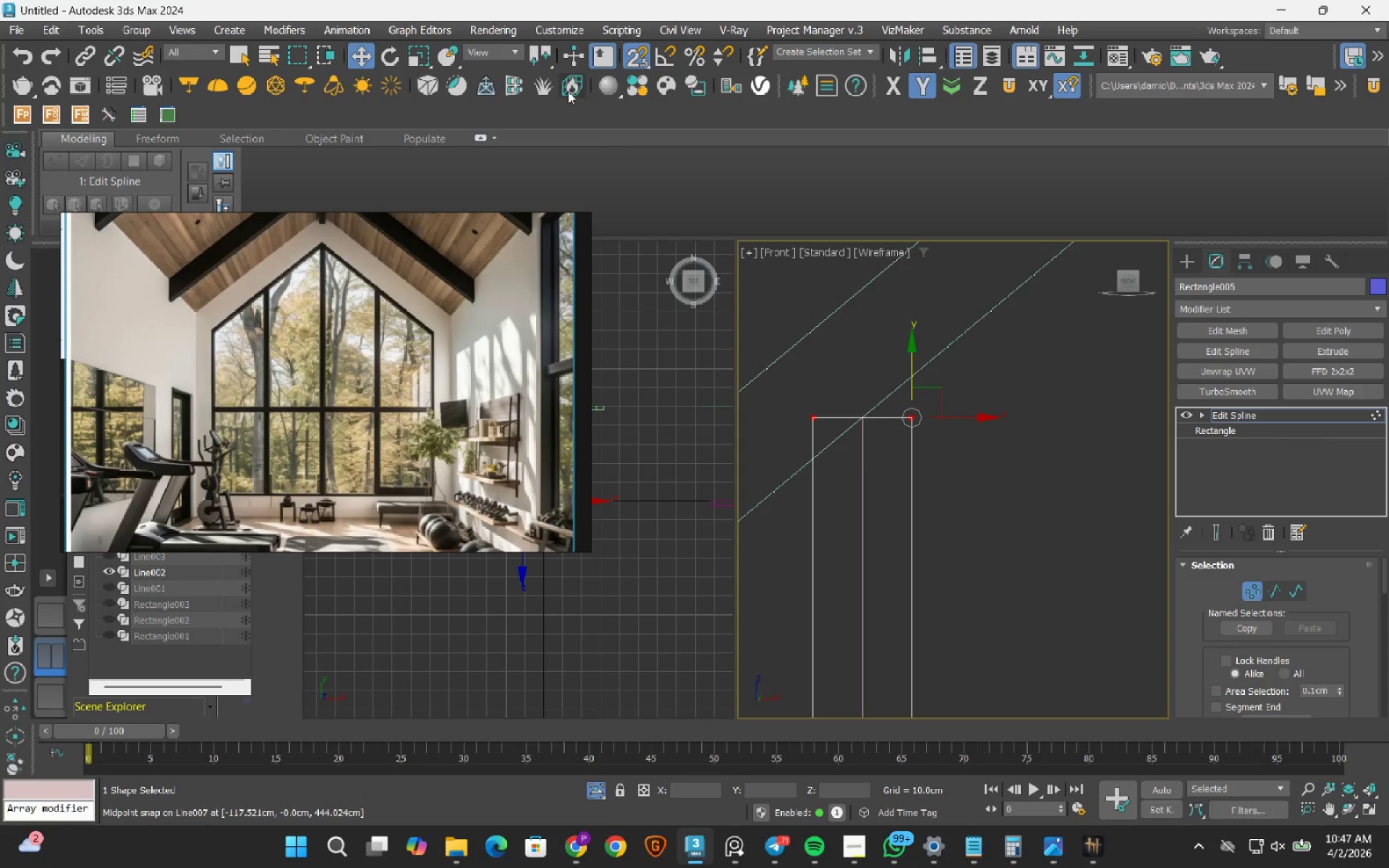 
right_click([637, 57])
 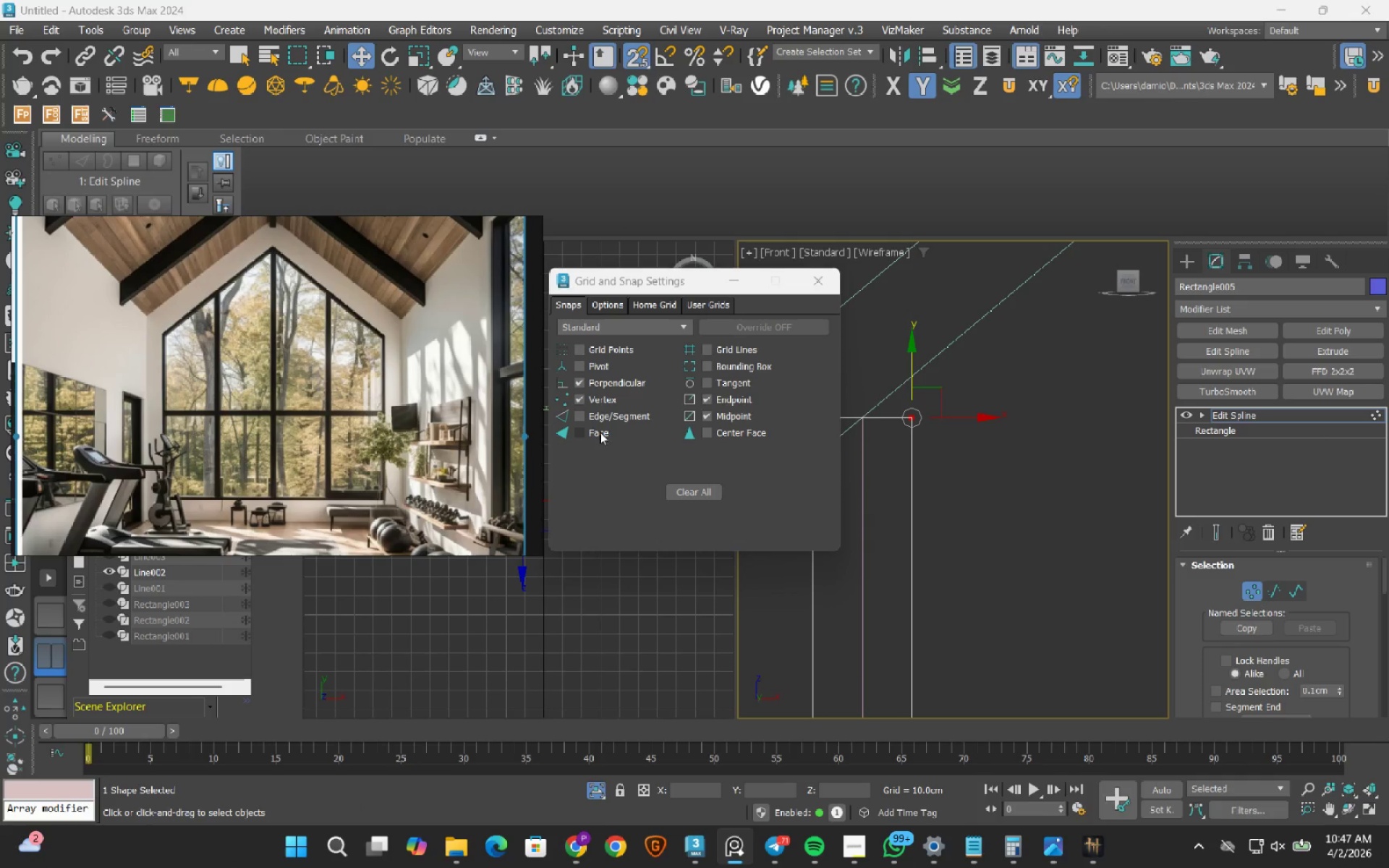 
left_click([580, 416])
 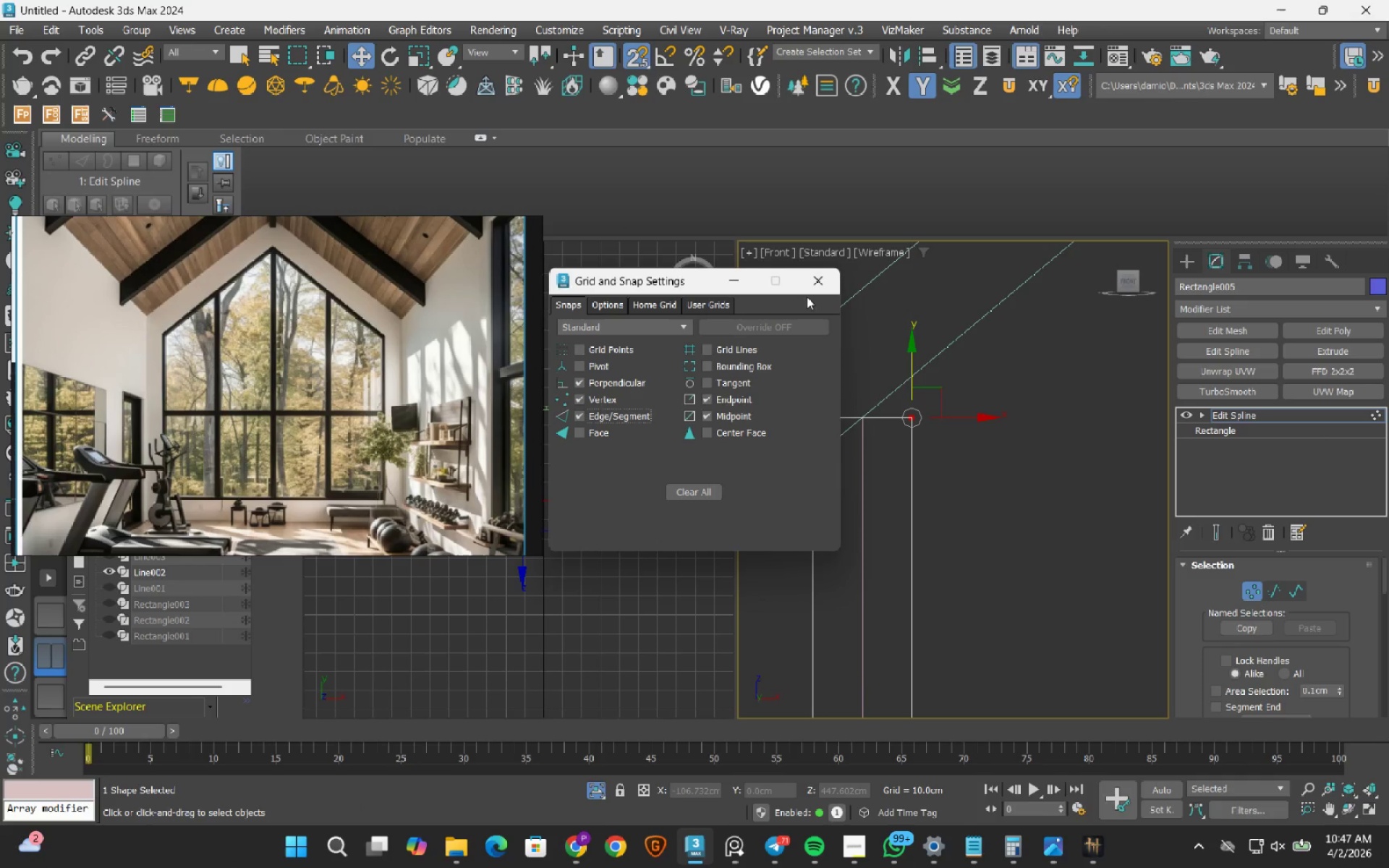 
left_click([817, 286])
 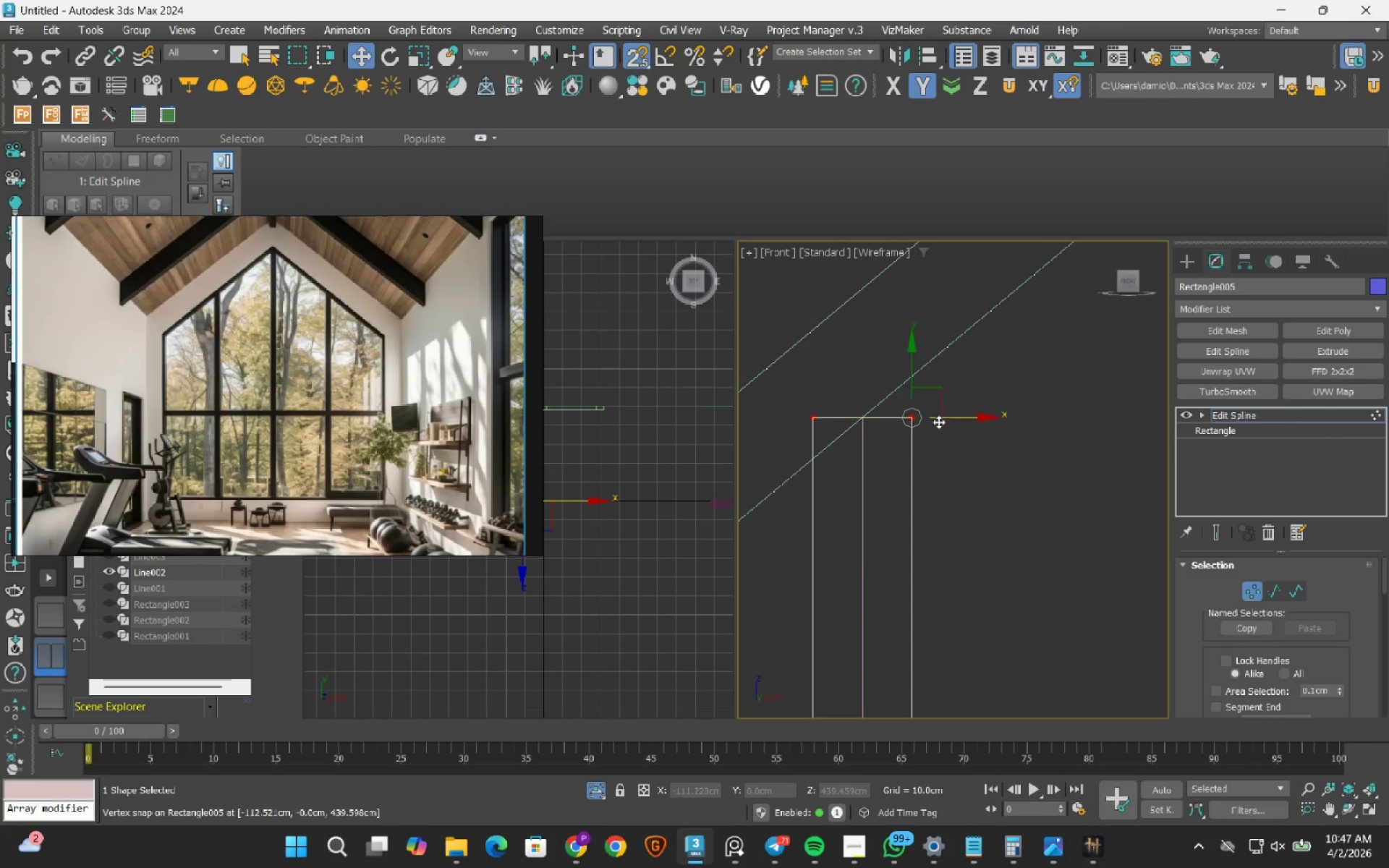 
scroll: coordinate [940, 422], scroll_direction: up, amount: 2.0
 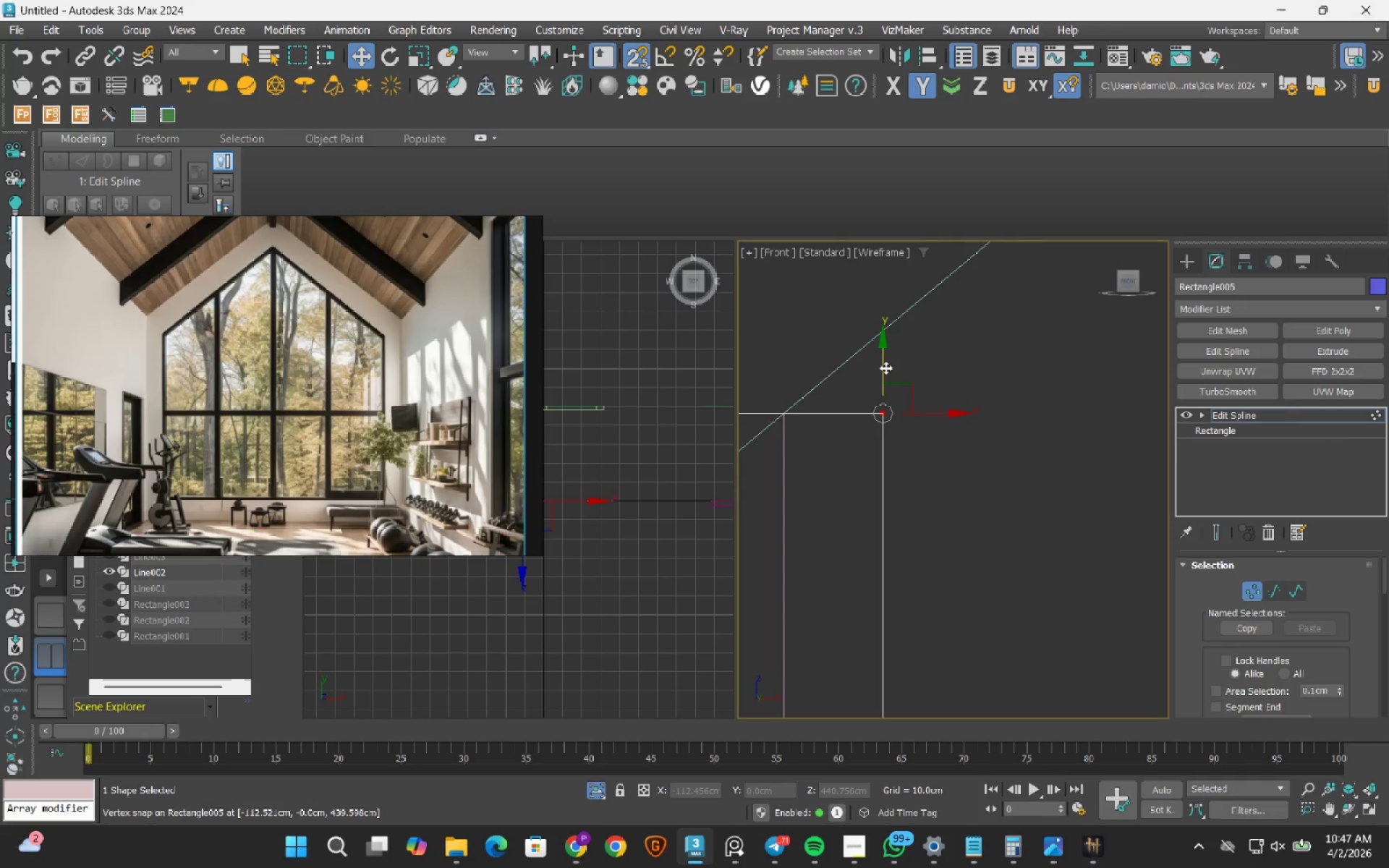 
left_click_drag(start_coordinate=[885, 367], to_coordinate=[873, 335])
 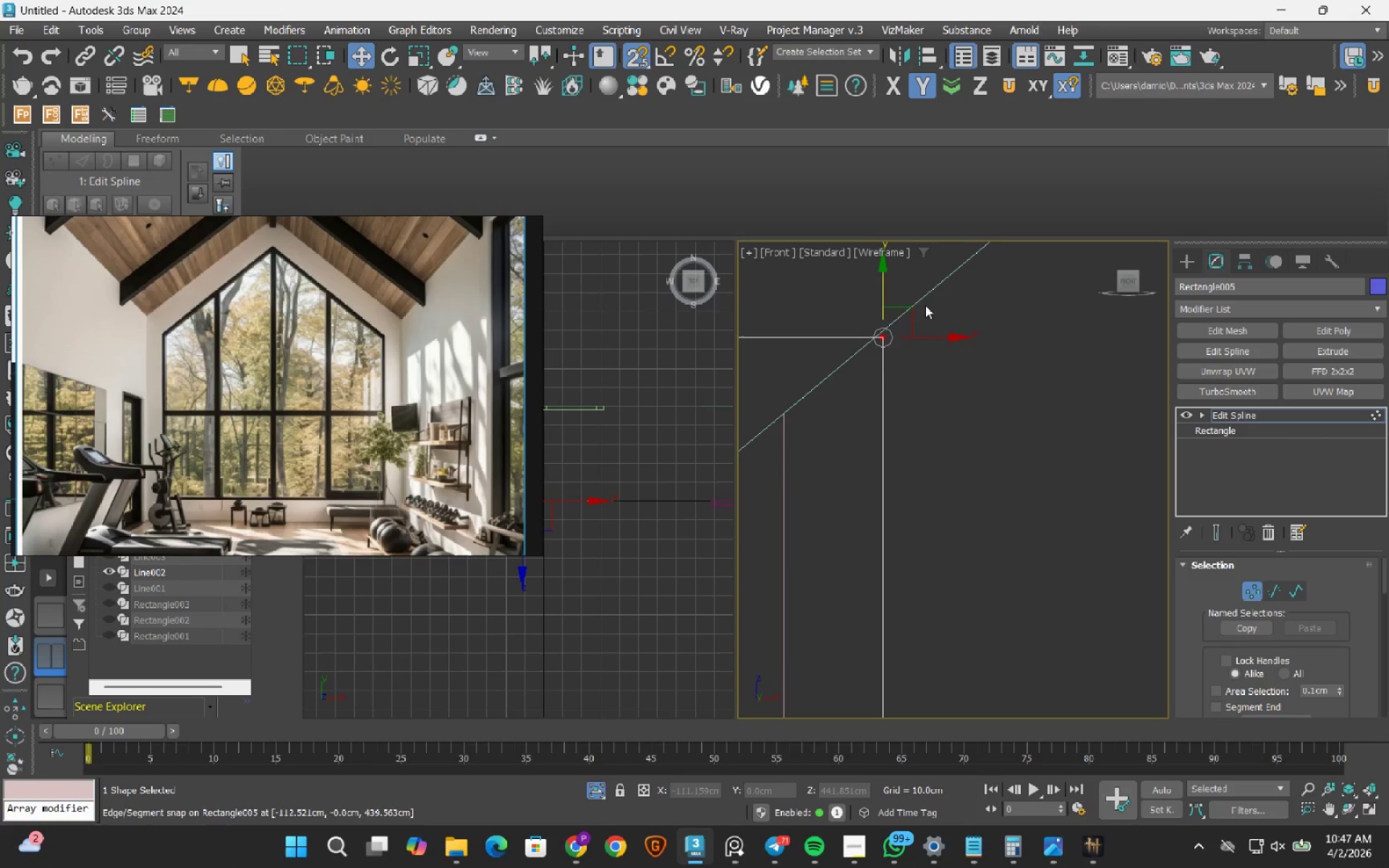 
scroll: coordinate [824, 545], scroll_direction: up, amount: 6.0
 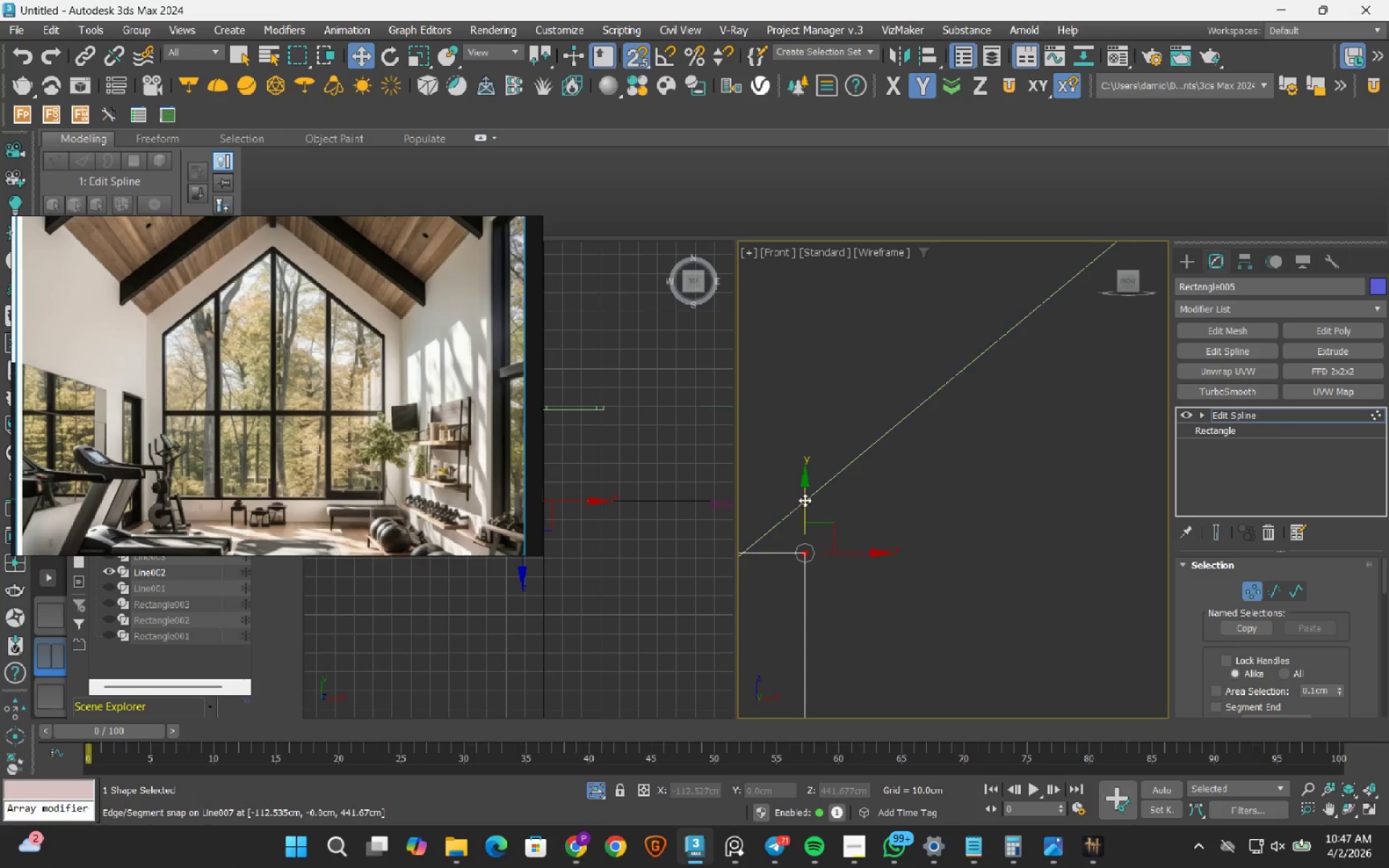 
left_click_drag(start_coordinate=[805, 499], to_coordinate=[802, 490])
 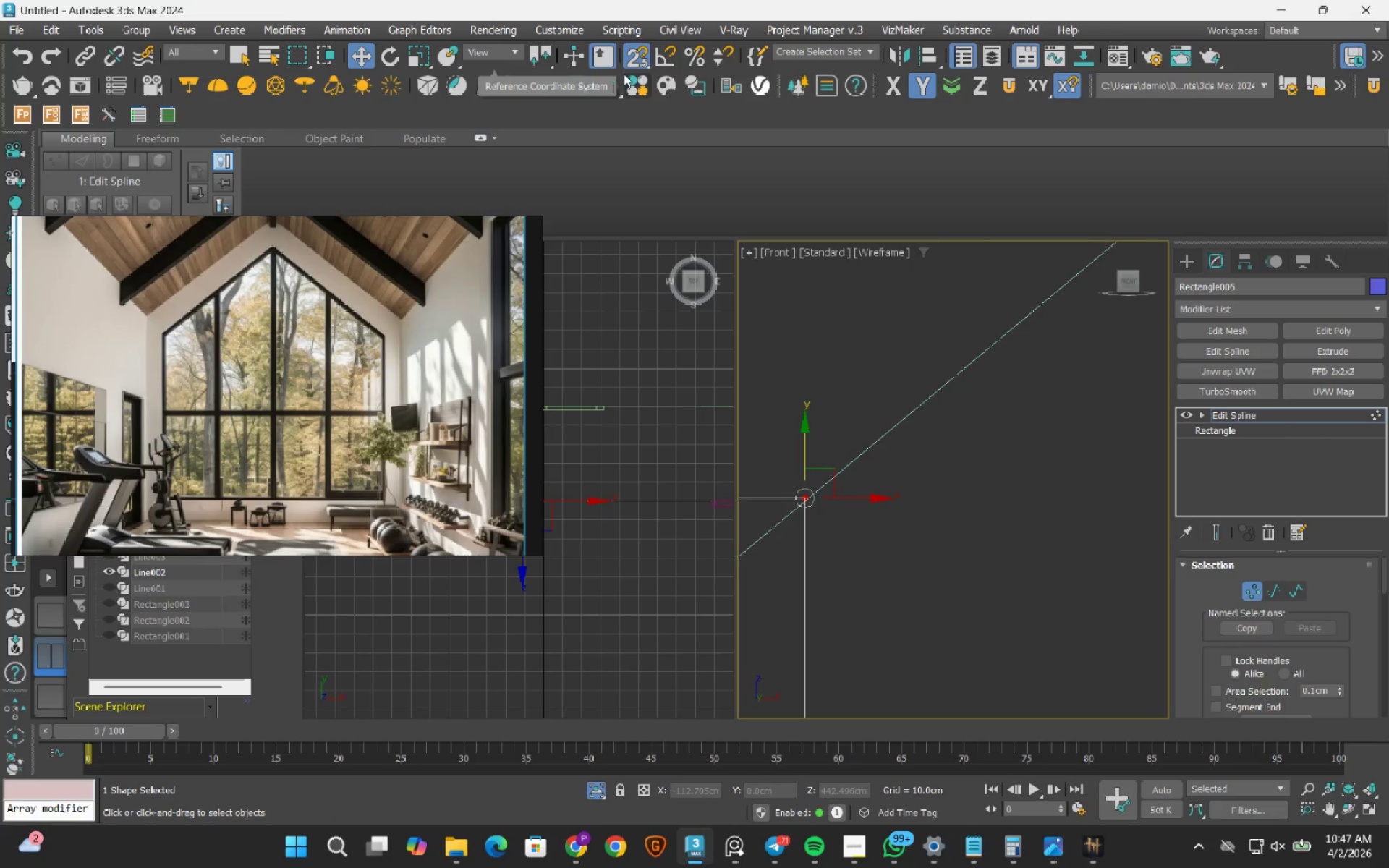 
right_click([640, 51])
 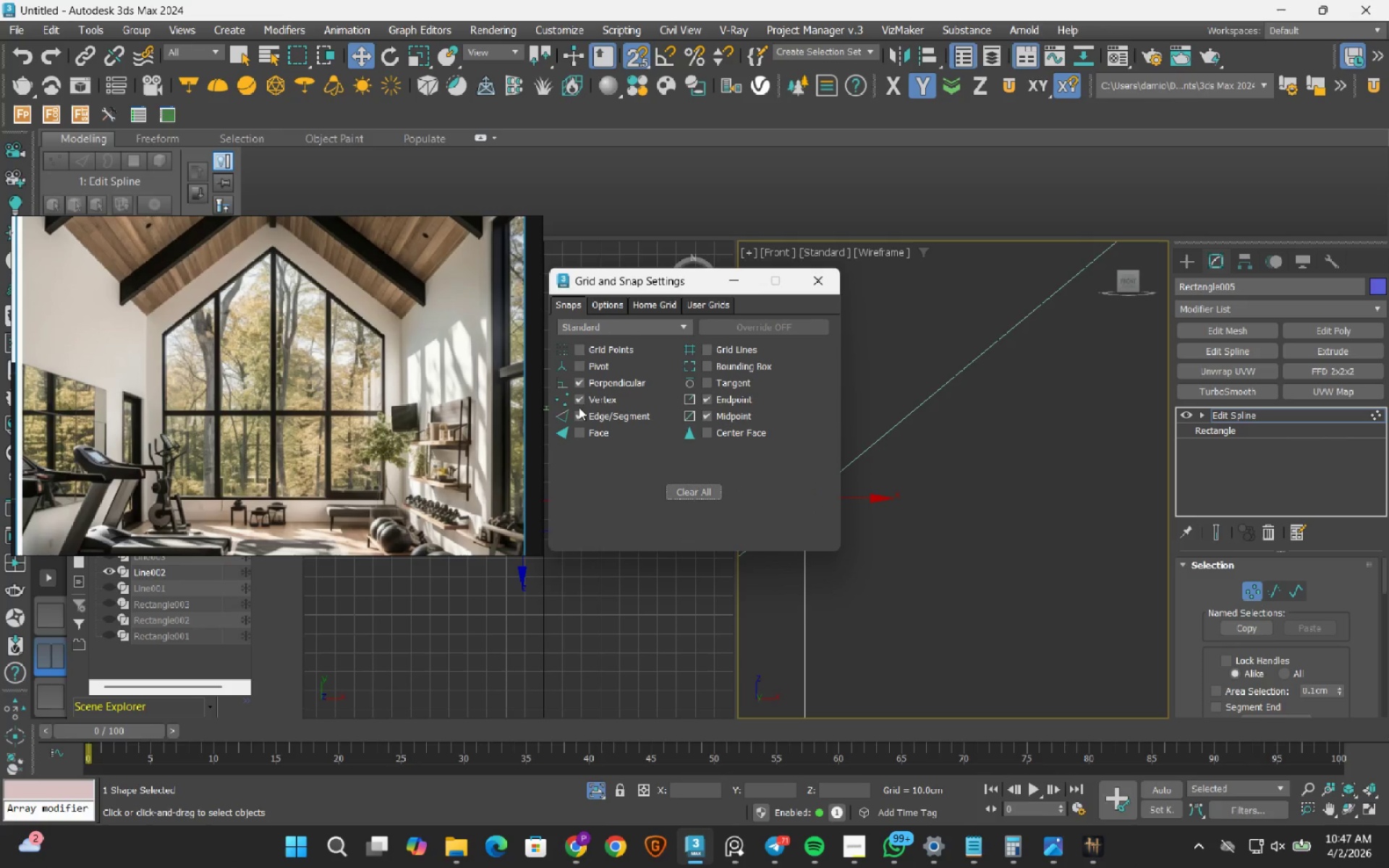 
left_click([577, 417])
 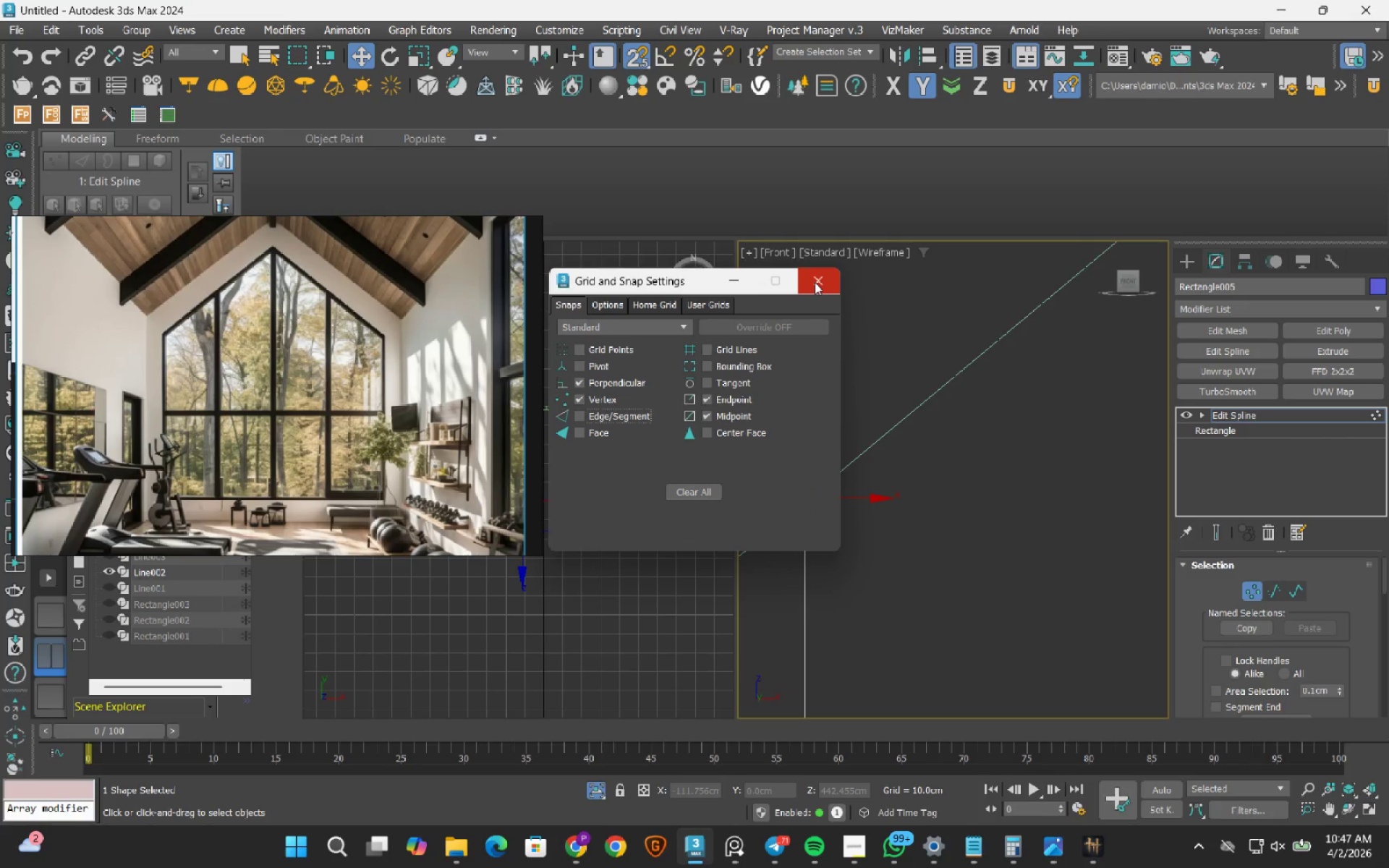 
left_click([815, 282])
 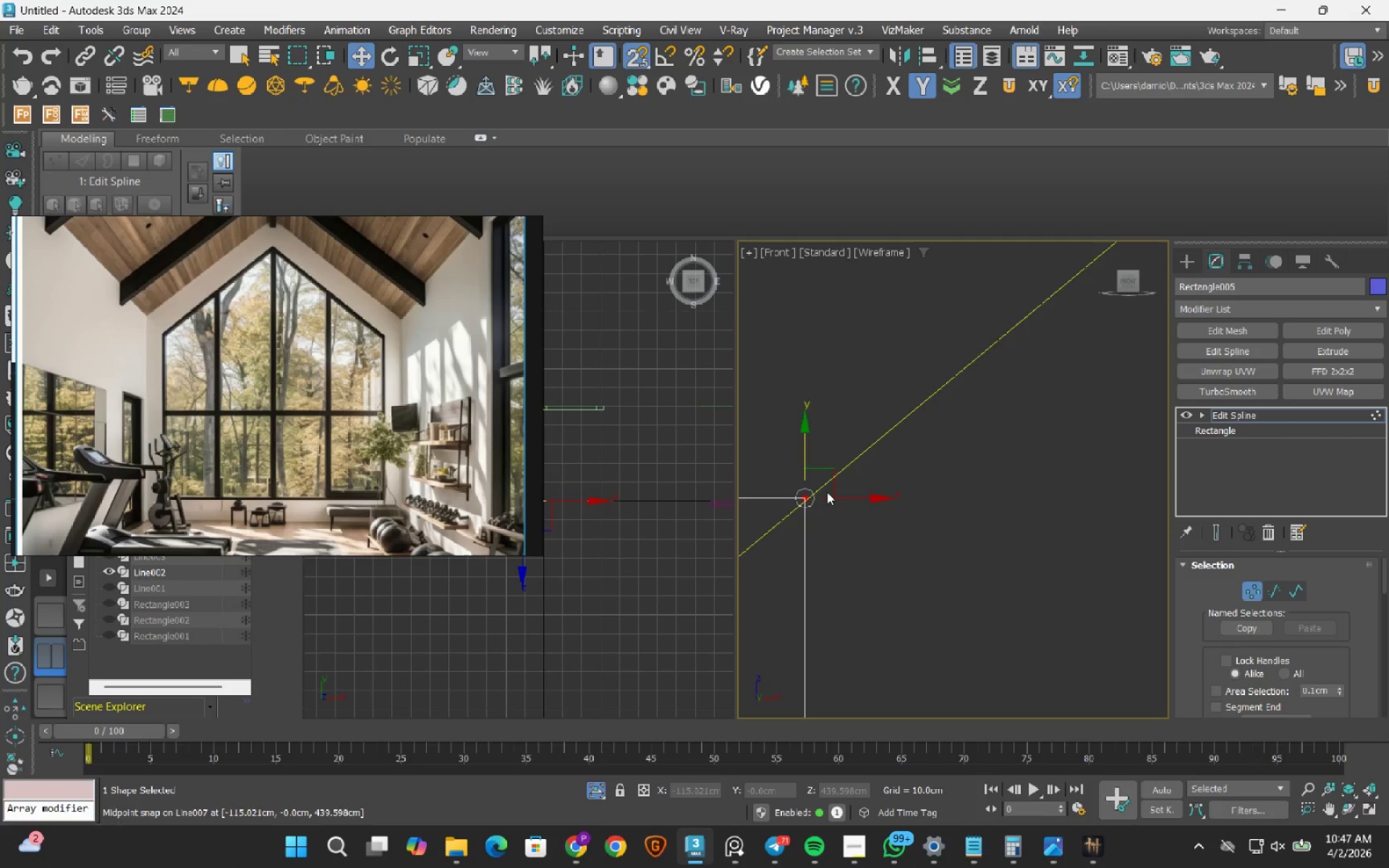 
scroll: coordinate [823, 495], scroll_direction: up, amount: 2.0
 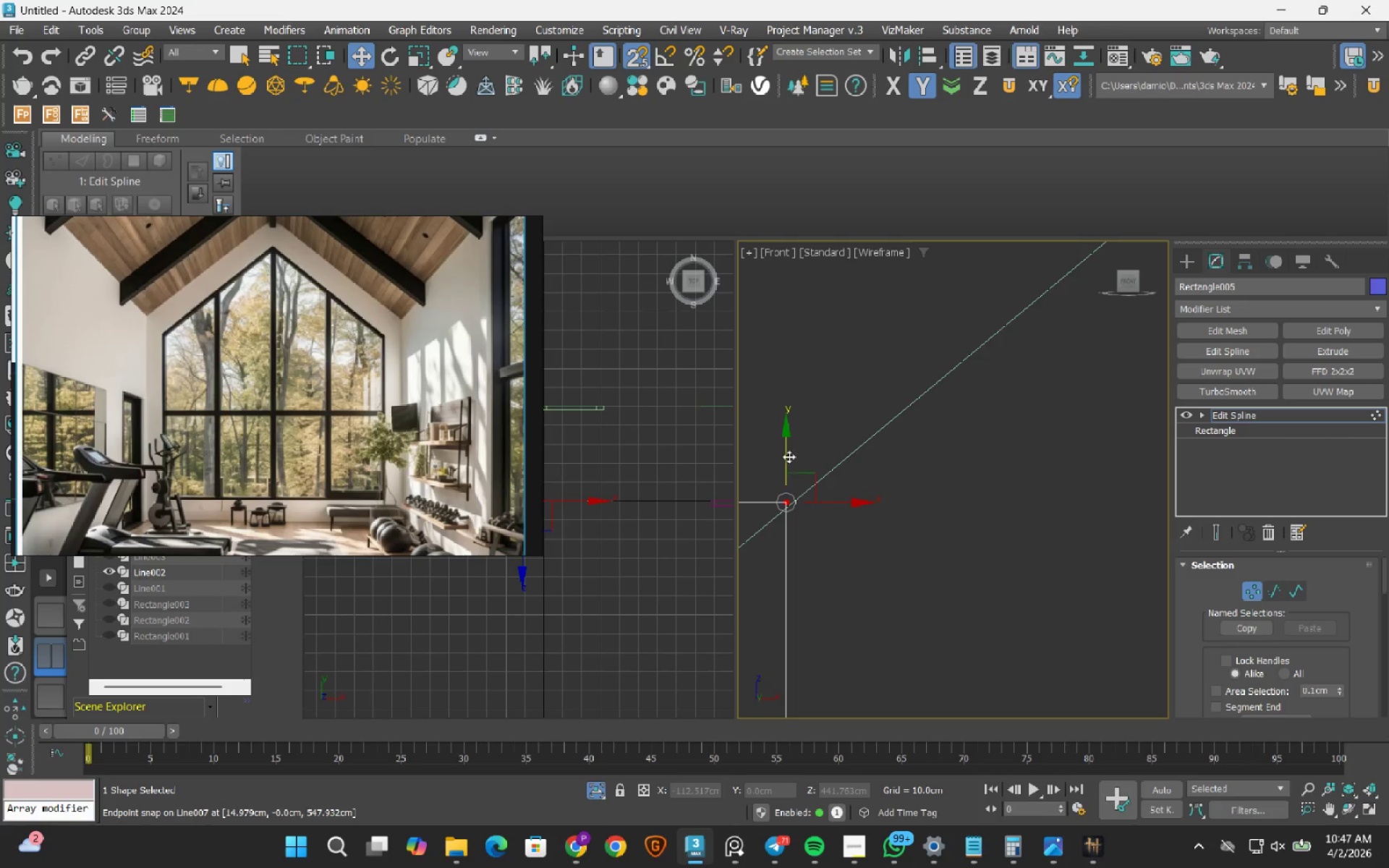 
left_click_drag(start_coordinate=[786, 447], to_coordinate=[788, 516])
 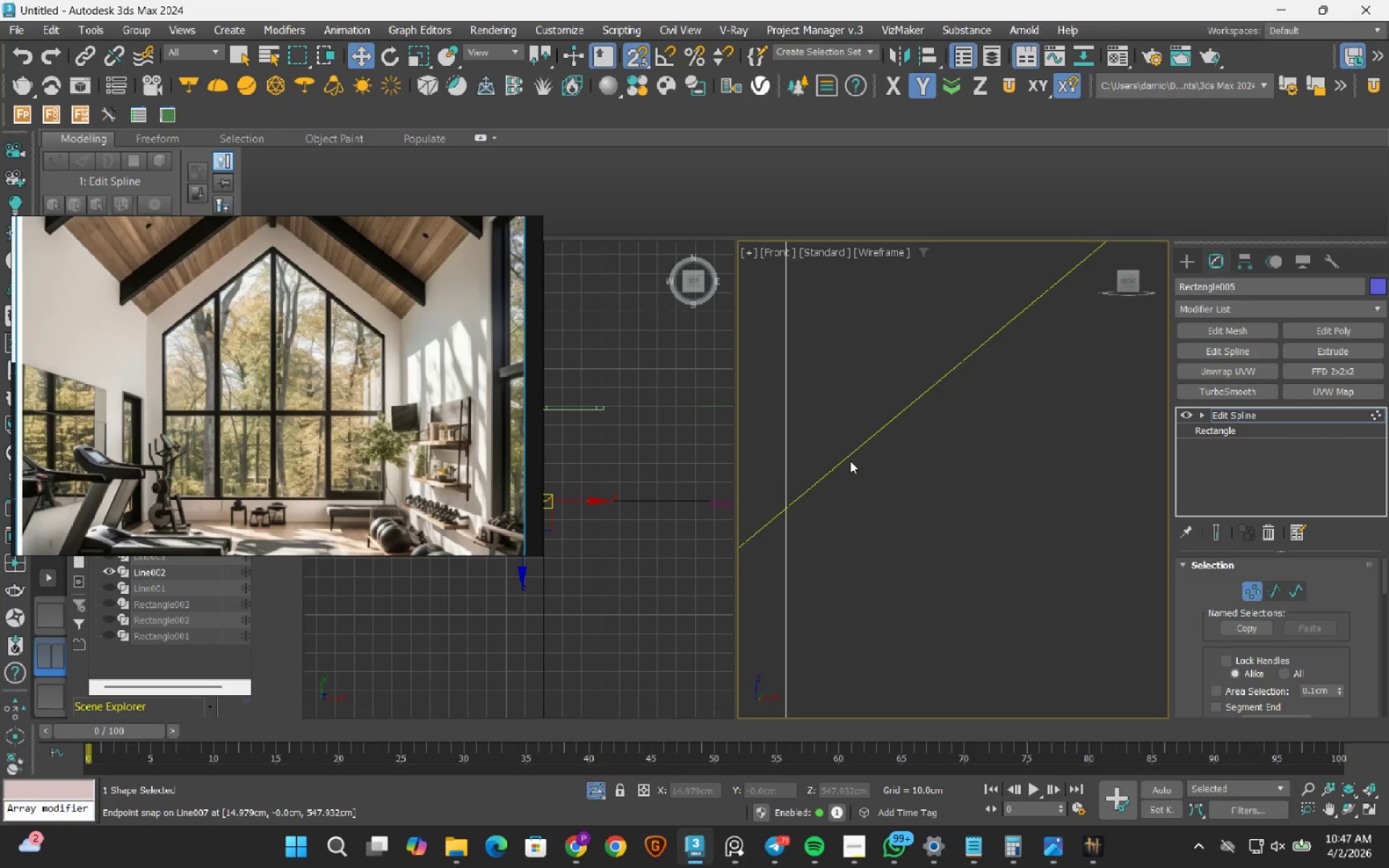 
scroll: coordinate [850, 461], scroll_direction: down, amount: 7.0
 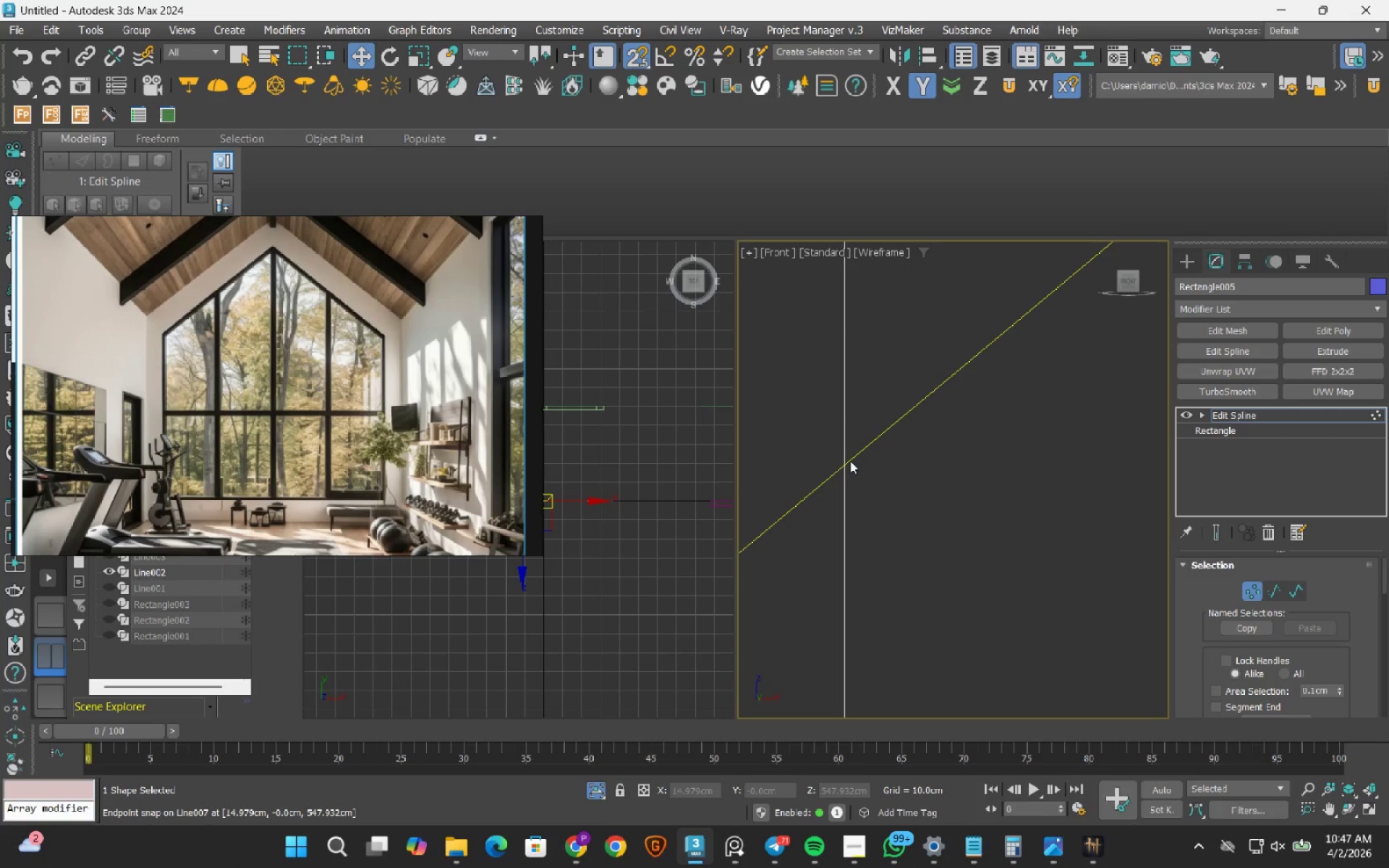 
key(Control+Z)
 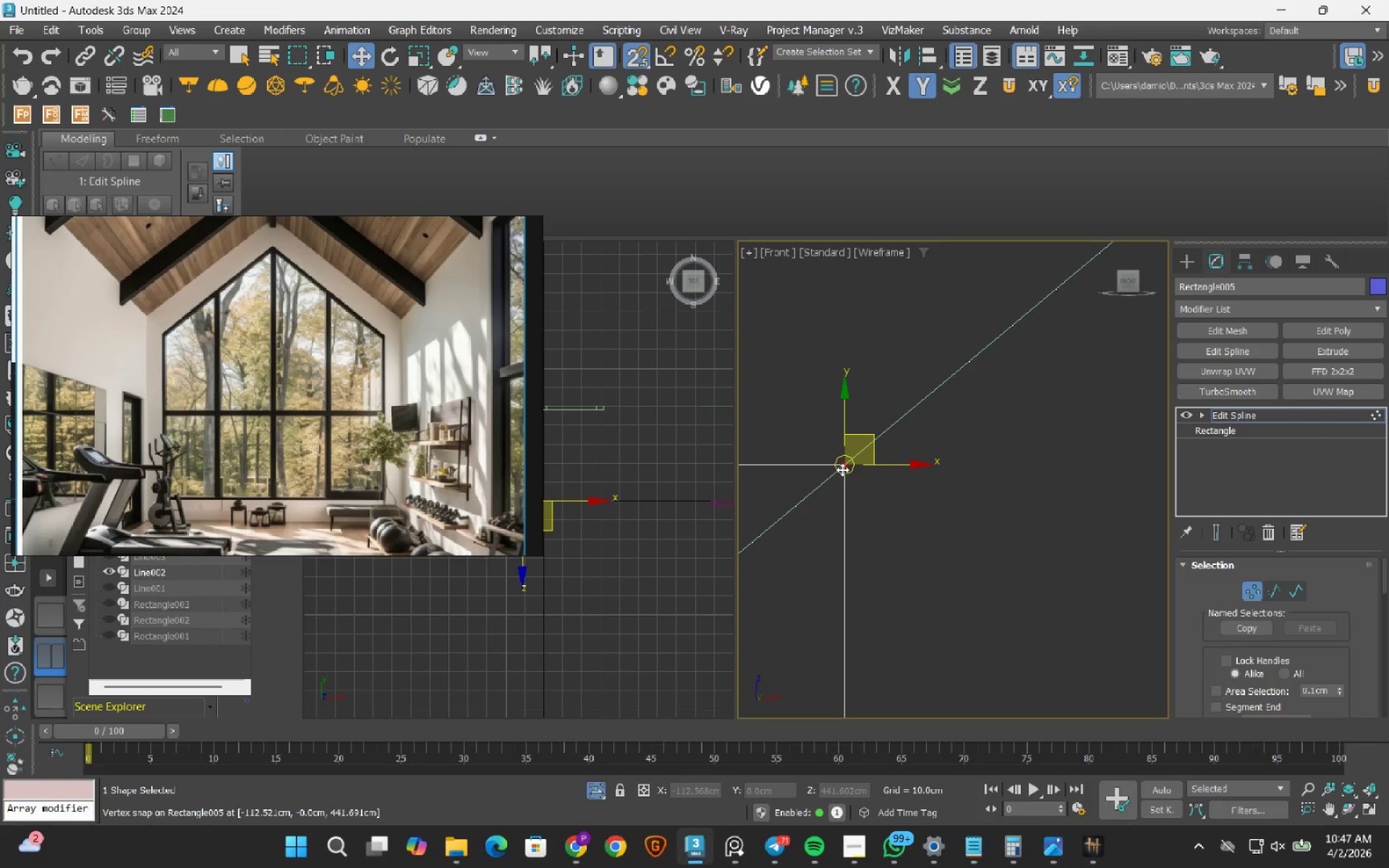 
scroll: coordinate [842, 469], scroll_direction: down, amount: 3.0
 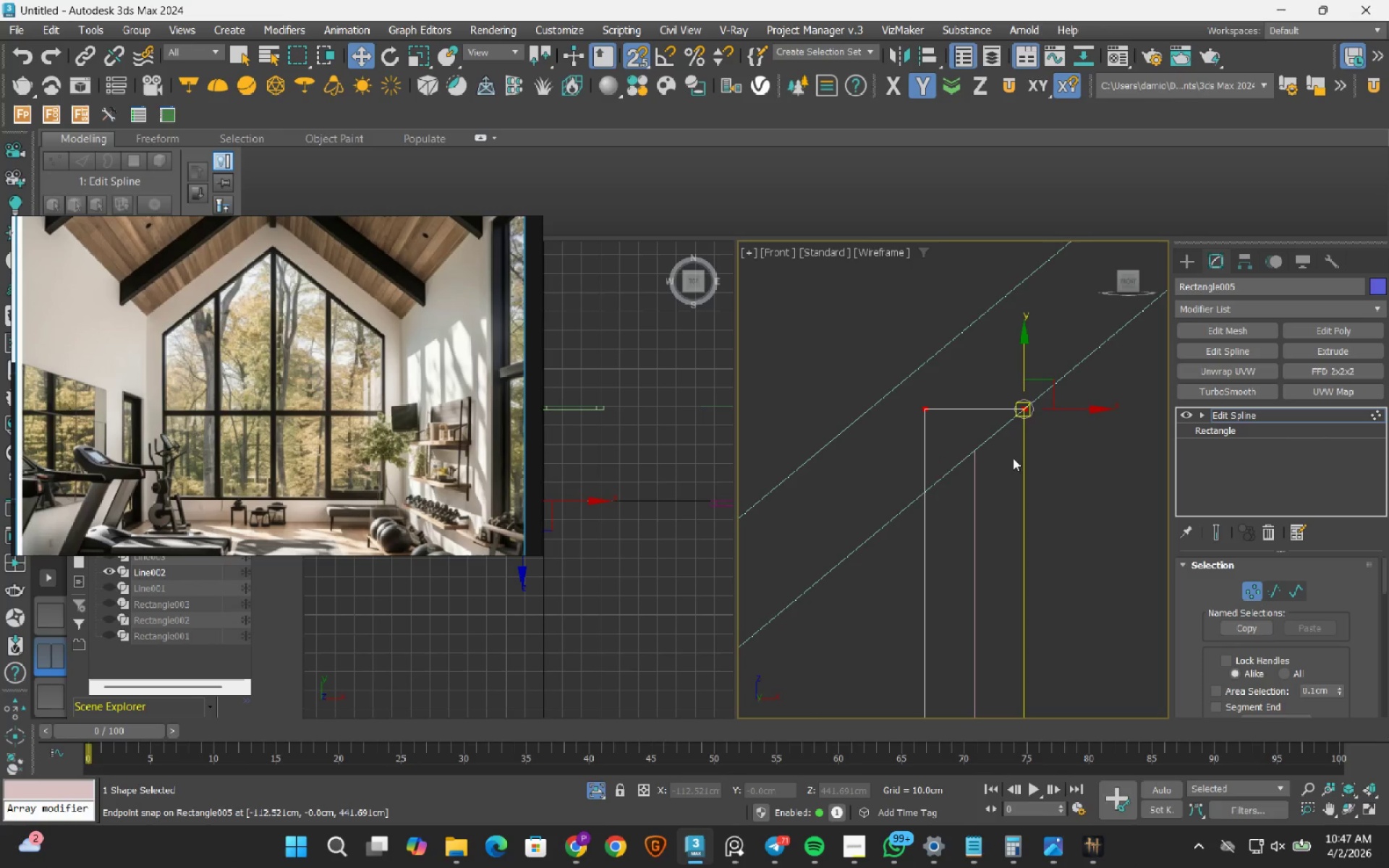 
scroll: coordinate [991, 477], scroll_direction: up, amount: 1.0
 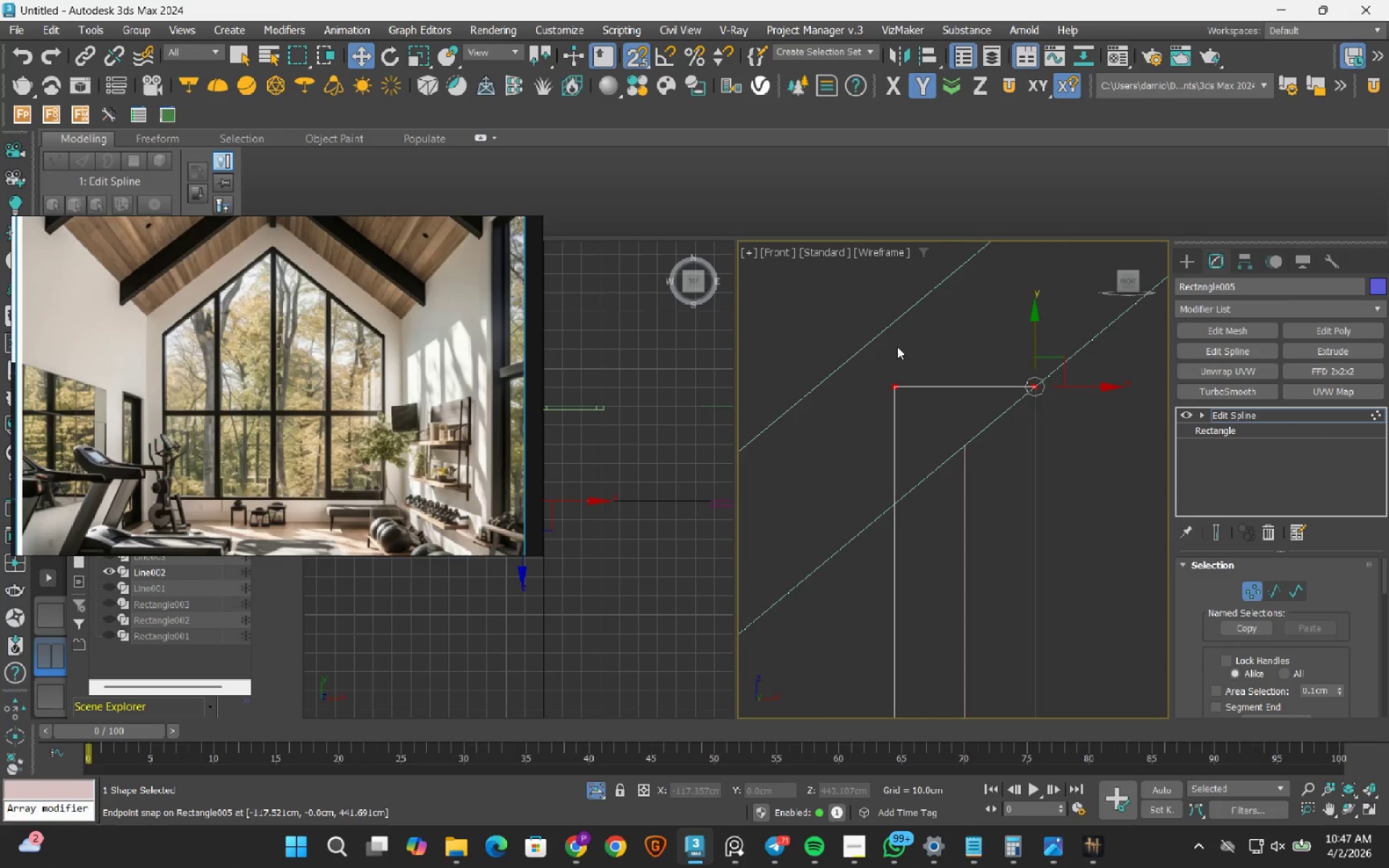 
left_click_drag(start_coordinate=[842, 347], to_coordinate=[922, 459])
 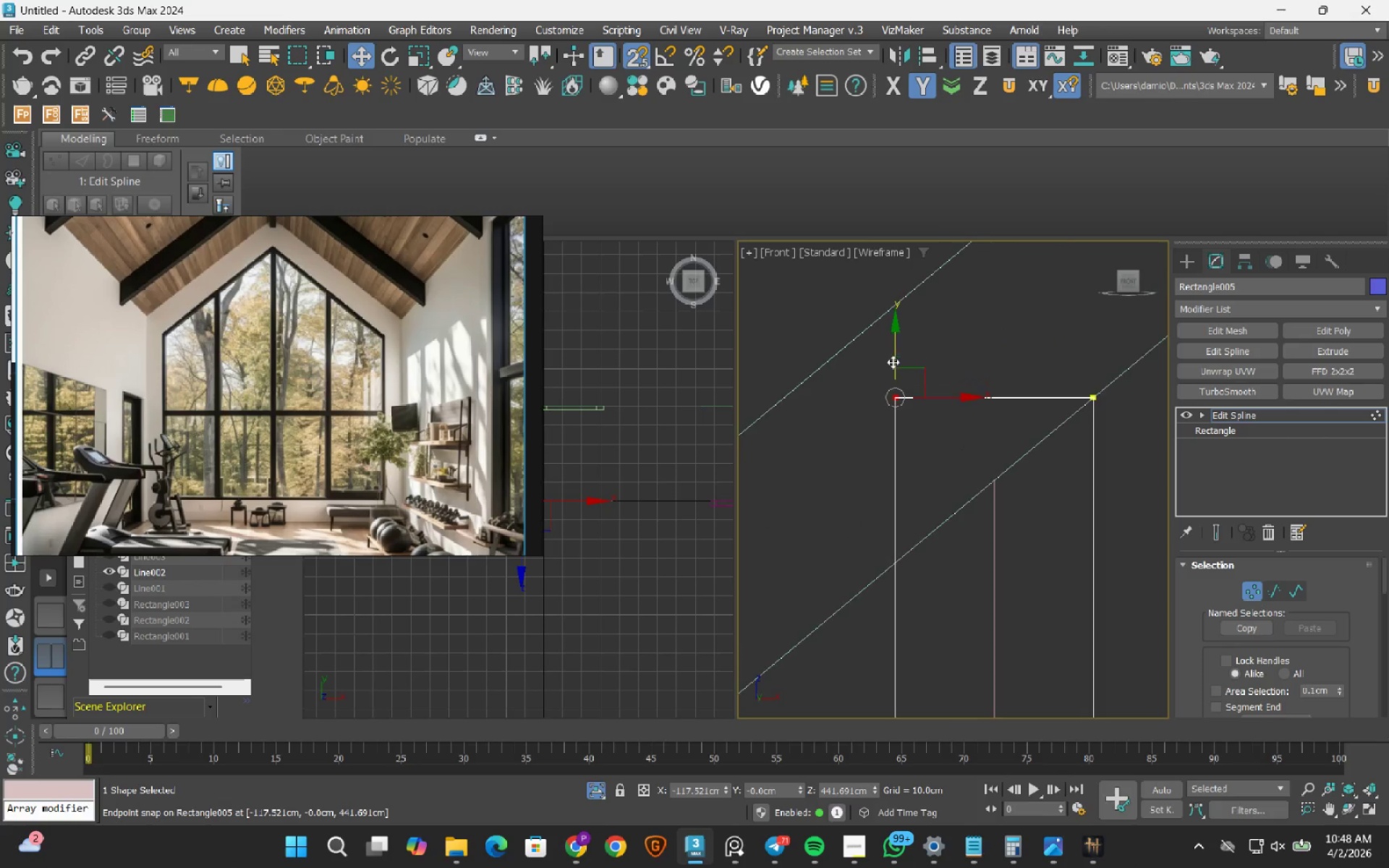 
scroll: coordinate [893, 362], scroll_direction: up, amount: 1.0
 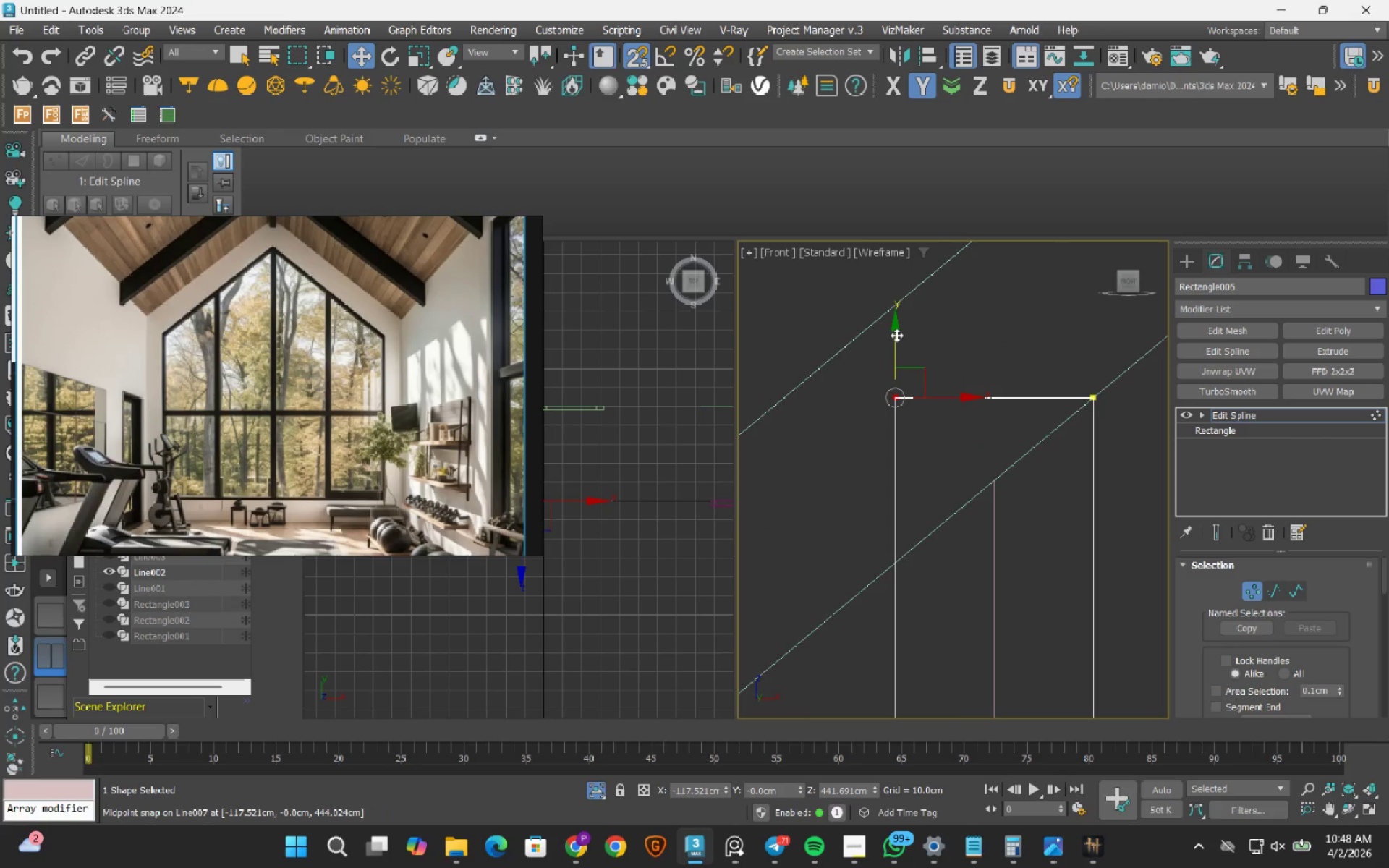 
left_click_drag(start_coordinate=[896, 335], to_coordinate=[891, 561])
 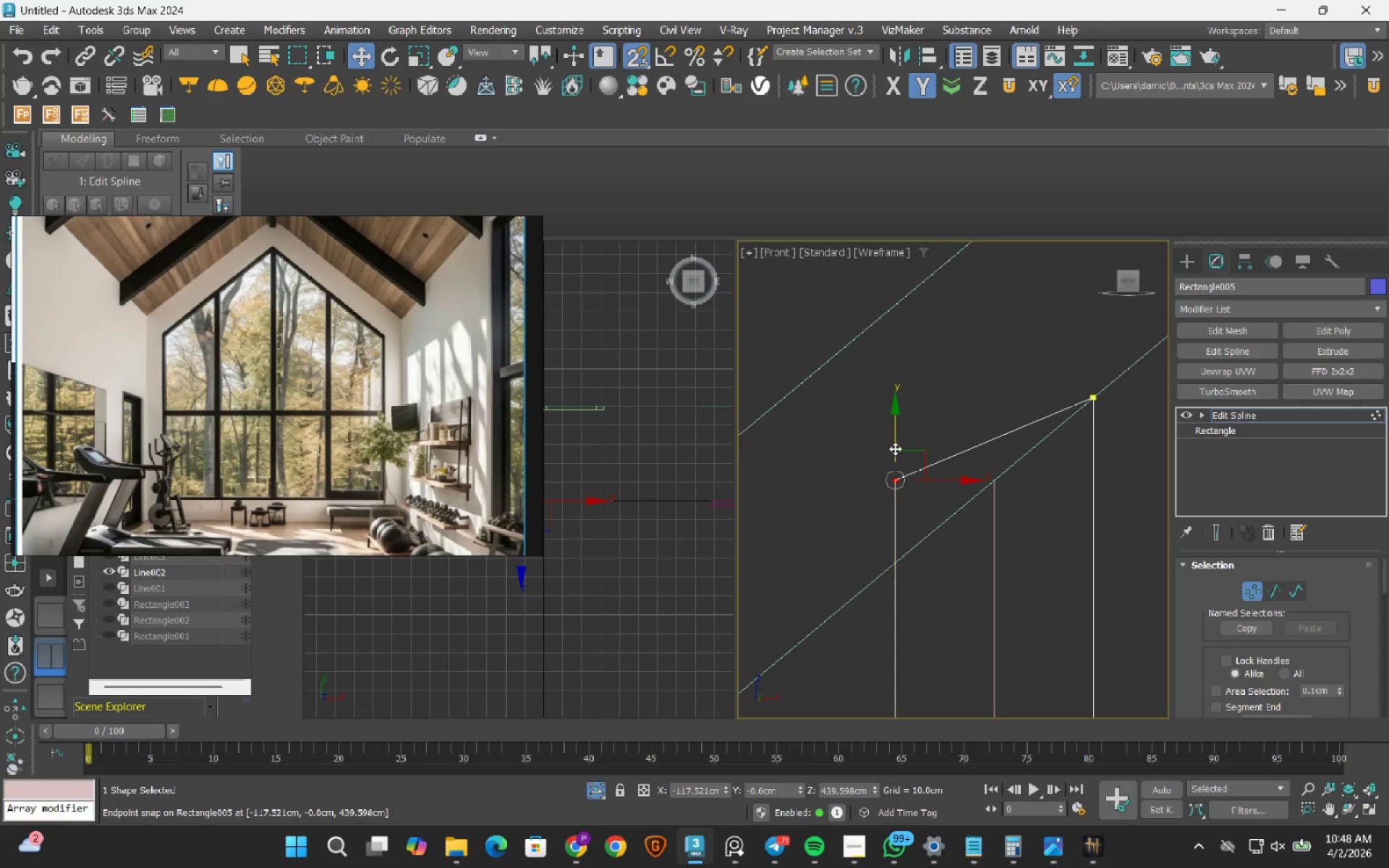 
left_click_drag(start_coordinate=[898, 412], to_coordinate=[893, 562])
 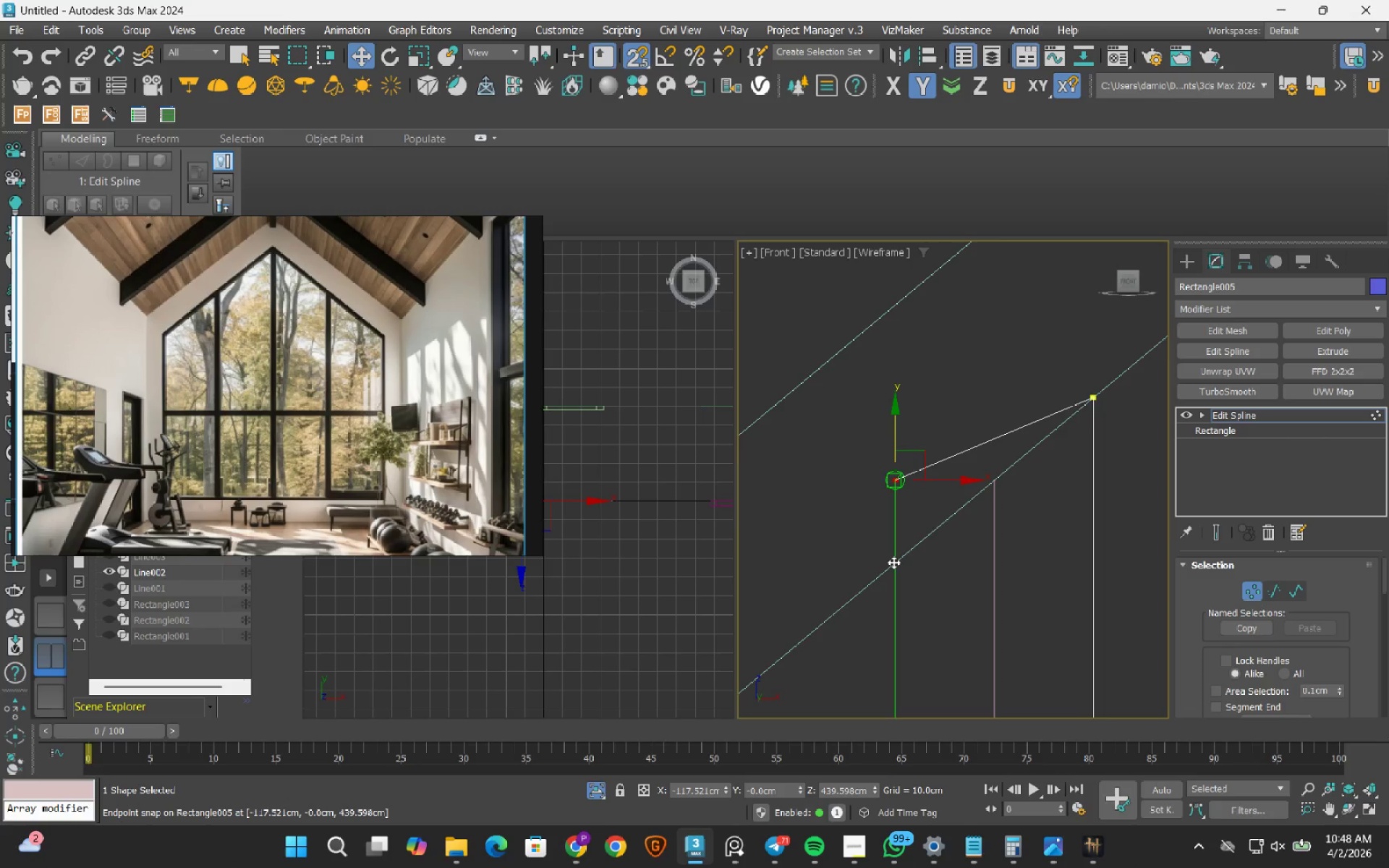 
key(S)
 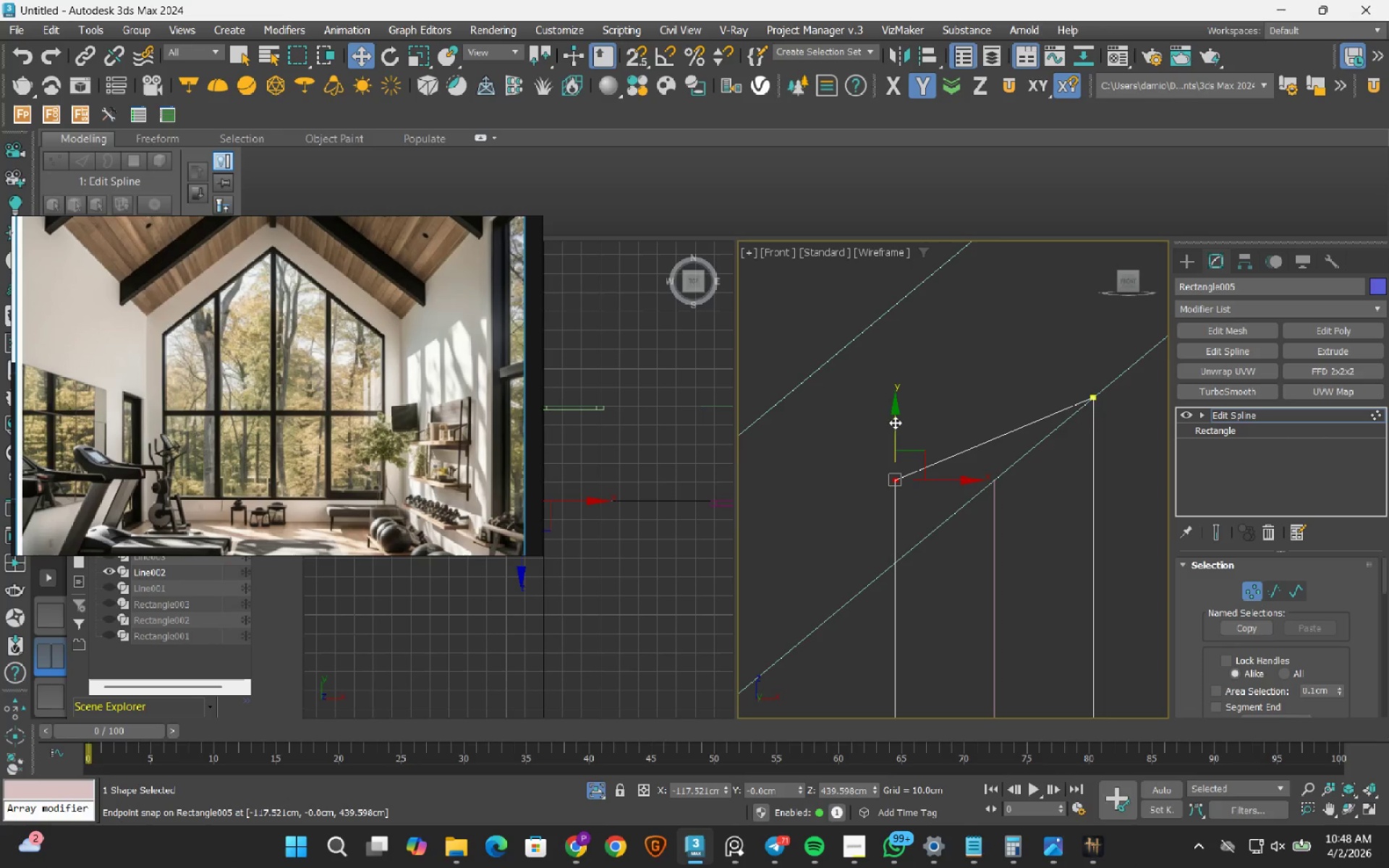 
left_click_drag(start_coordinate=[895, 422], to_coordinate=[876, 506])
 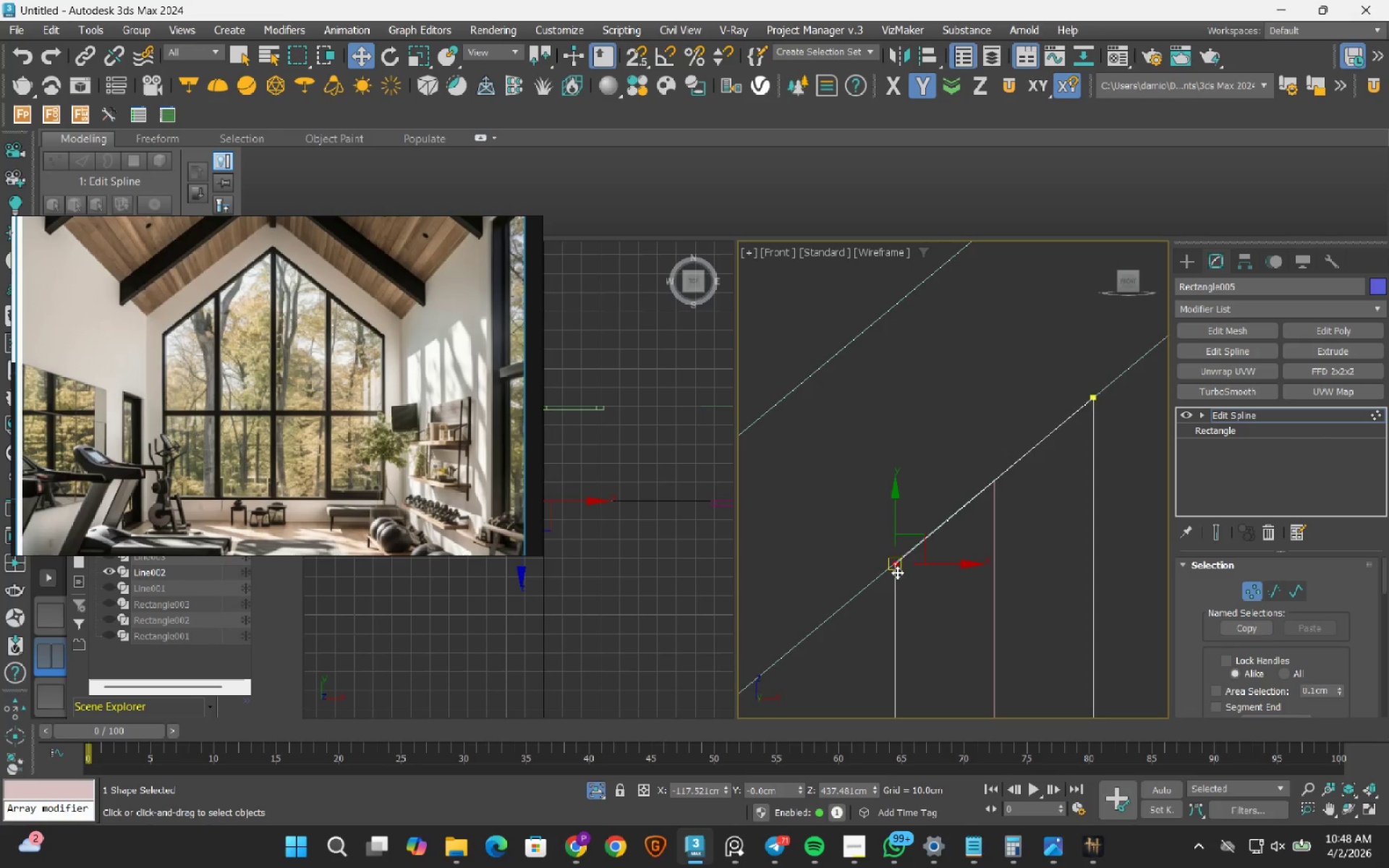 
scroll: coordinate [866, 500], scroll_direction: up, amount: 10.0
 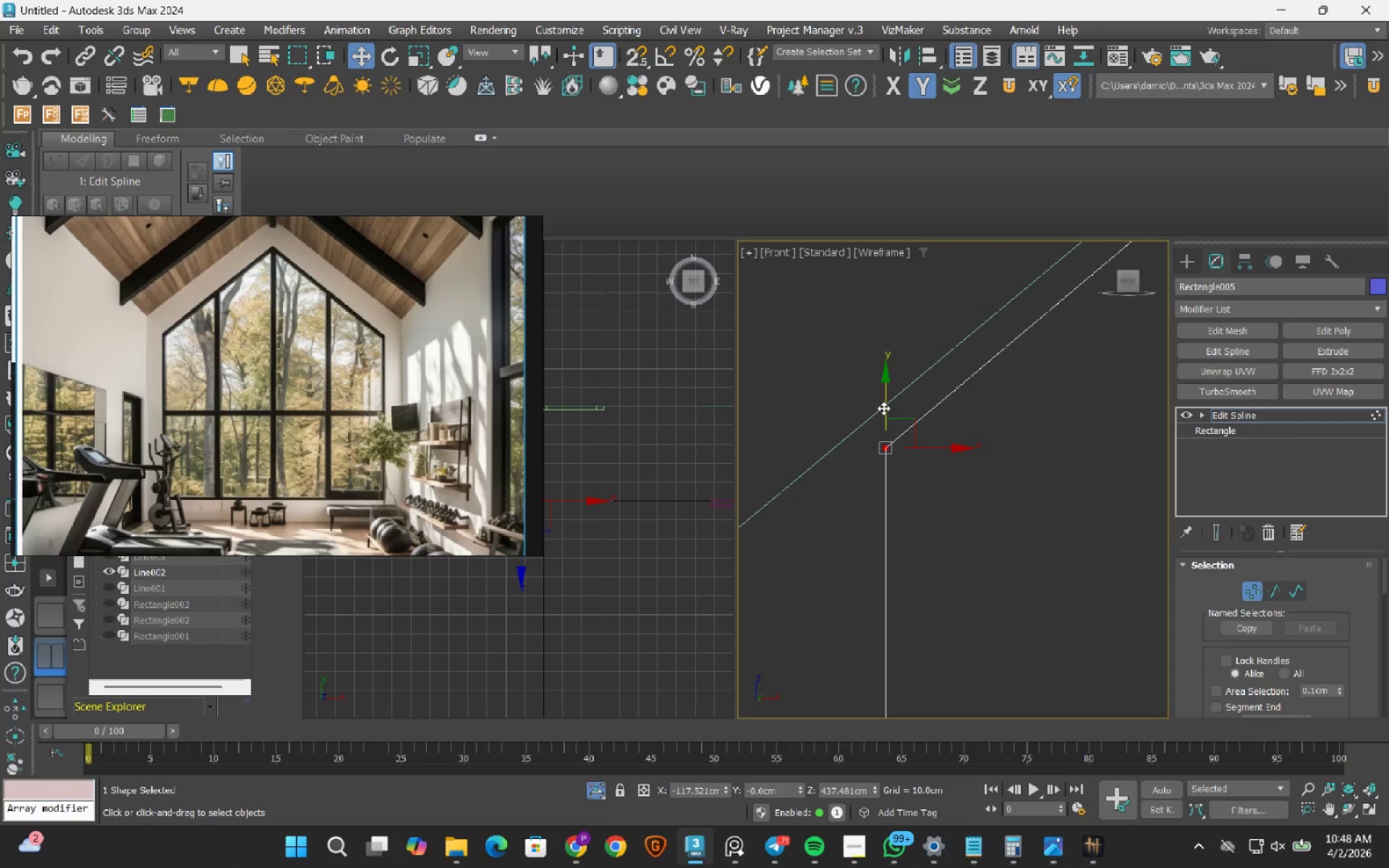 
left_click_drag(start_coordinate=[883, 408], to_coordinate=[878, 362])
 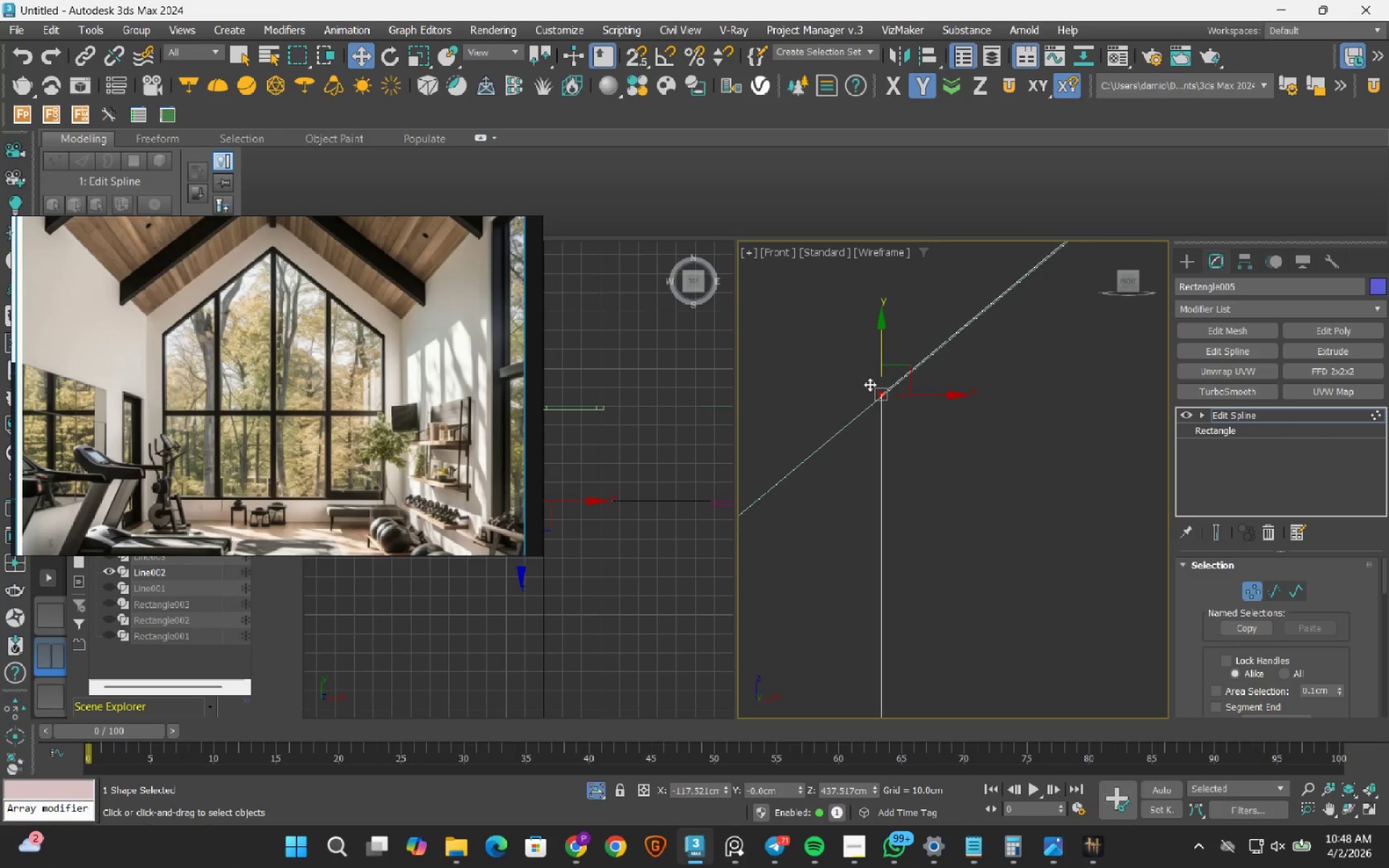 
scroll: coordinate [1015, 475], scroll_direction: down, amount: 23.0
 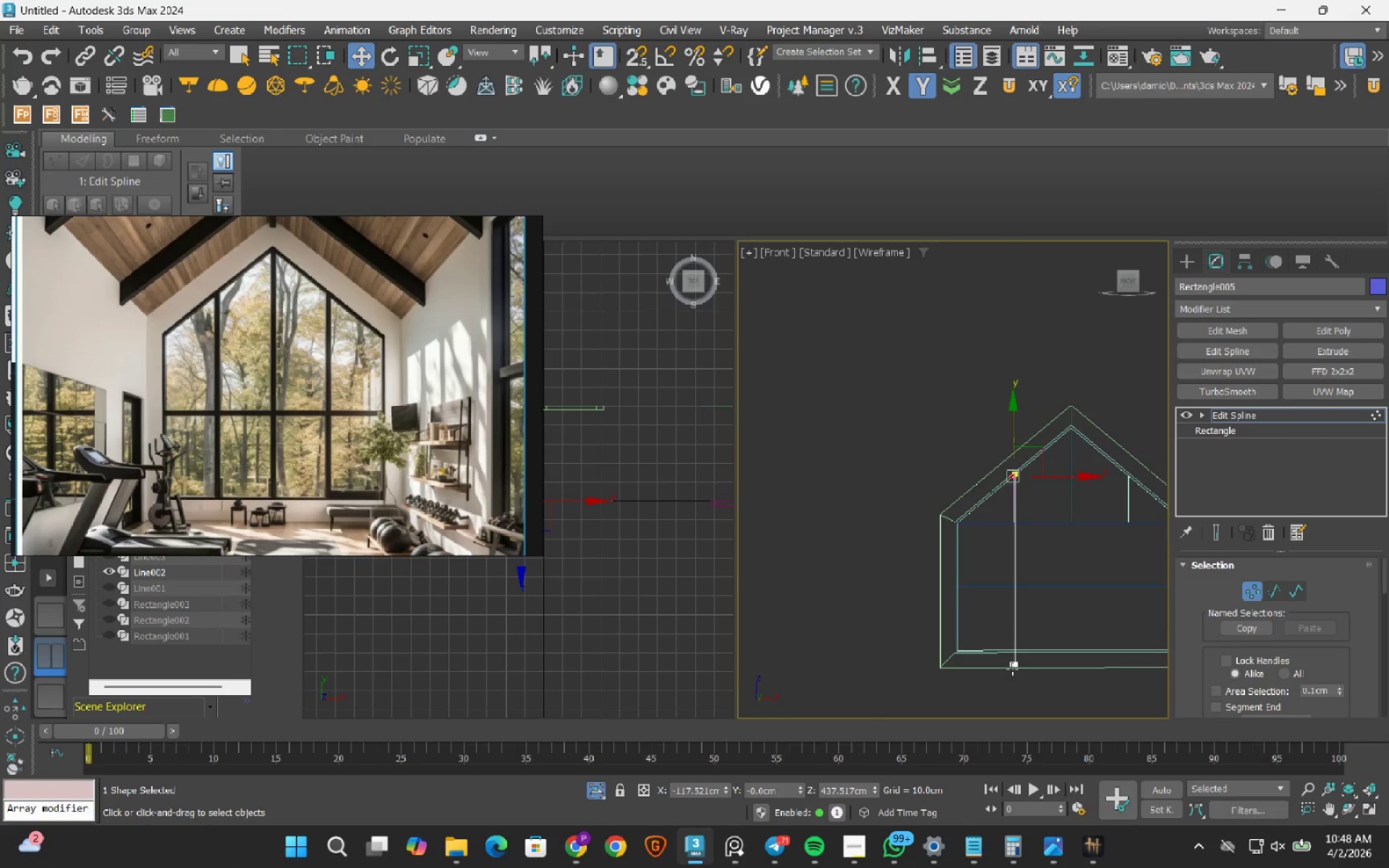 
scroll: coordinate [1026, 666], scroll_direction: up, amount: 5.0
 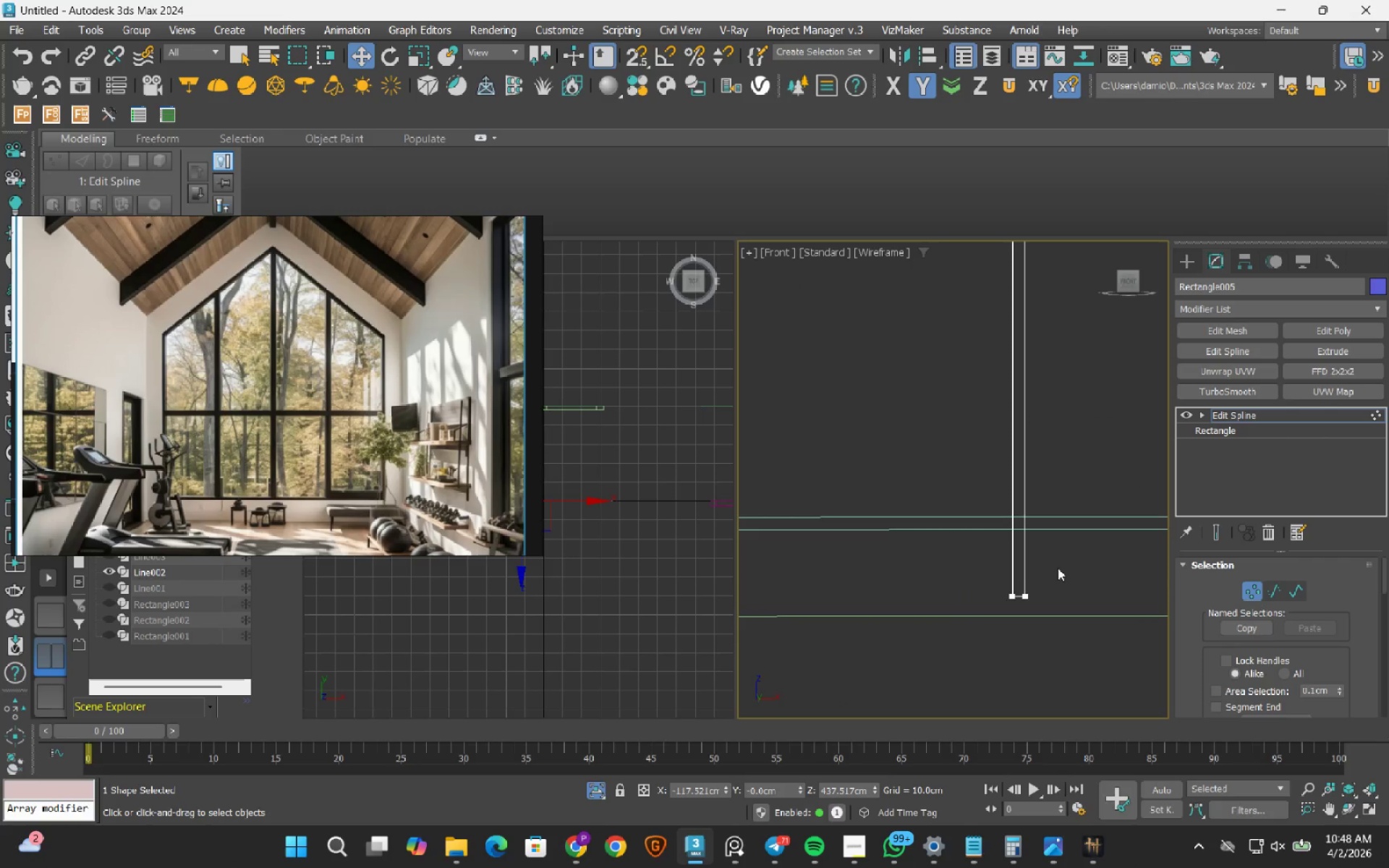 
left_click_drag(start_coordinate=[1052, 568], to_coordinate=[908, 637])
 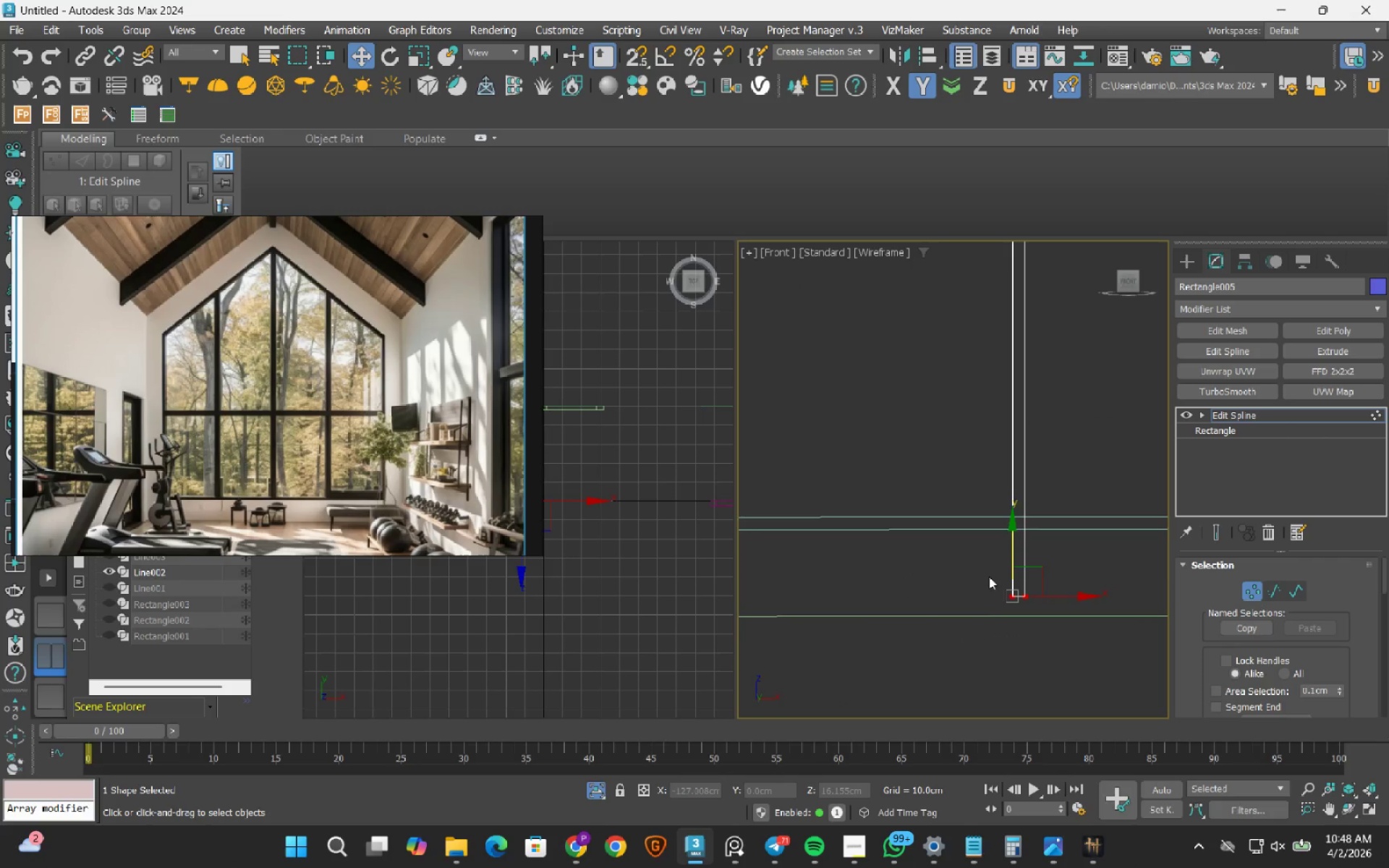 
scroll: coordinate [989, 576], scroll_direction: up, amount: 1.0
 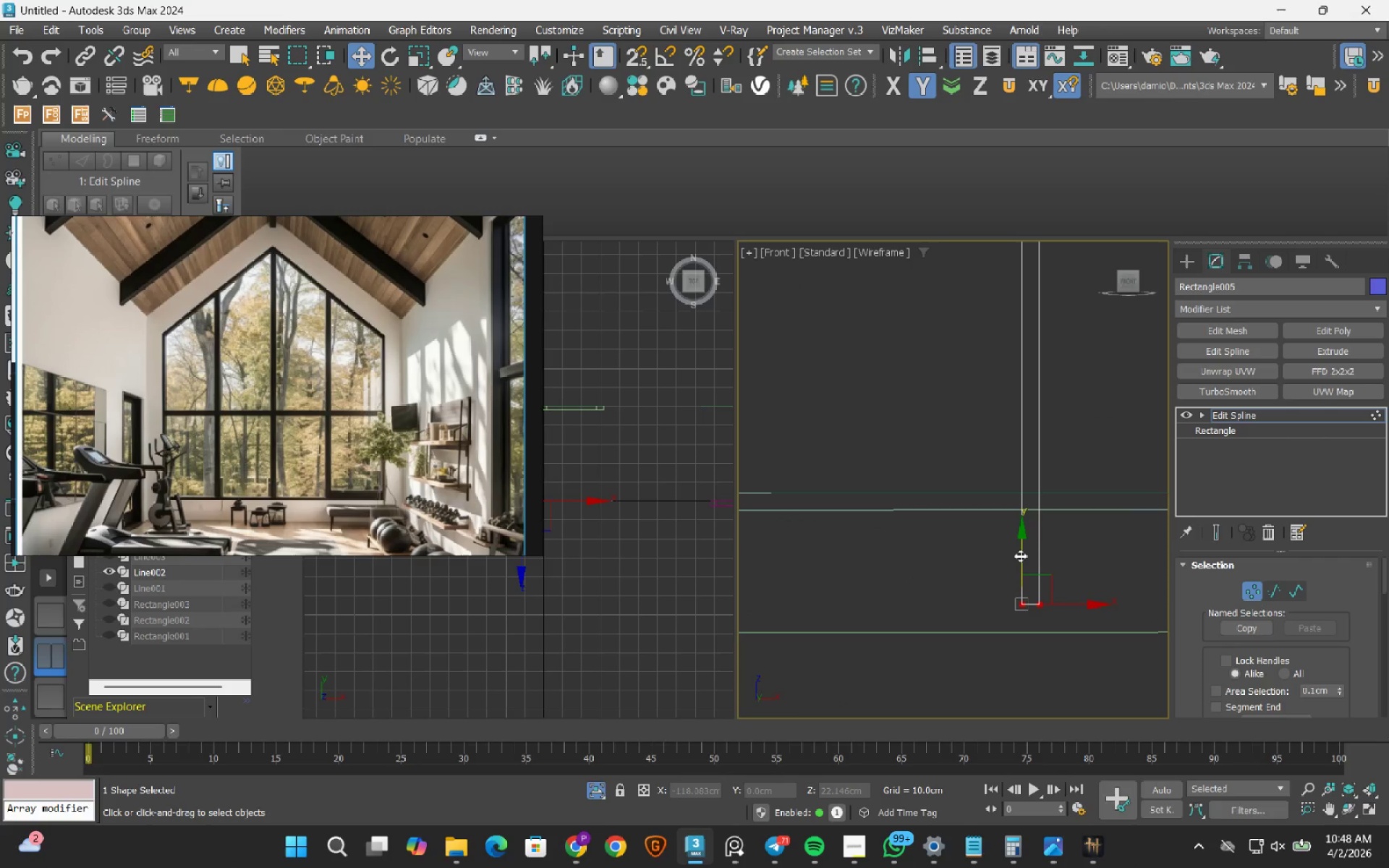 
left_click_drag(start_coordinate=[1020, 556], to_coordinate=[983, 491])
 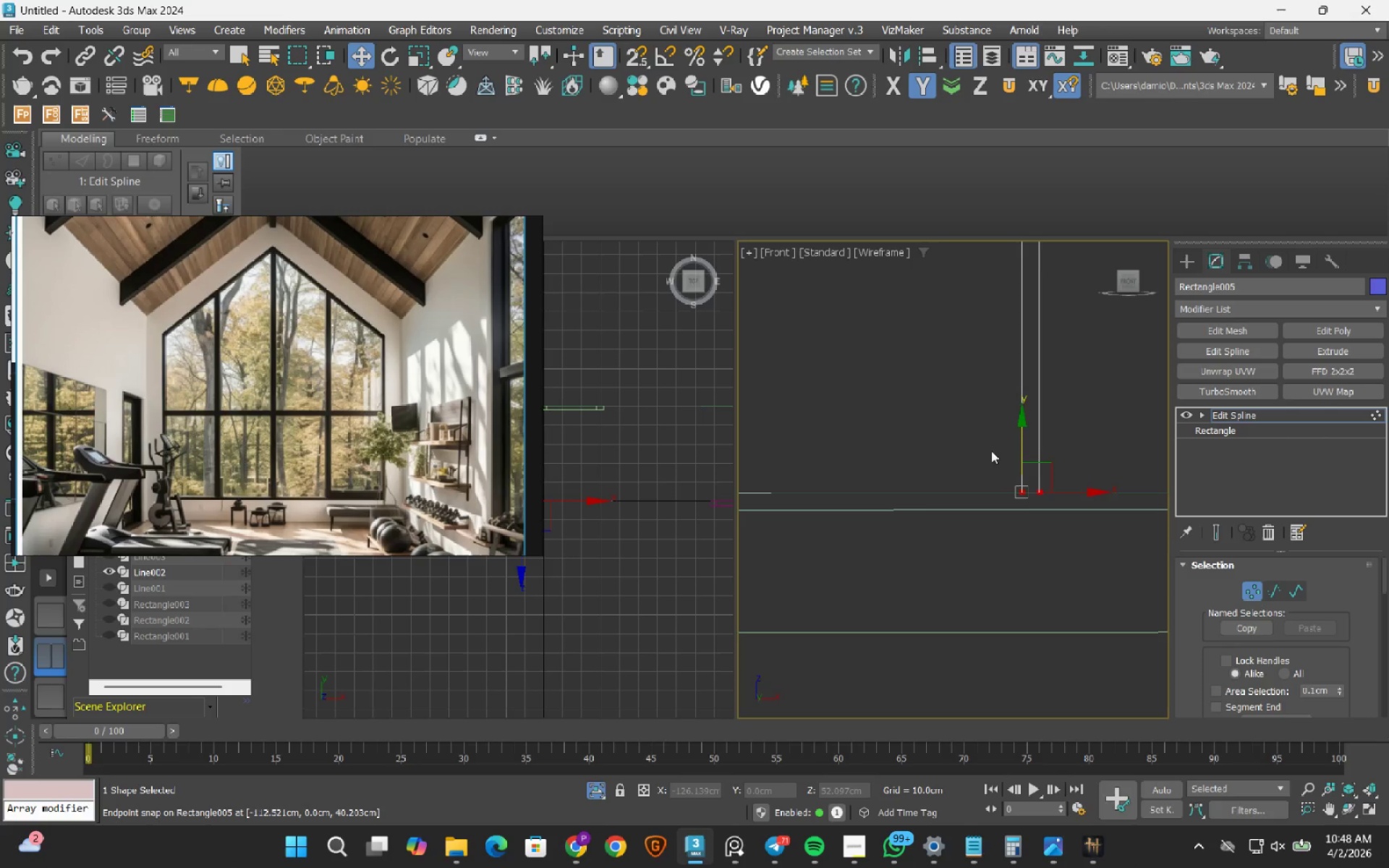 
key(S)
 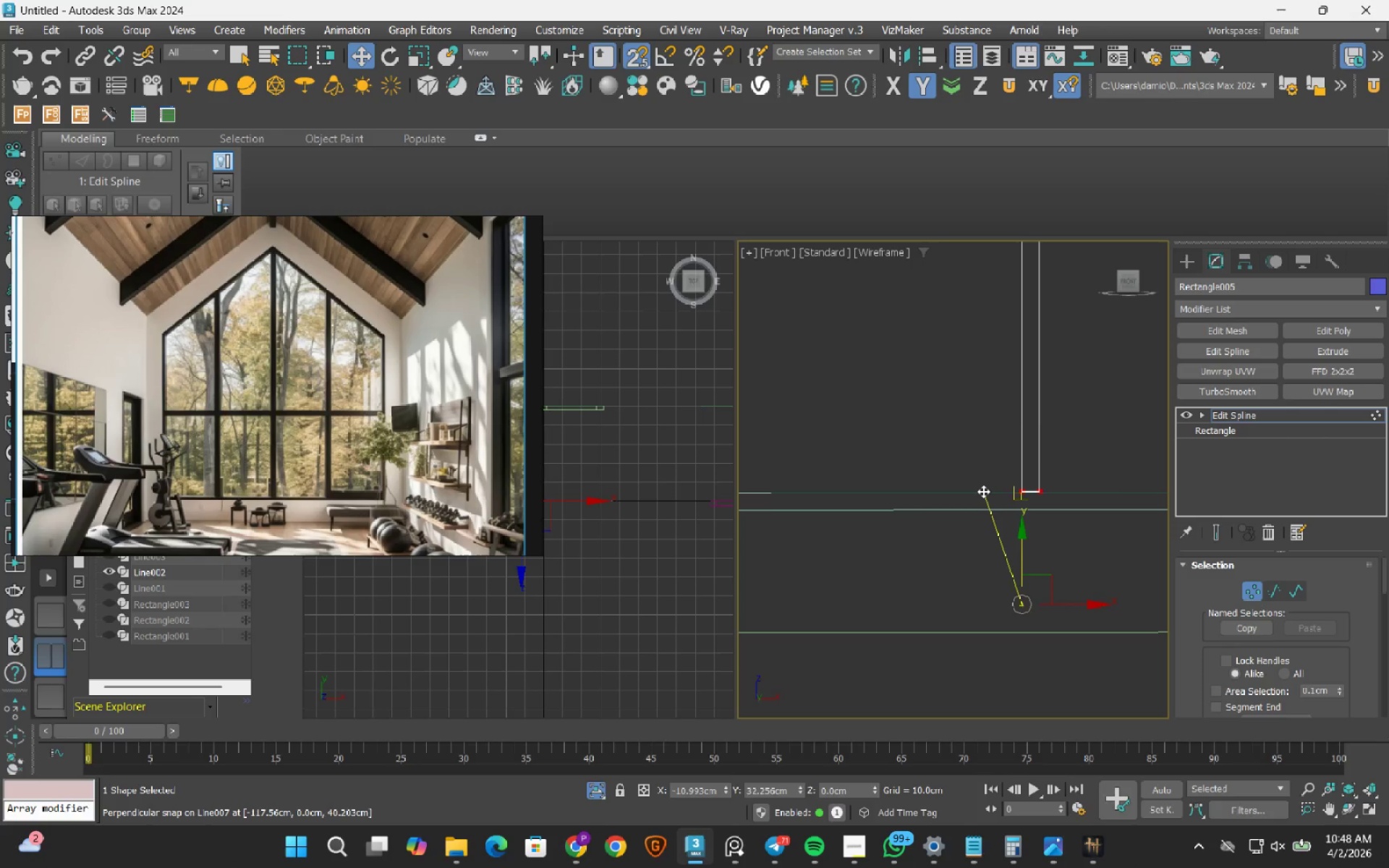 
key(S)
 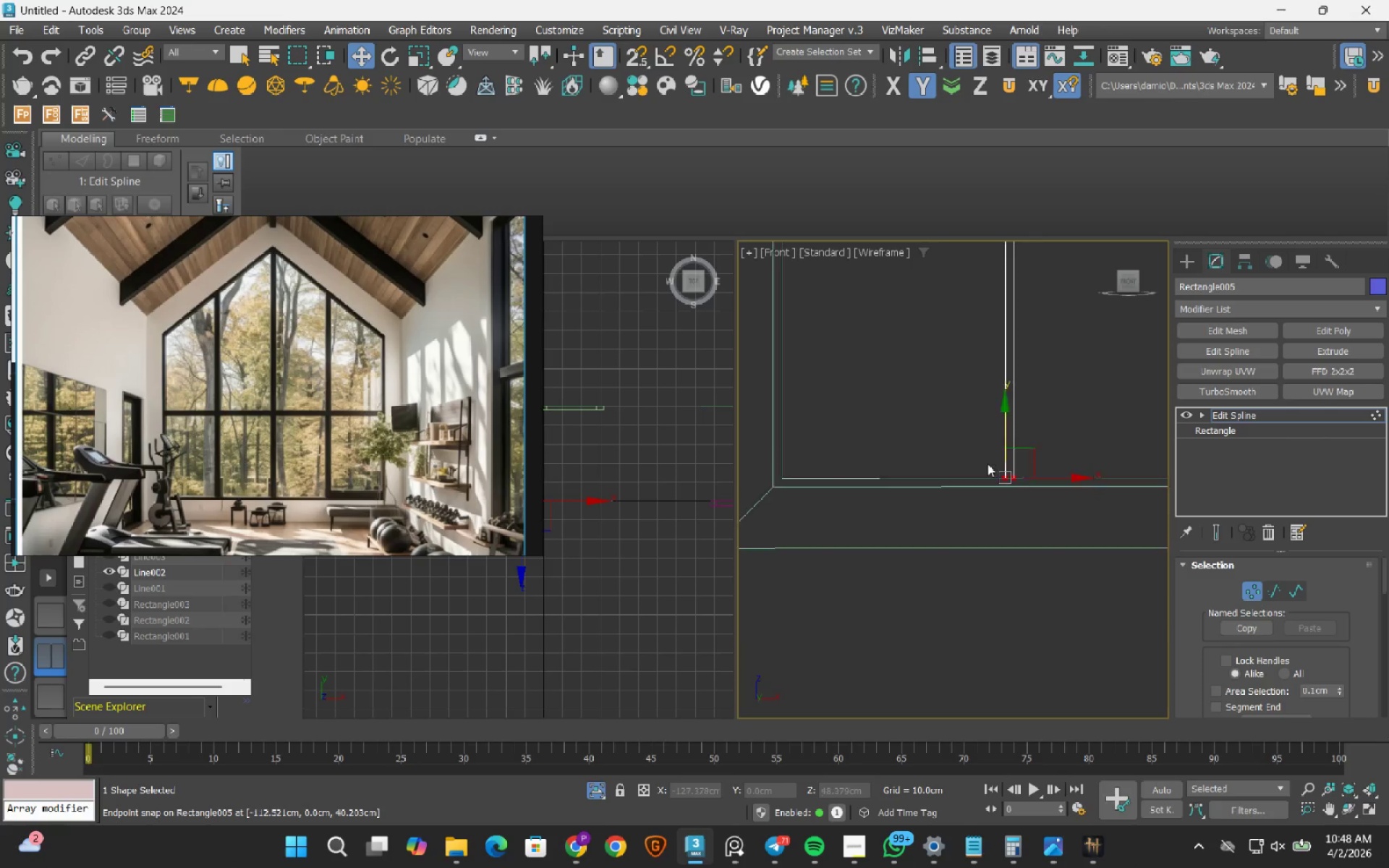 
scroll: coordinate [987, 467], scroll_direction: down, amount: 8.0
 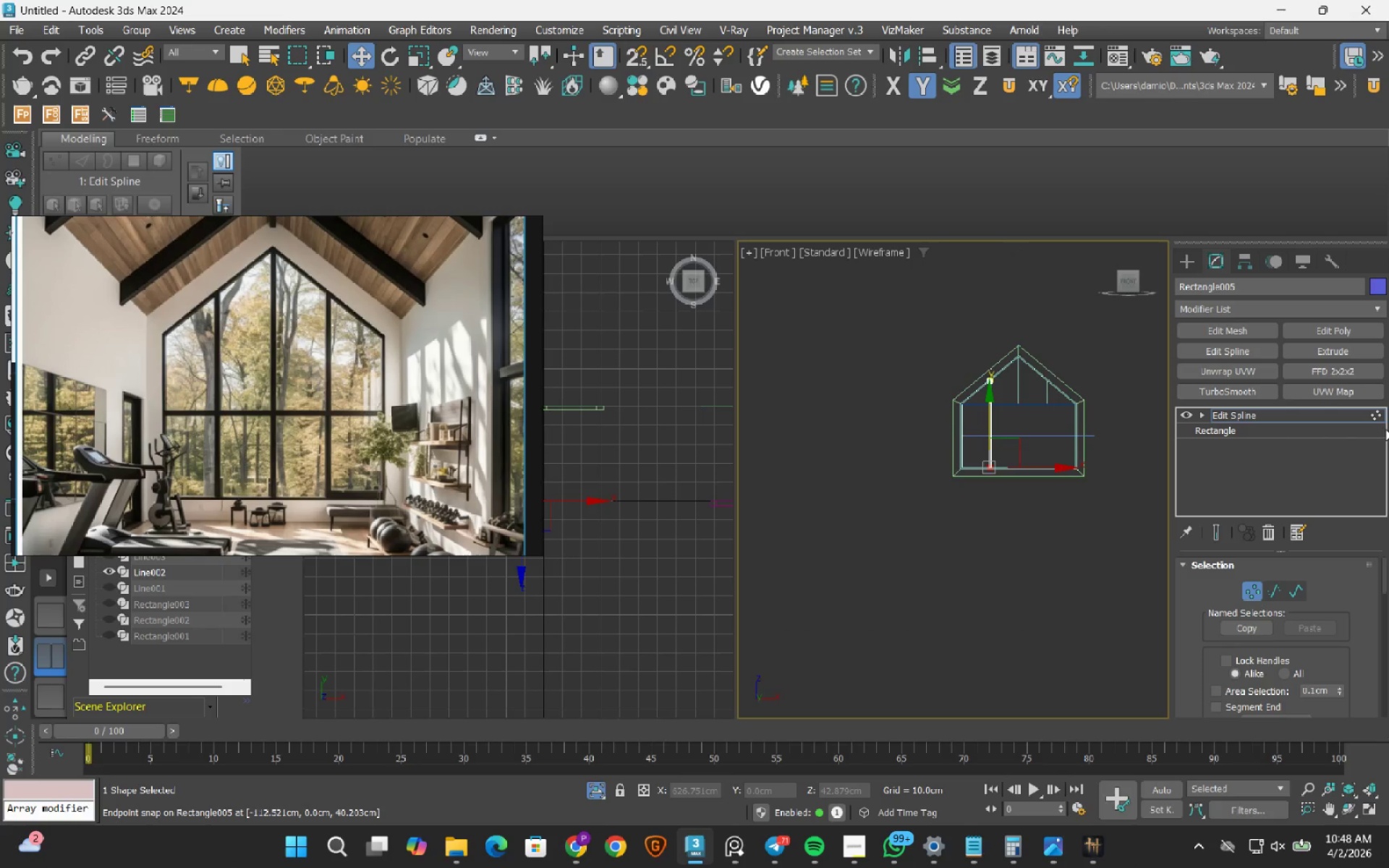 
left_click([1375, 414])
 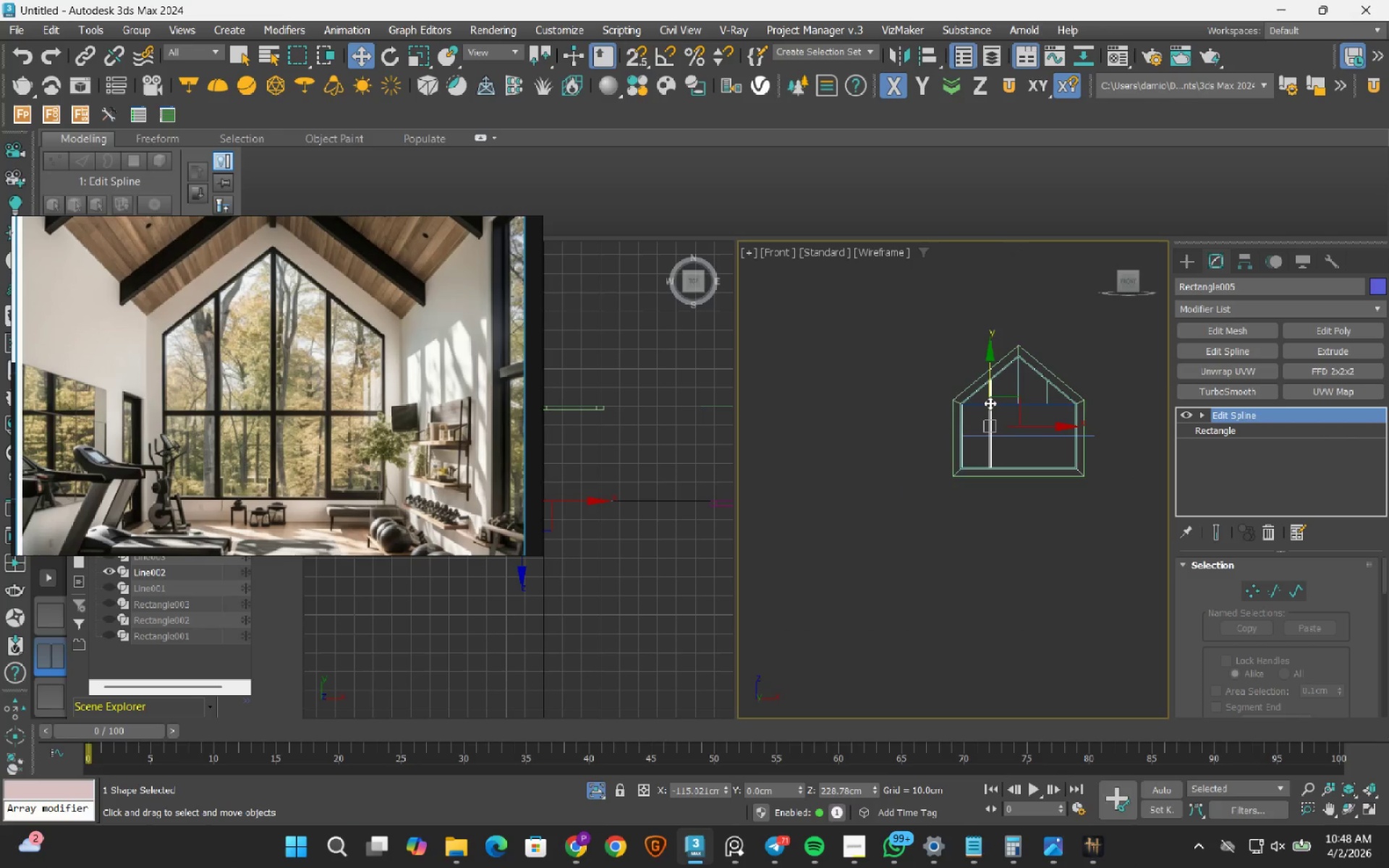 
scroll: coordinate [990, 403], scroll_direction: up, amount: 2.0
 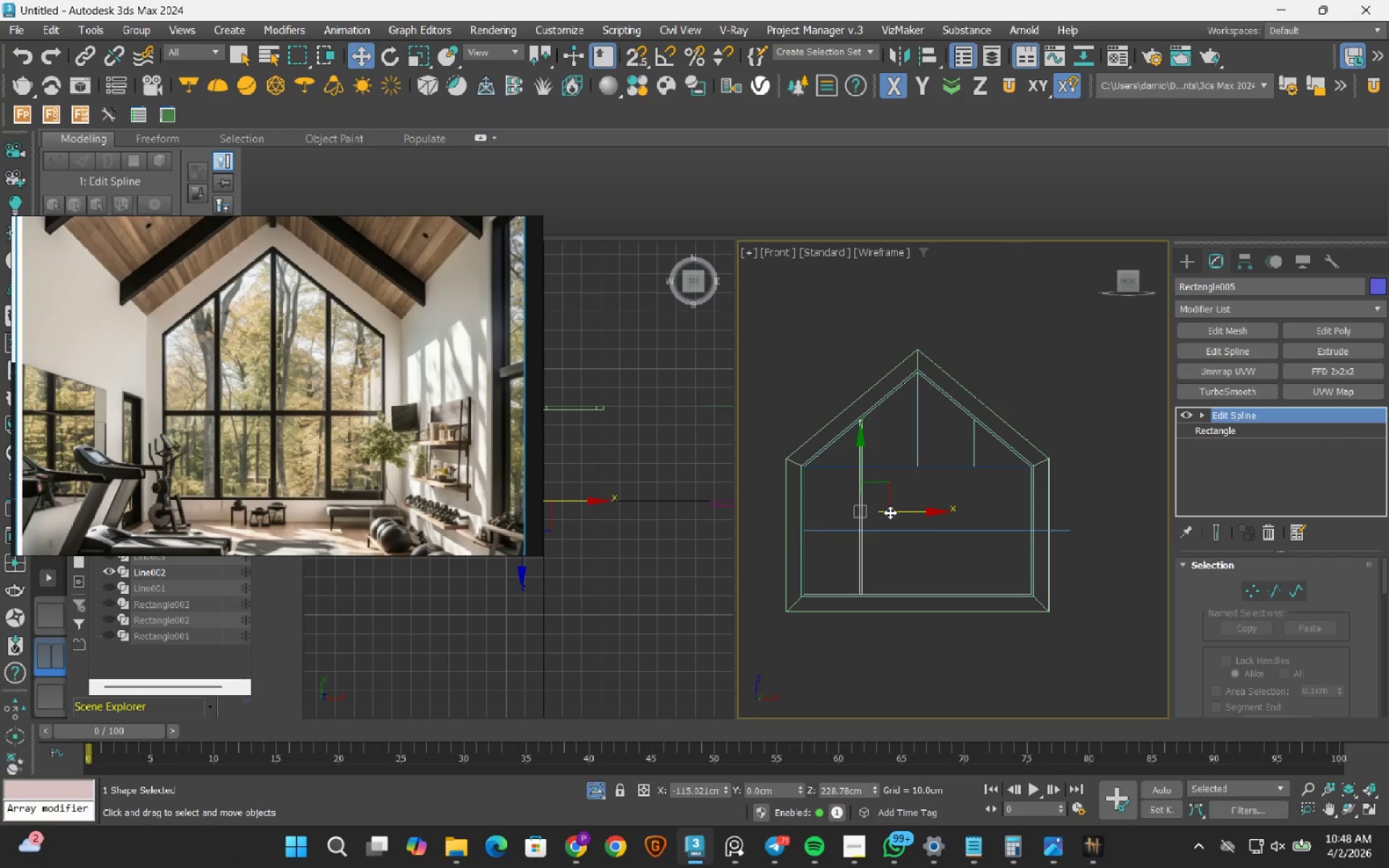 
hold_key(key=ShiftLeft, duration=1.3)
left_click_drag(start_coordinate=[890, 512], to_coordinate=[943, 512])
 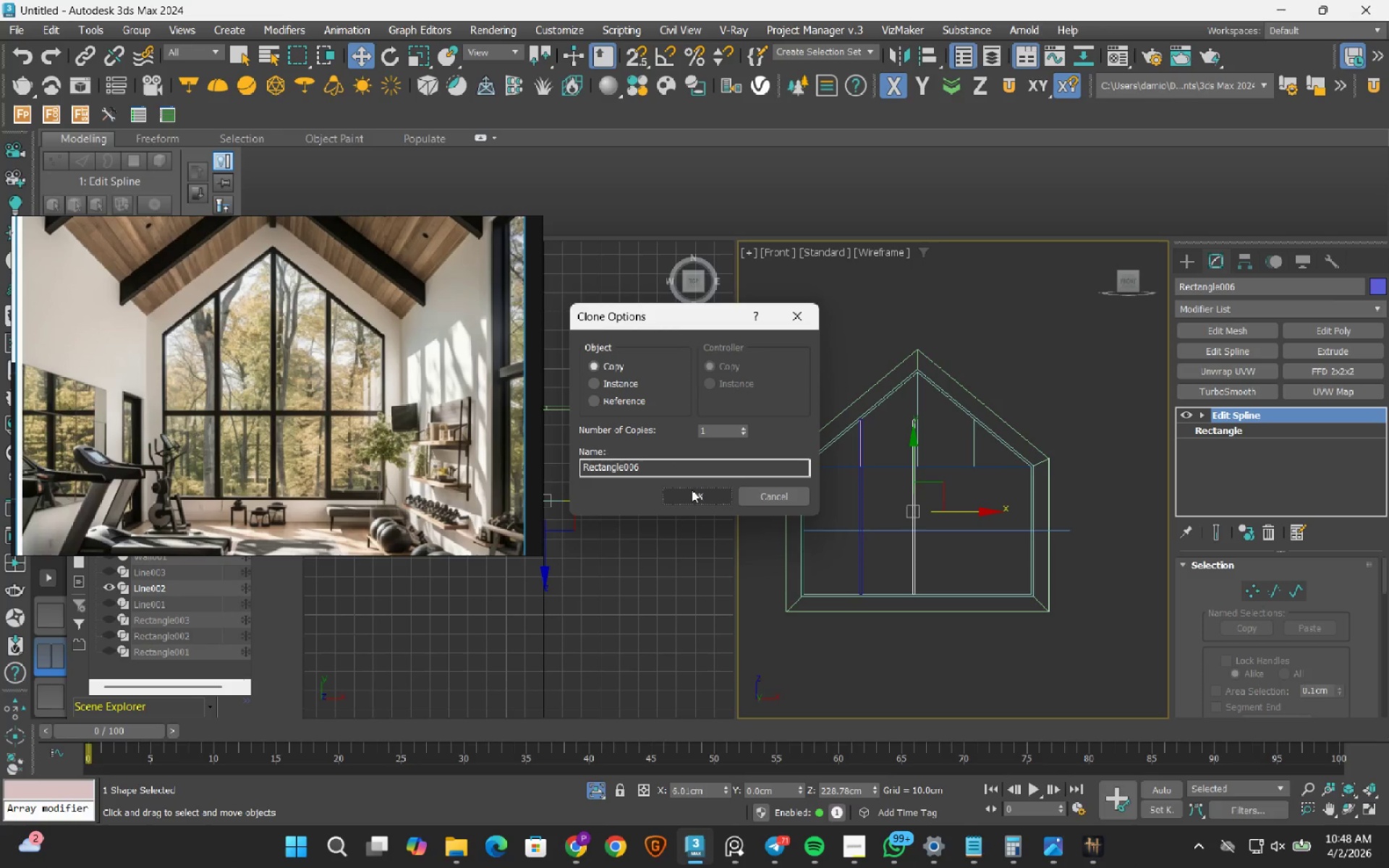 
left_click([693, 497])
 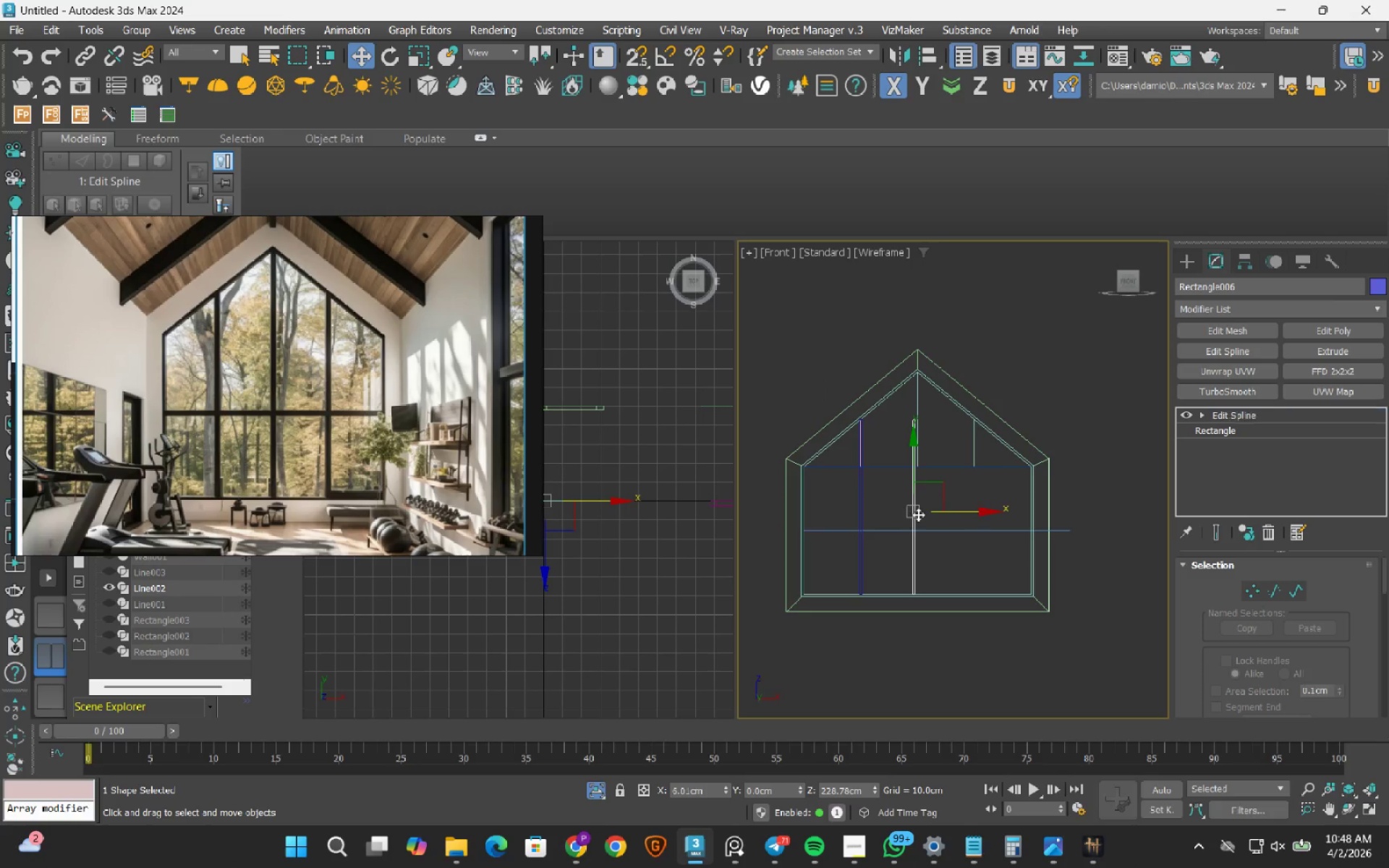 
scroll: coordinate [943, 501], scroll_direction: up, amount: 2.0
 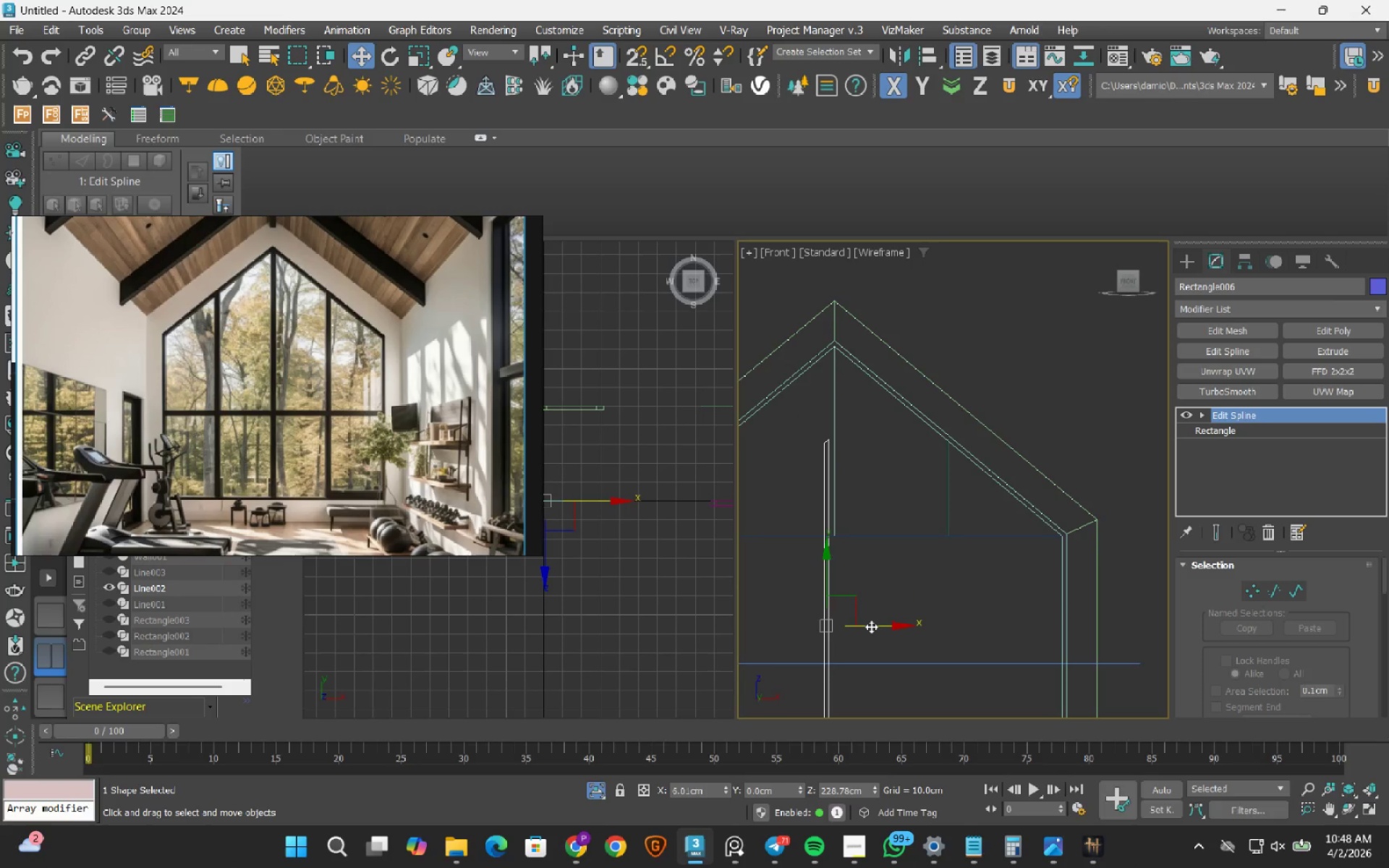 
left_click_drag(start_coordinate=[871, 626], to_coordinate=[834, 421])
 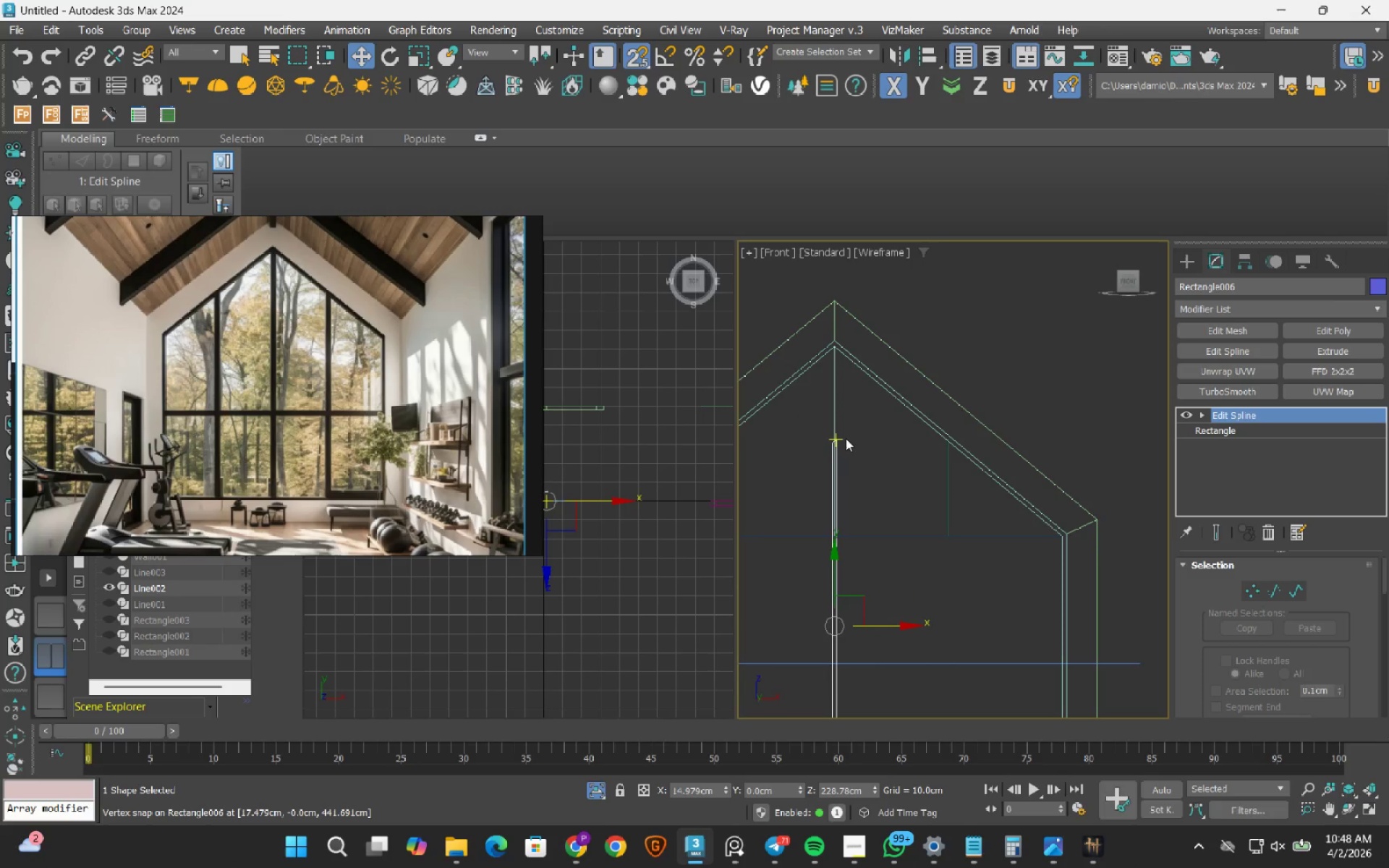 
key(S)
 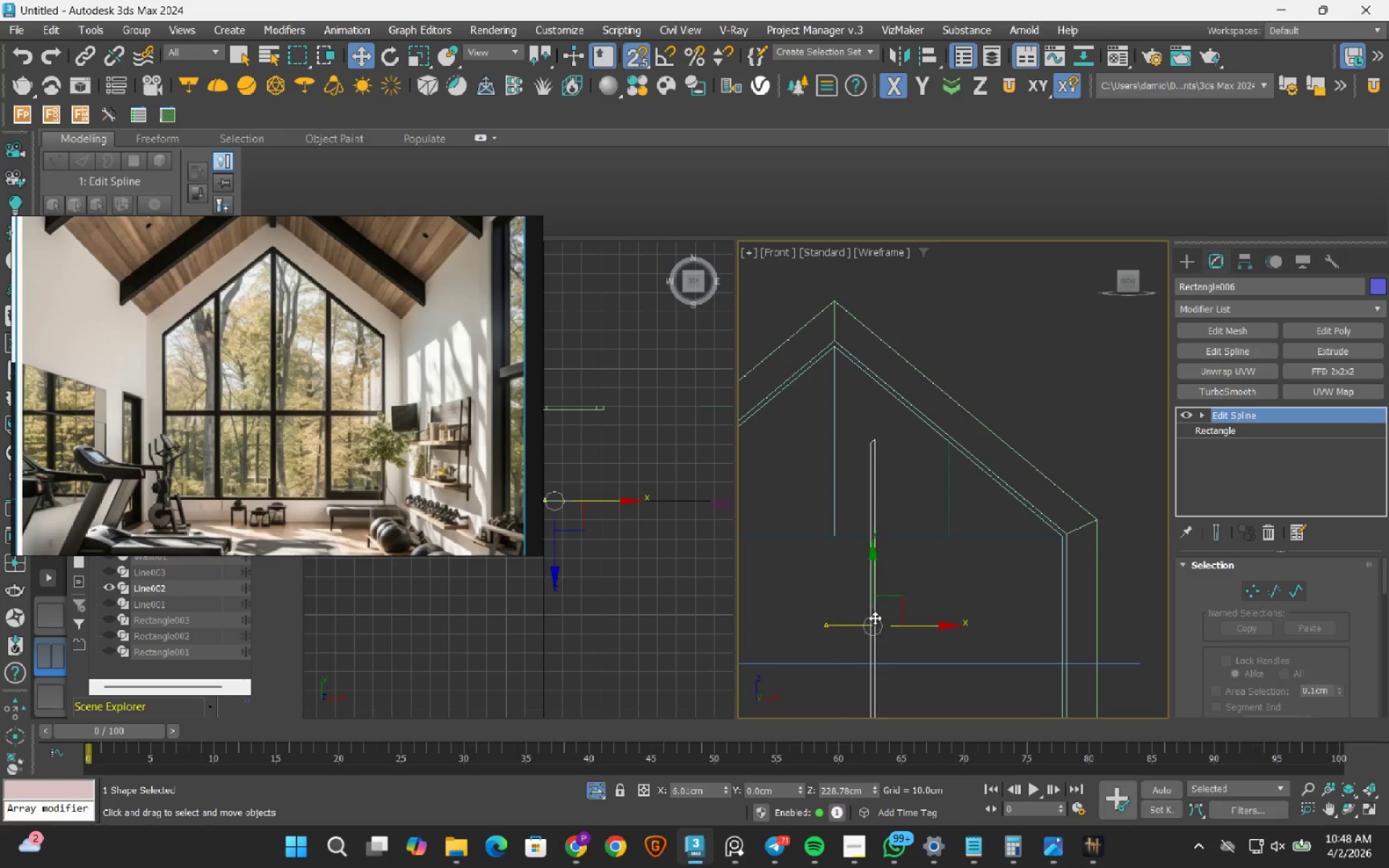 
key(1)
 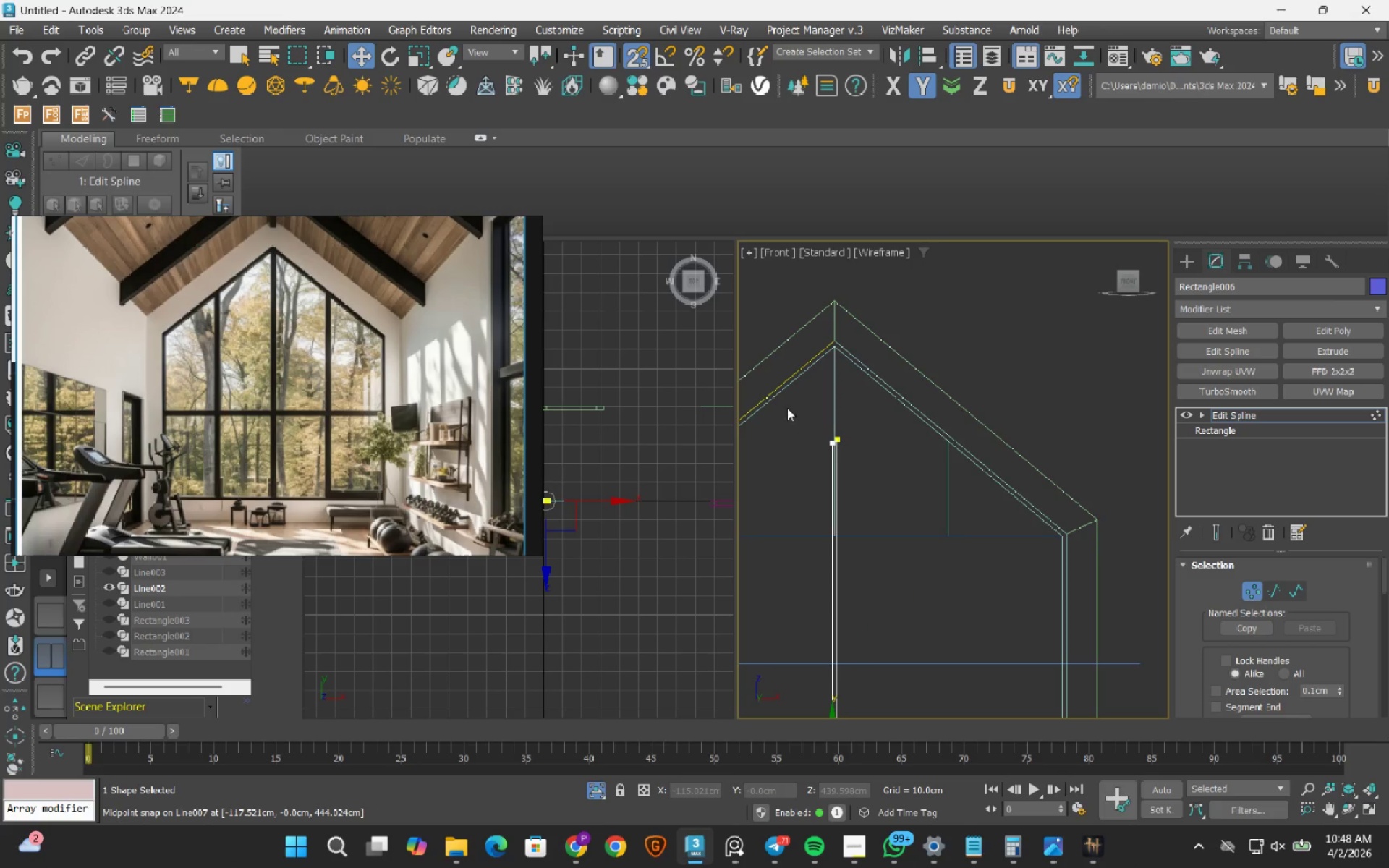 
left_click_drag(start_coordinate=[787, 409], to_coordinate=[906, 513])
 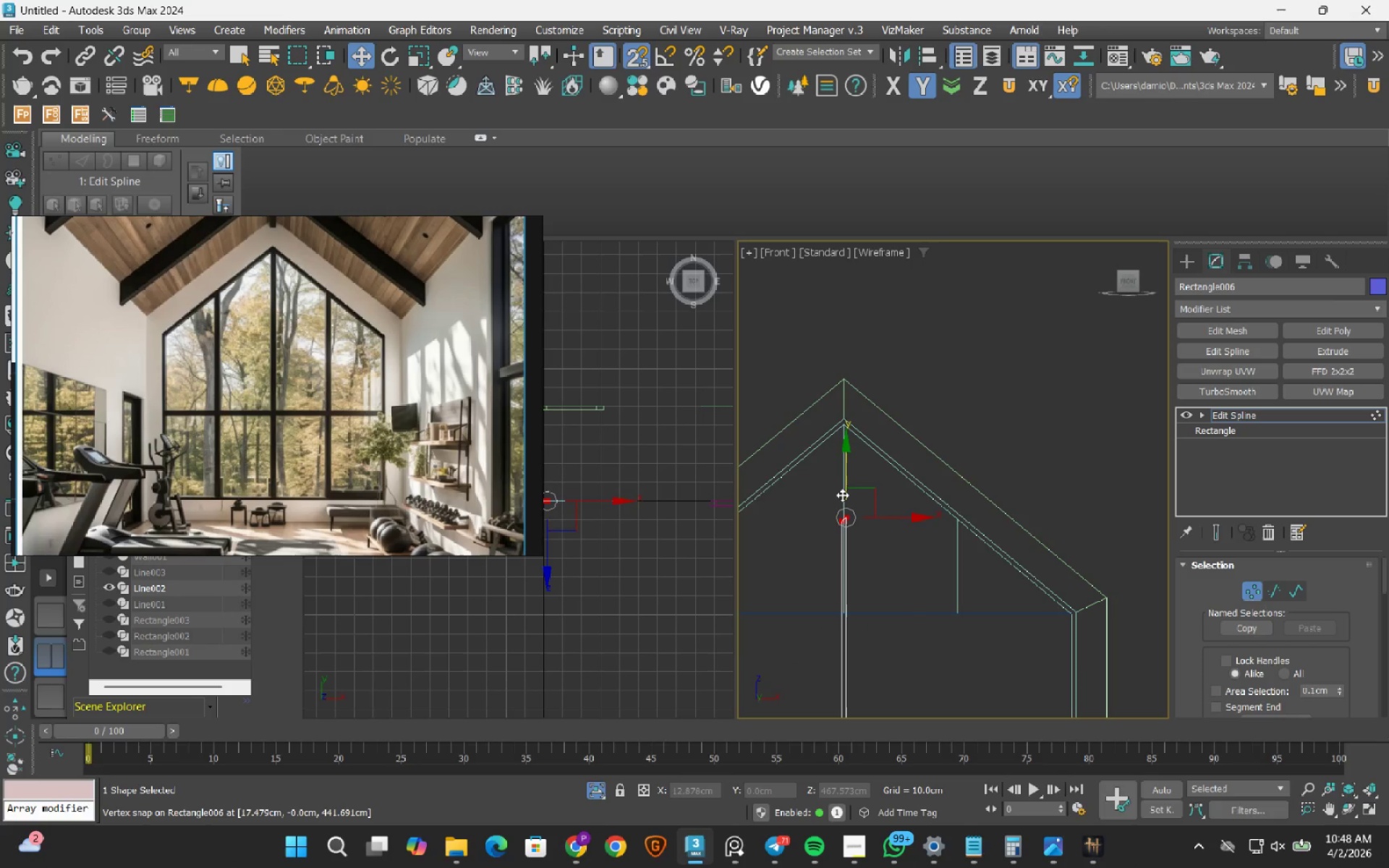 
scroll: coordinate [841, 509], scroll_direction: up, amount: 1.0
 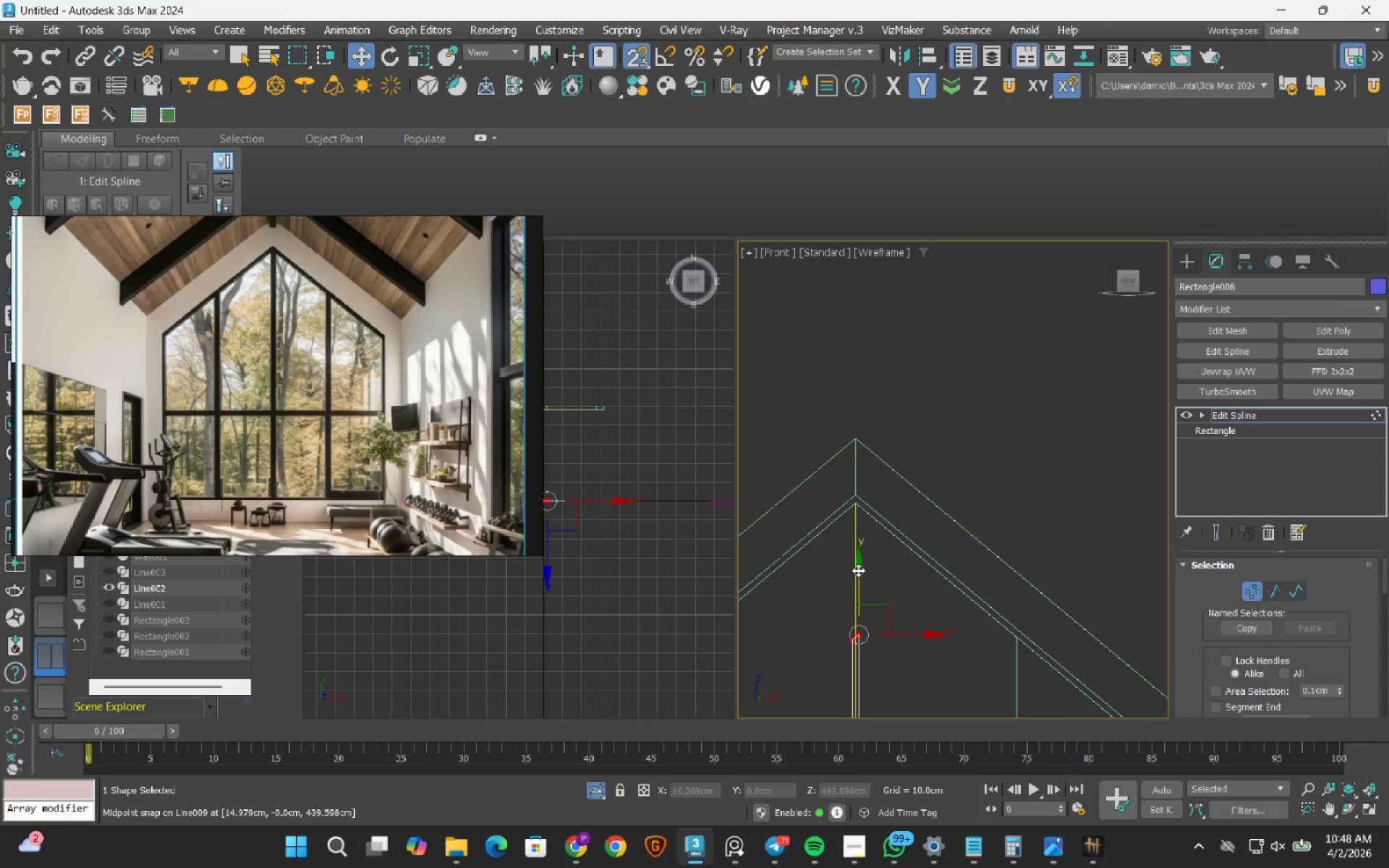 
left_click_drag(start_coordinate=[859, 569], to_coordinate=[857, 513])
 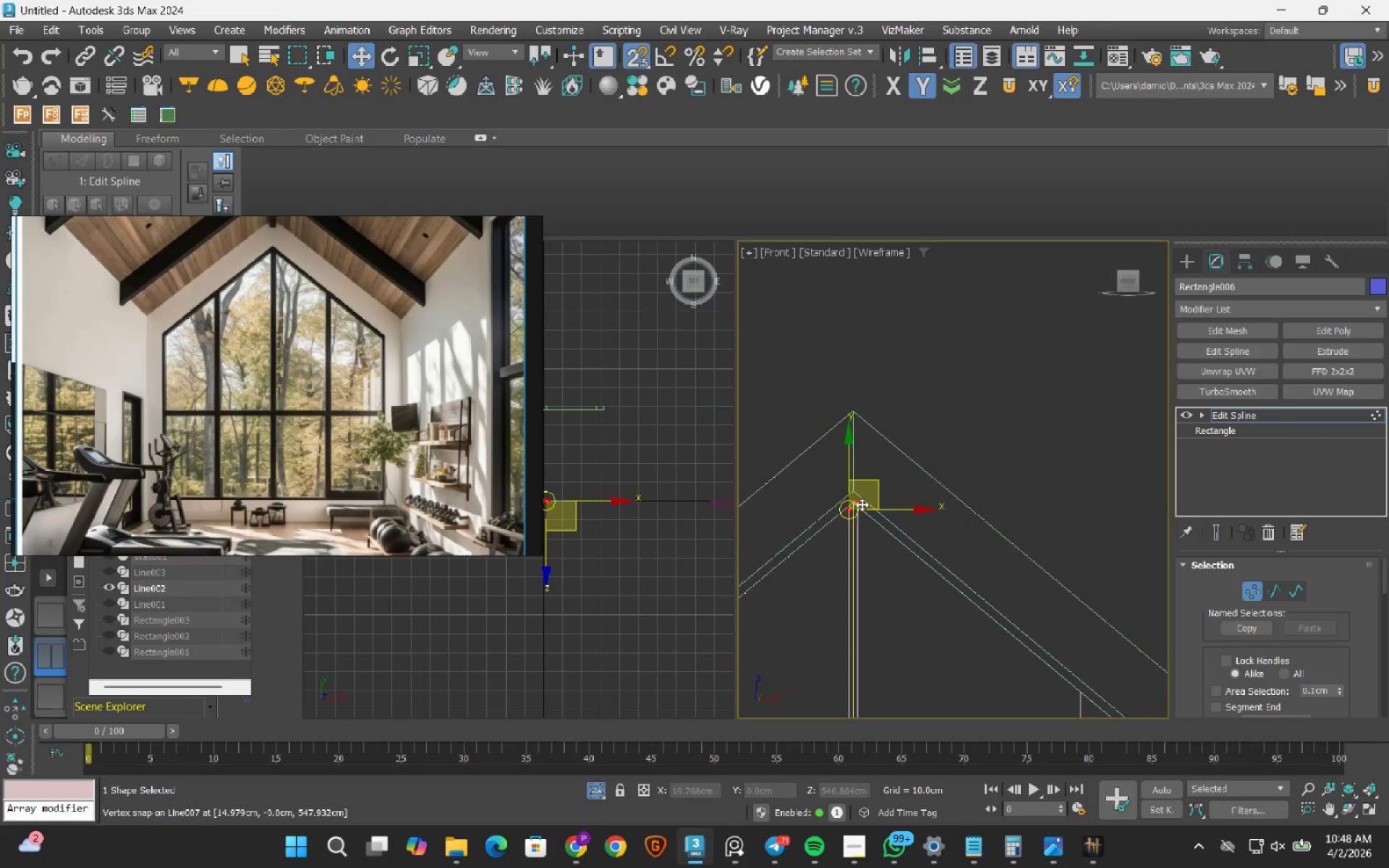 
scroll: coordinate [820, 530], scroll_direction: up, amount: 7.0
 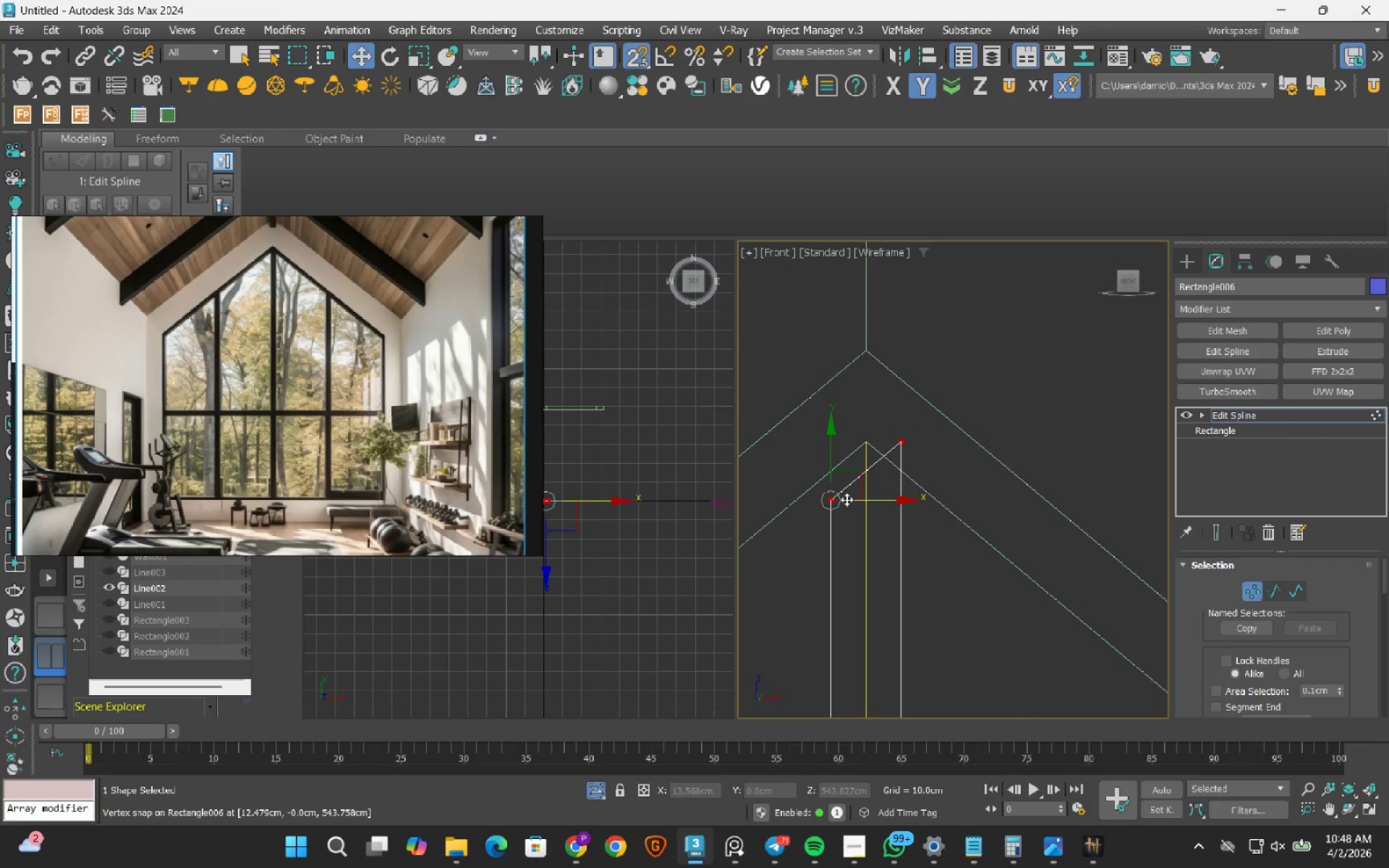 
wait(6.76)
 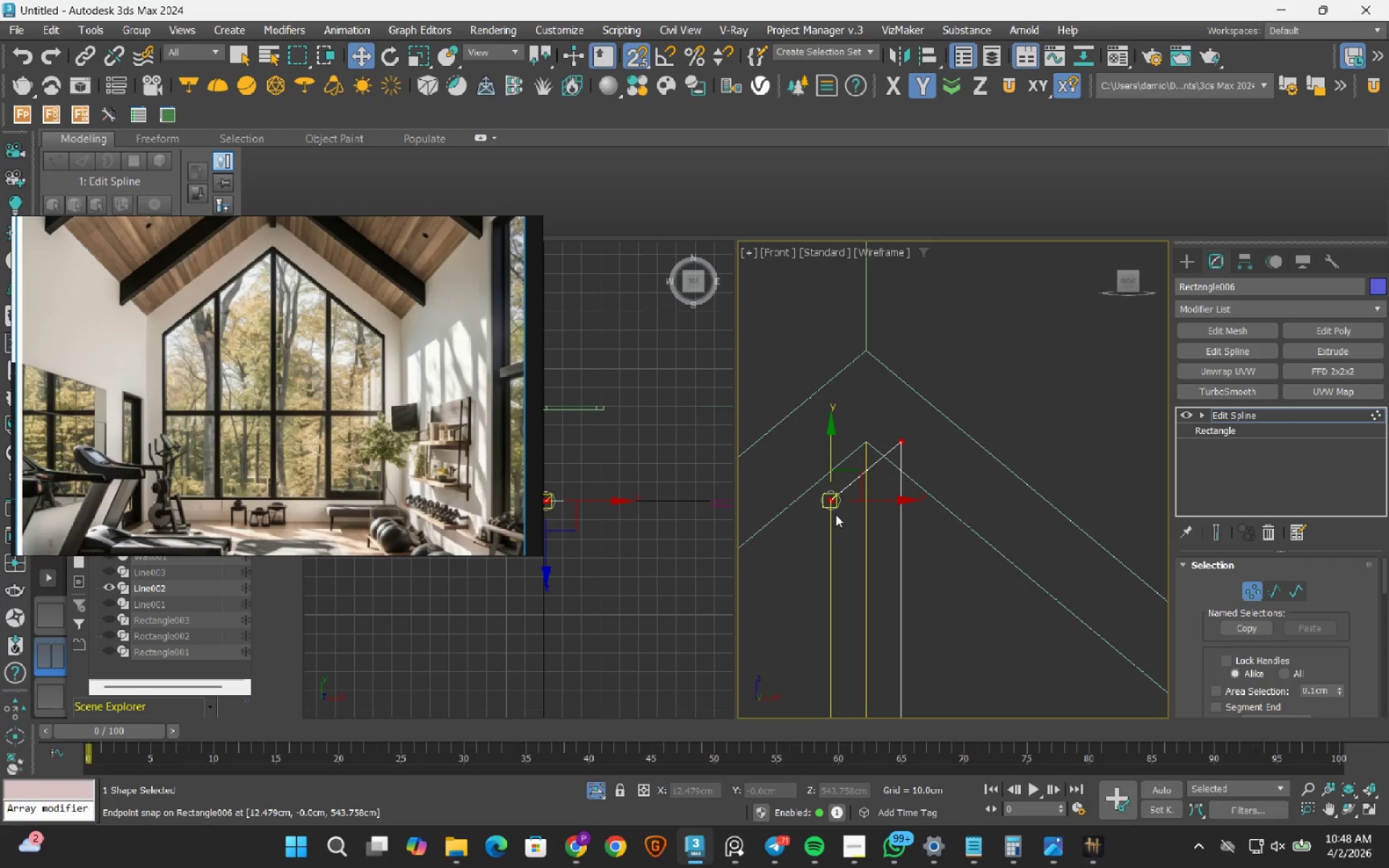 
scroll: coordinate [846, 499], scroll_direction: up, amount: 1.0
 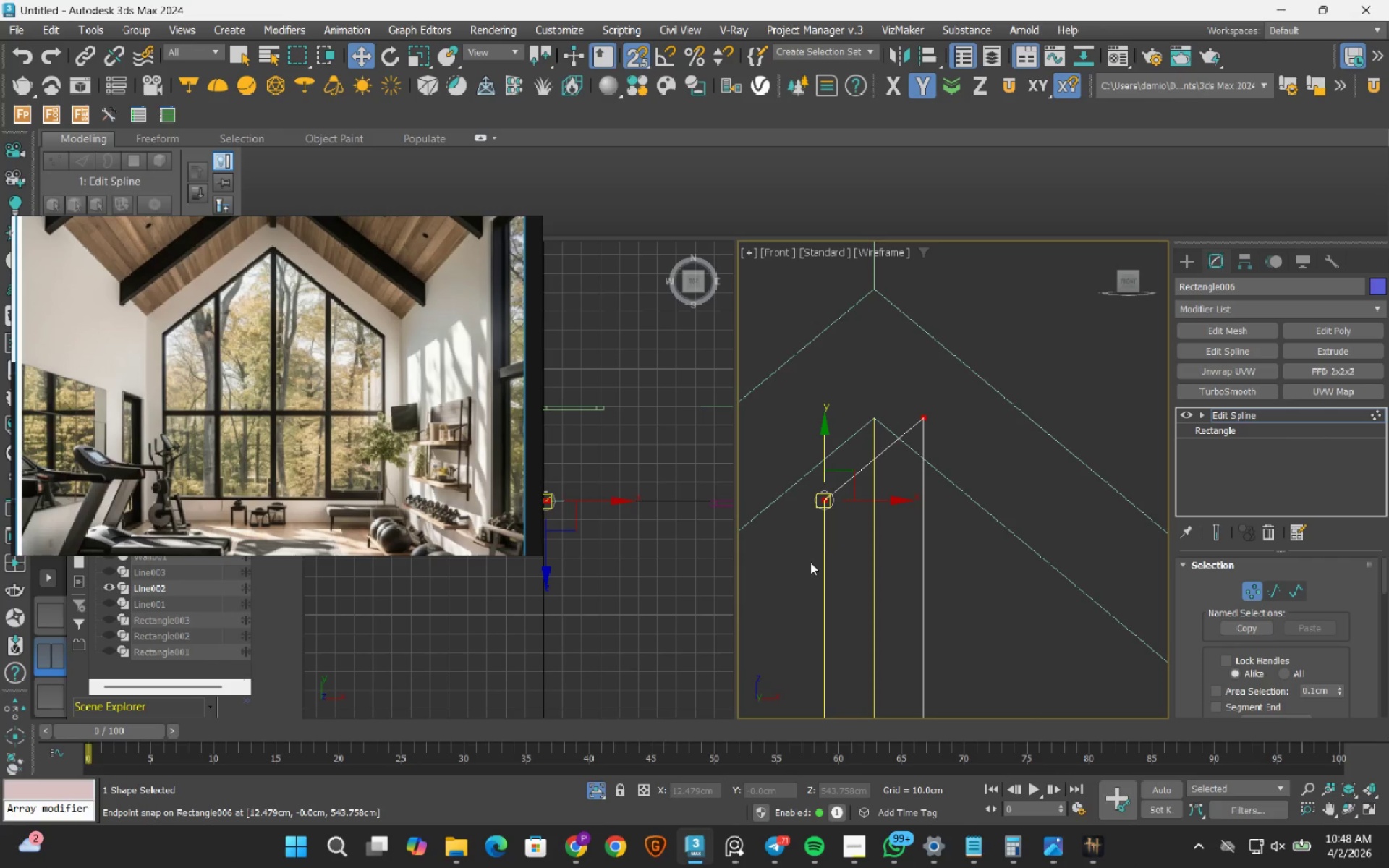 
left_click([802, 568])
 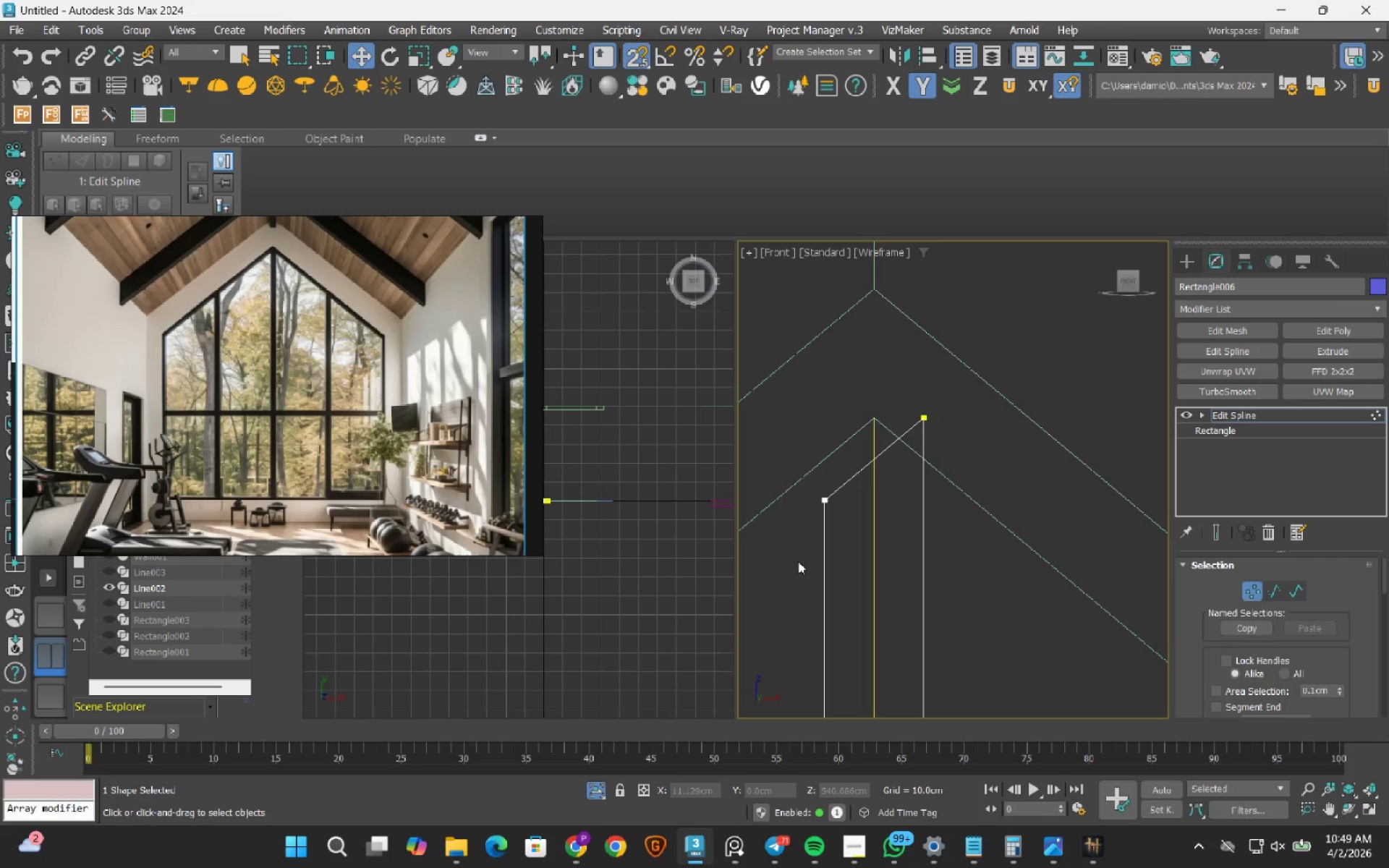 
wait(5.64)
 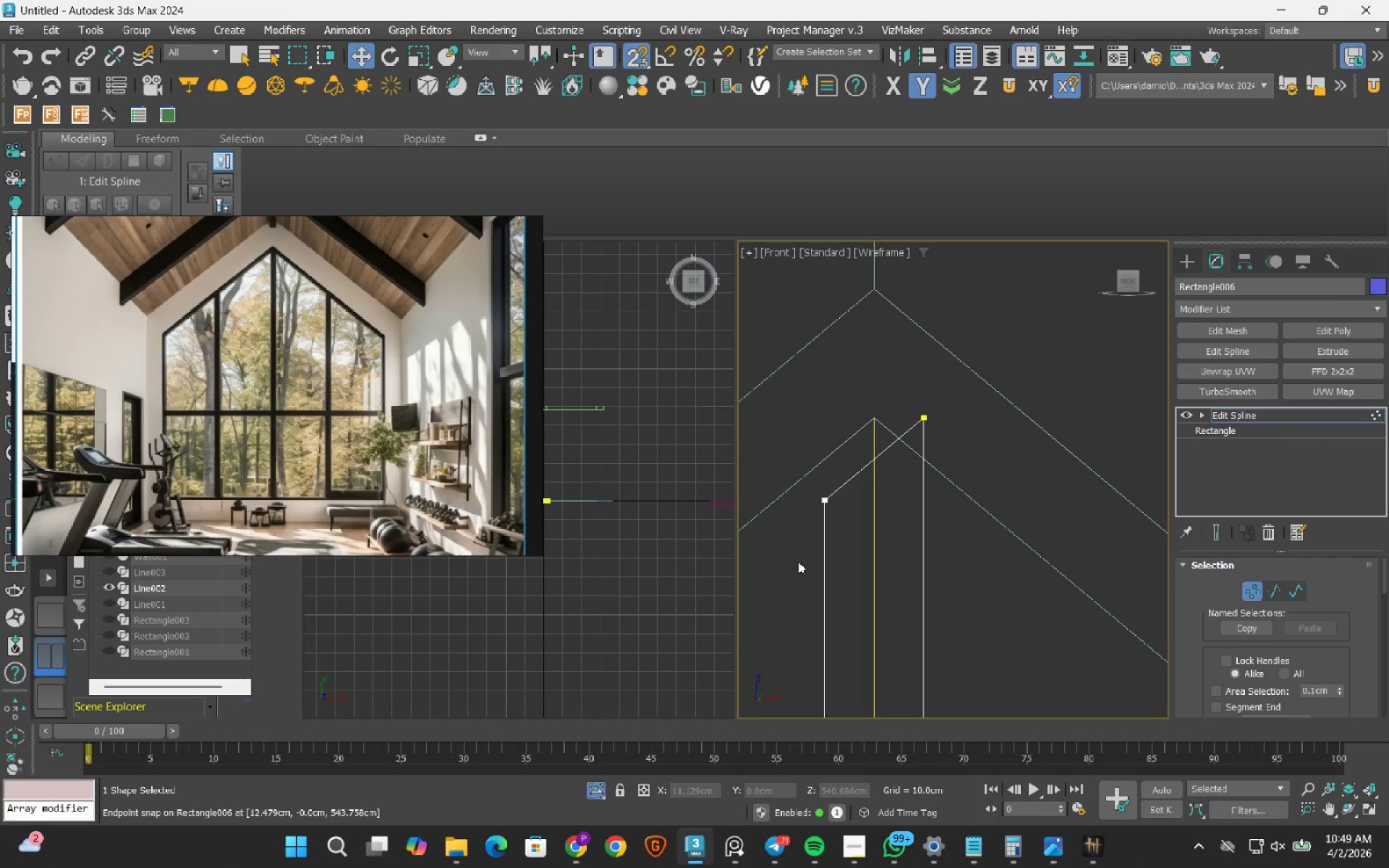 
left_click_drag(start_coordinate=[782, 464], to_coordinate=[900, 576])
 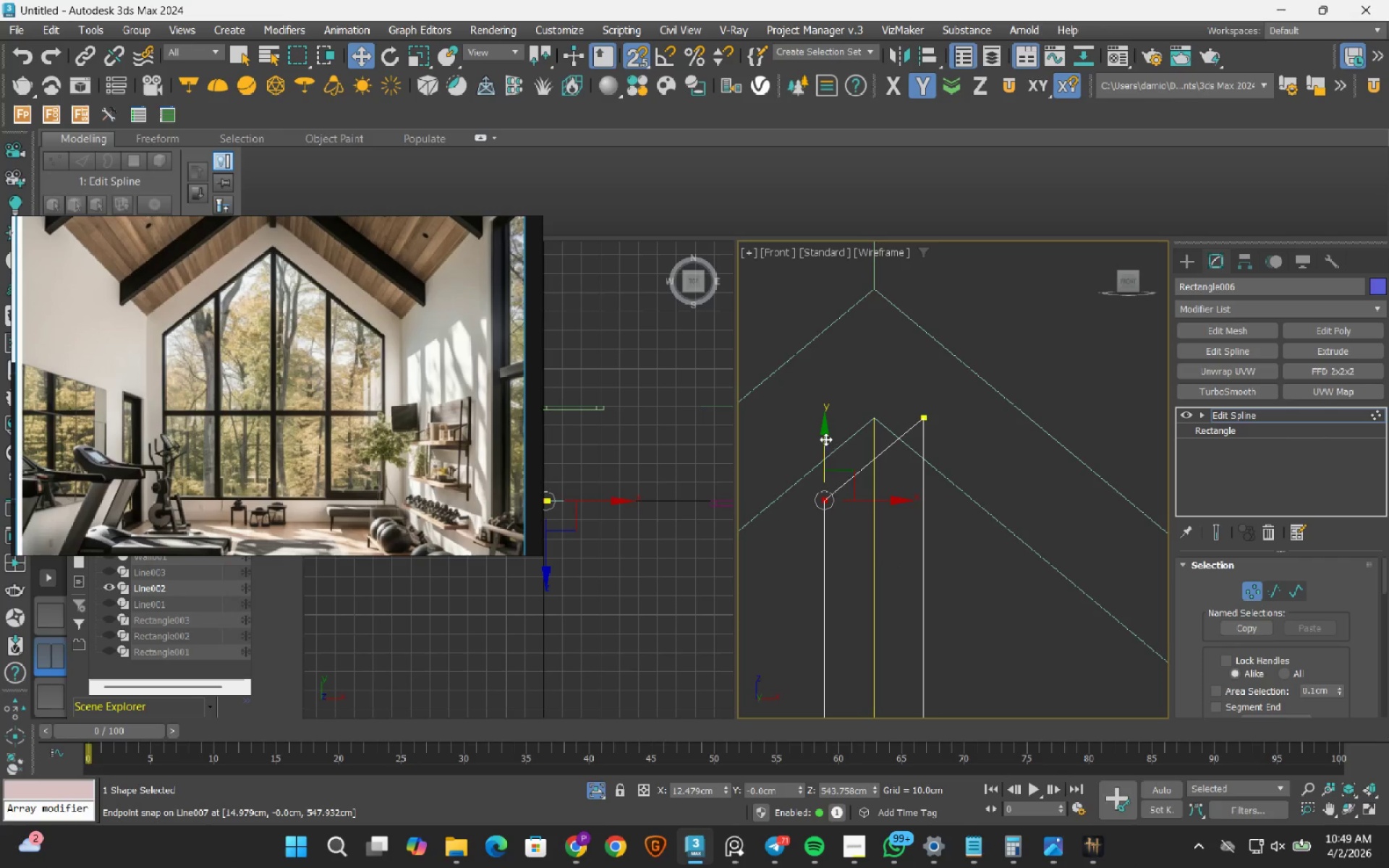 
left_click_drag(start_coordinate=[820, 444], to_coordinate=[925, 419])
 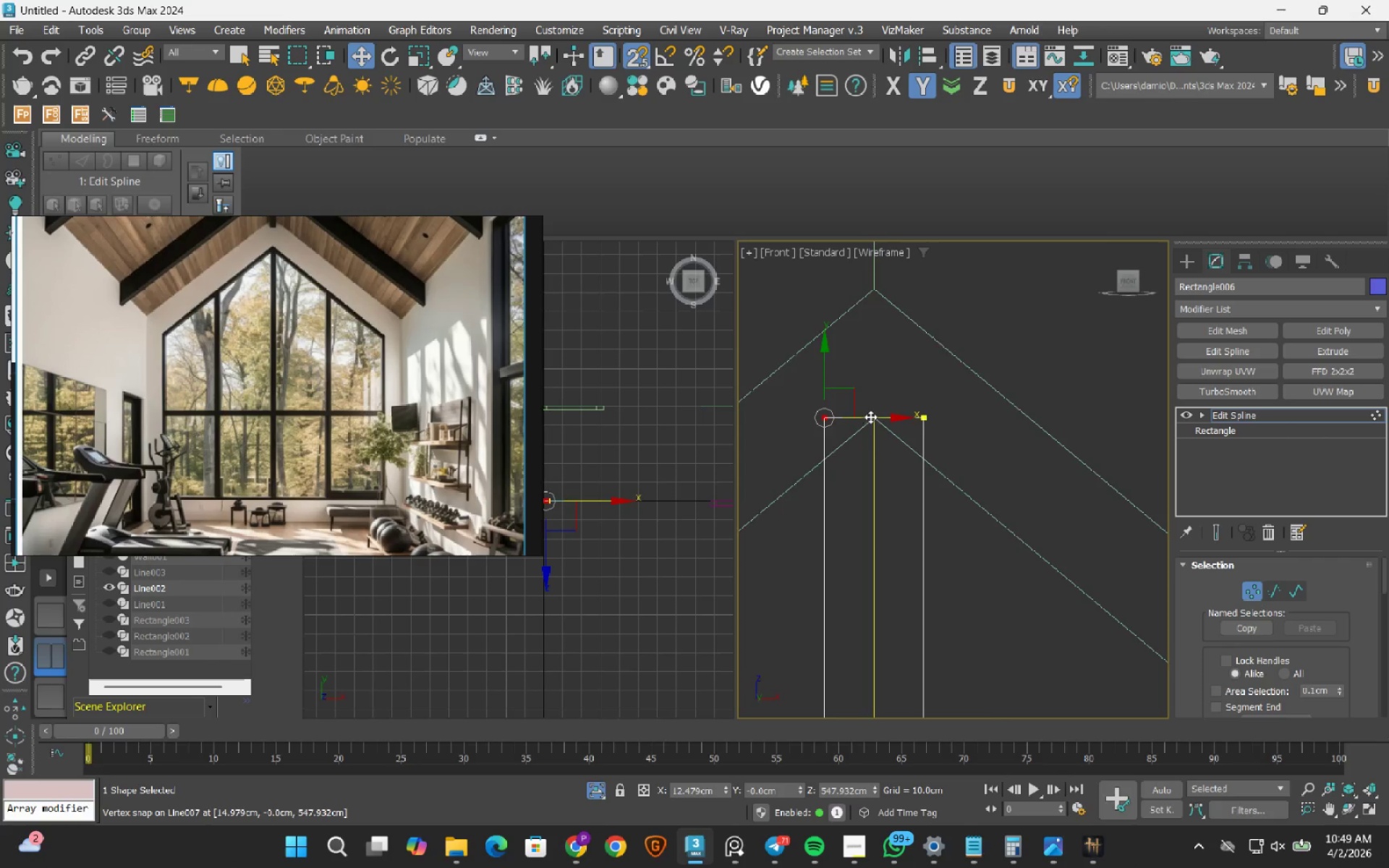 
scroll: coordinate [872, 420], scroll_direction: up, amount: 7.0
 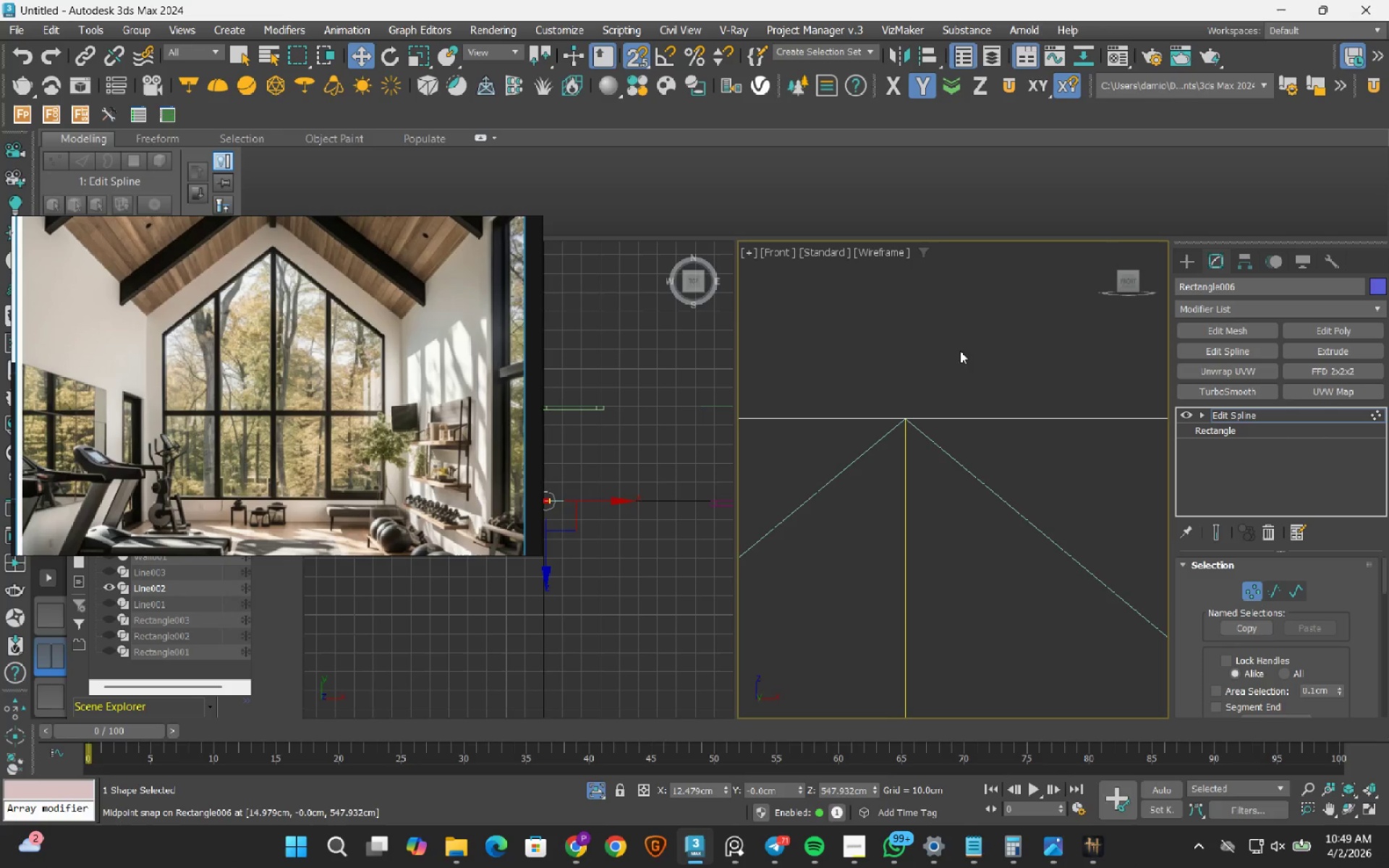 
scroll: coordinate [885, 424], scroll_direction: down, amount: 8.0
 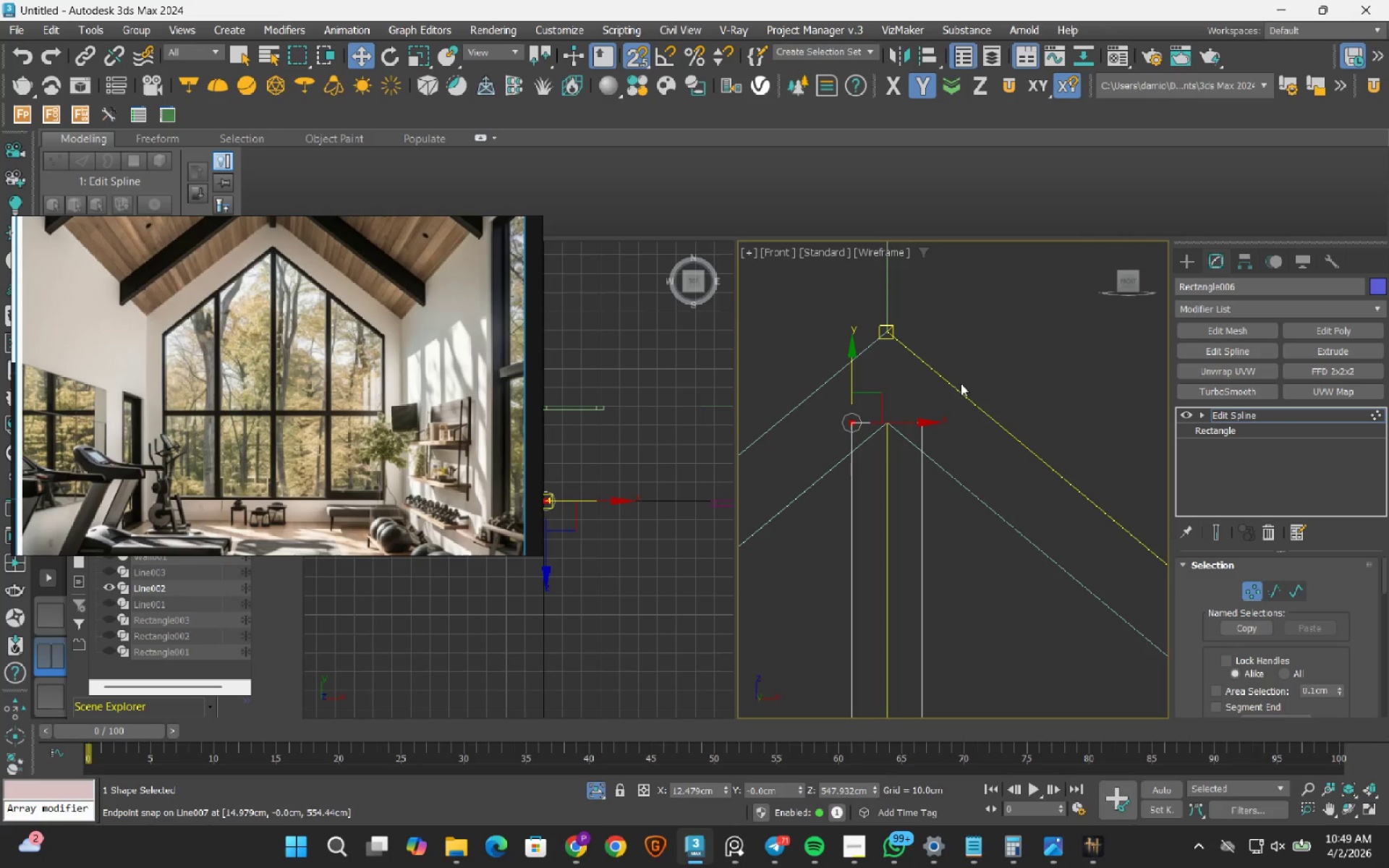 
left_click_drag(start_coordinate=[961, 386], to_coordinate=[776, 473])
 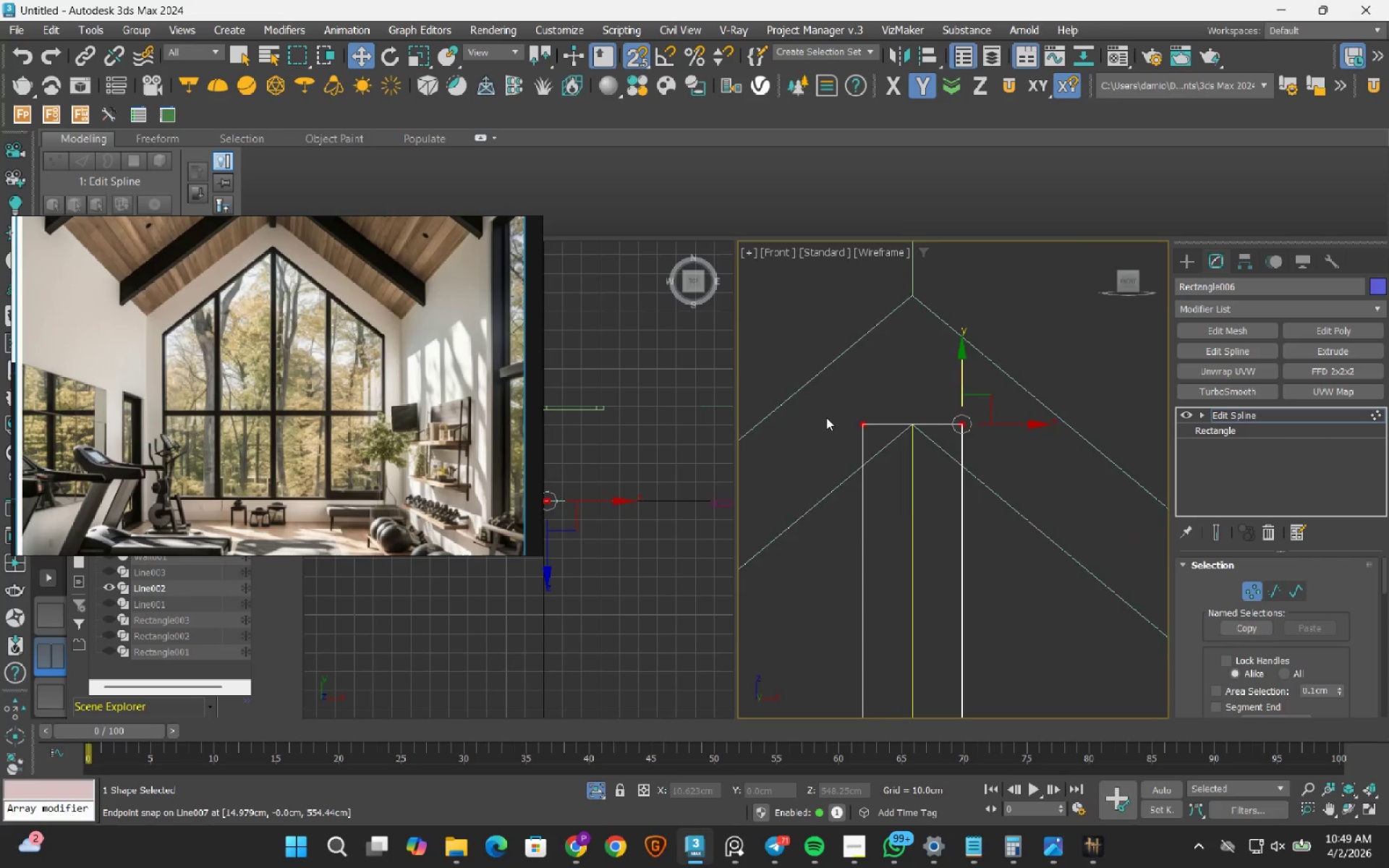 
scroll: coordinate [826, 417], scroll_direction: up, amount: 3.0
 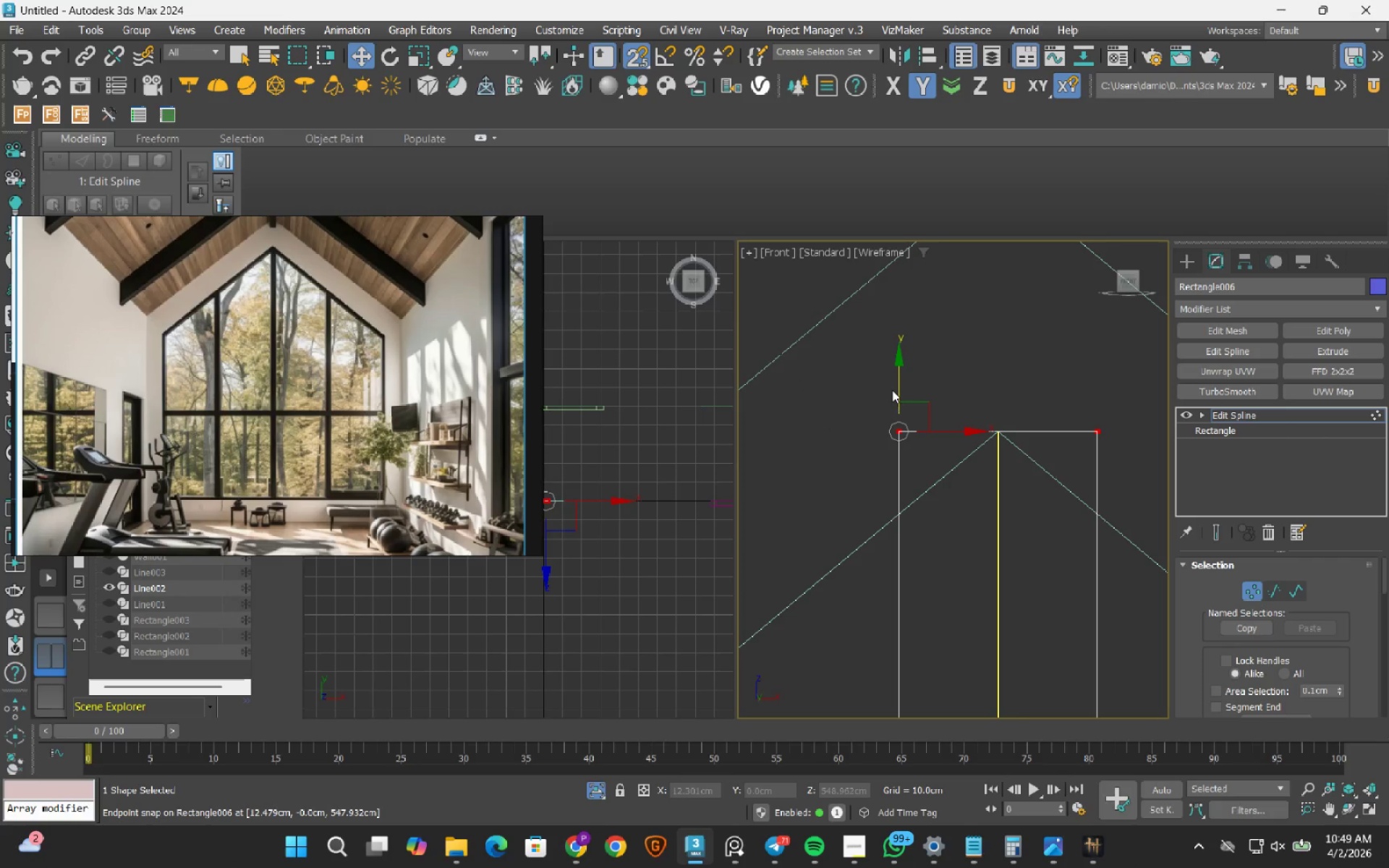 
left_click_drag(start_coordinate=[898, 382], to_coordinate=[1005, 425])
 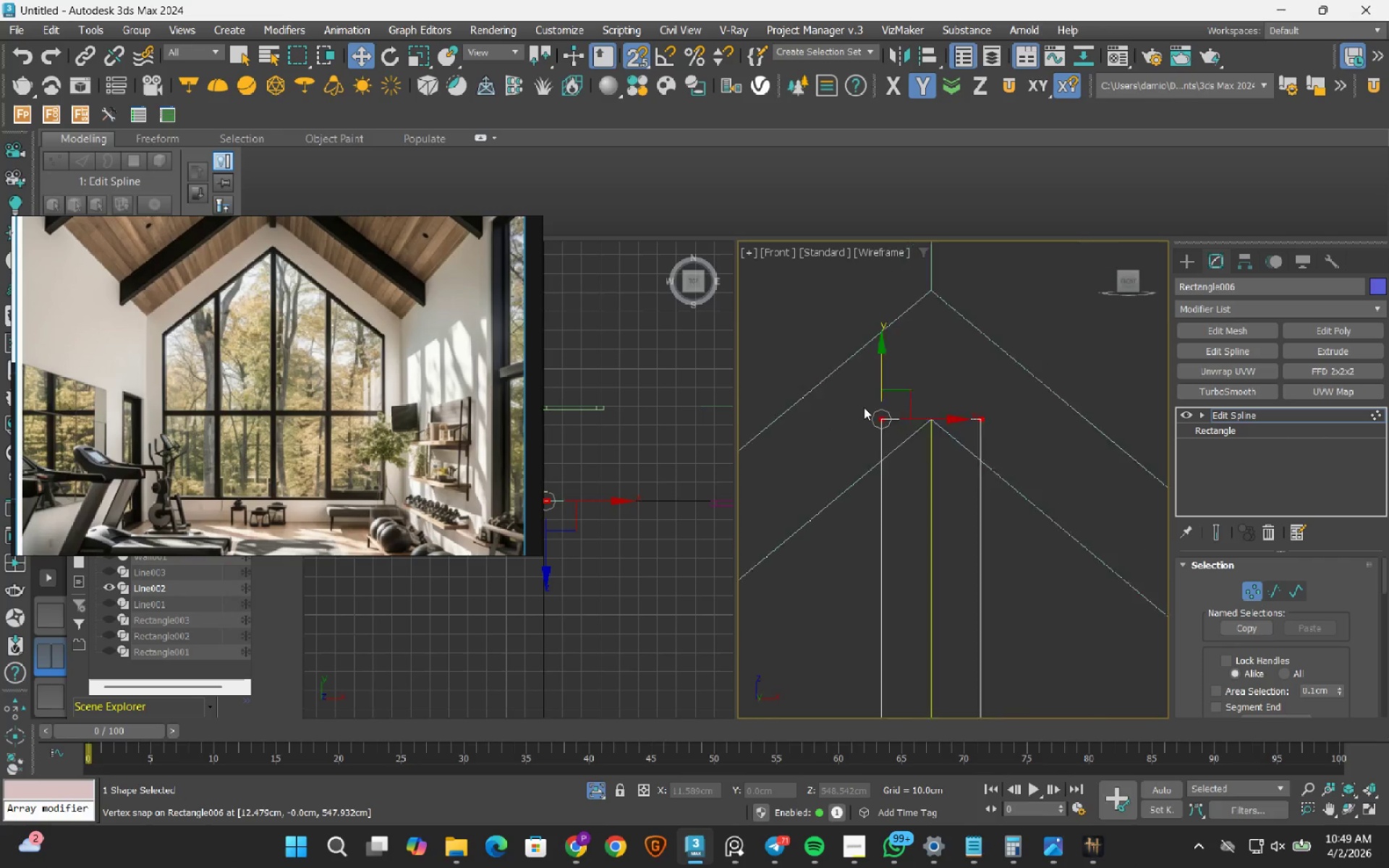 
scroll: coordinate [864, 407], scroll_direction: down, amount: 8.0
 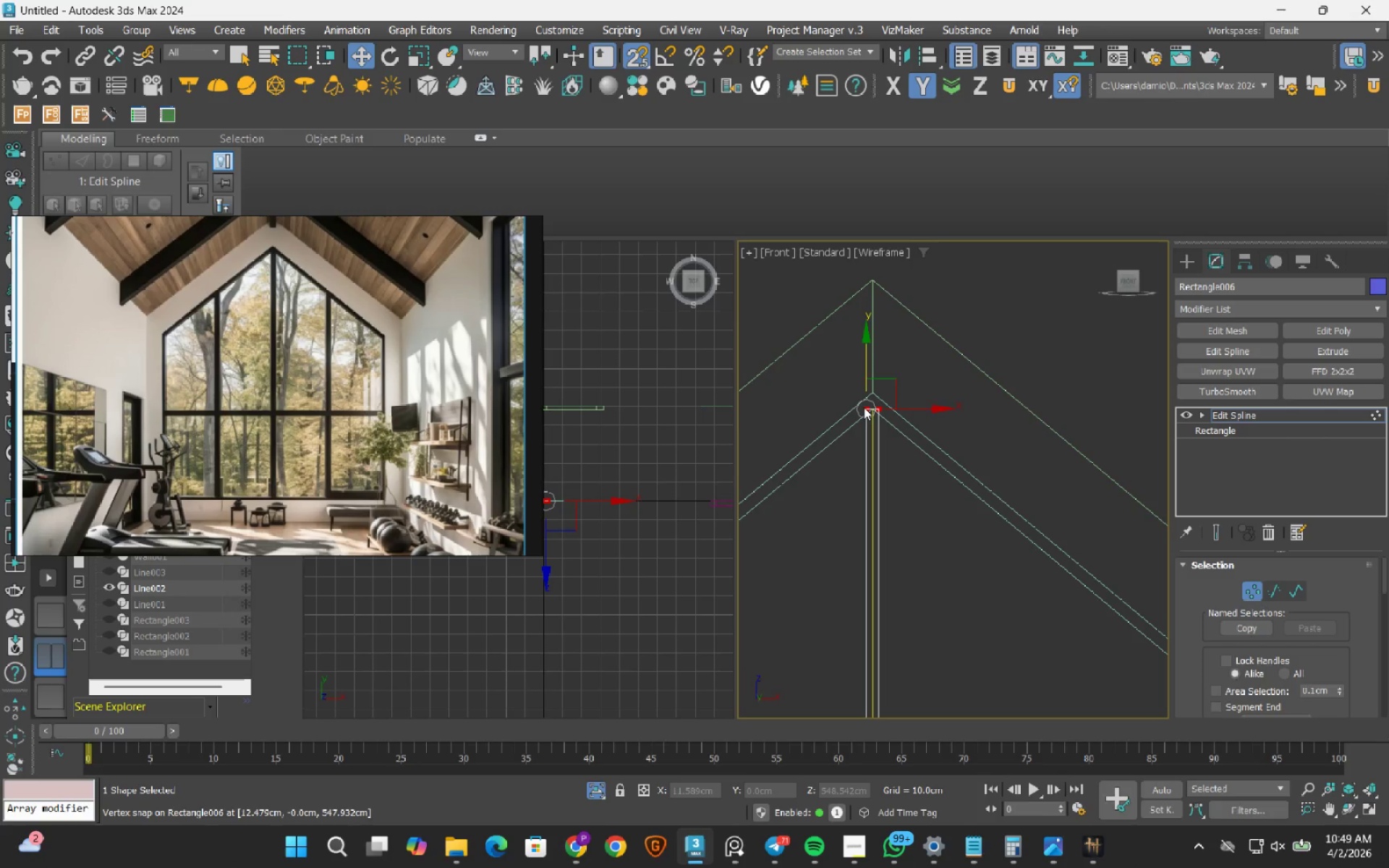 
key(1)
 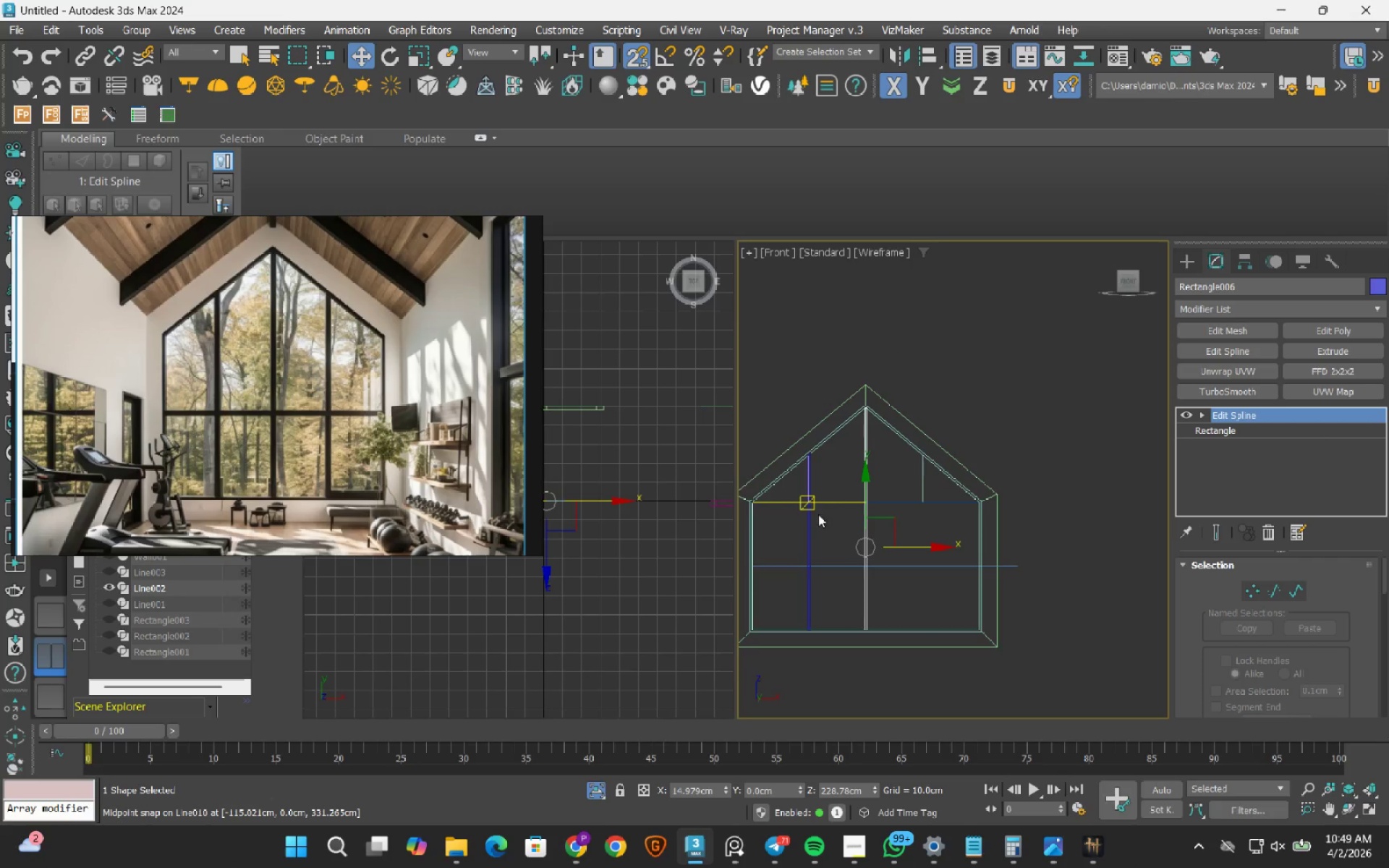 
scroll: coordinate [804, 540], scroll_direction: up, amount: 4.0
 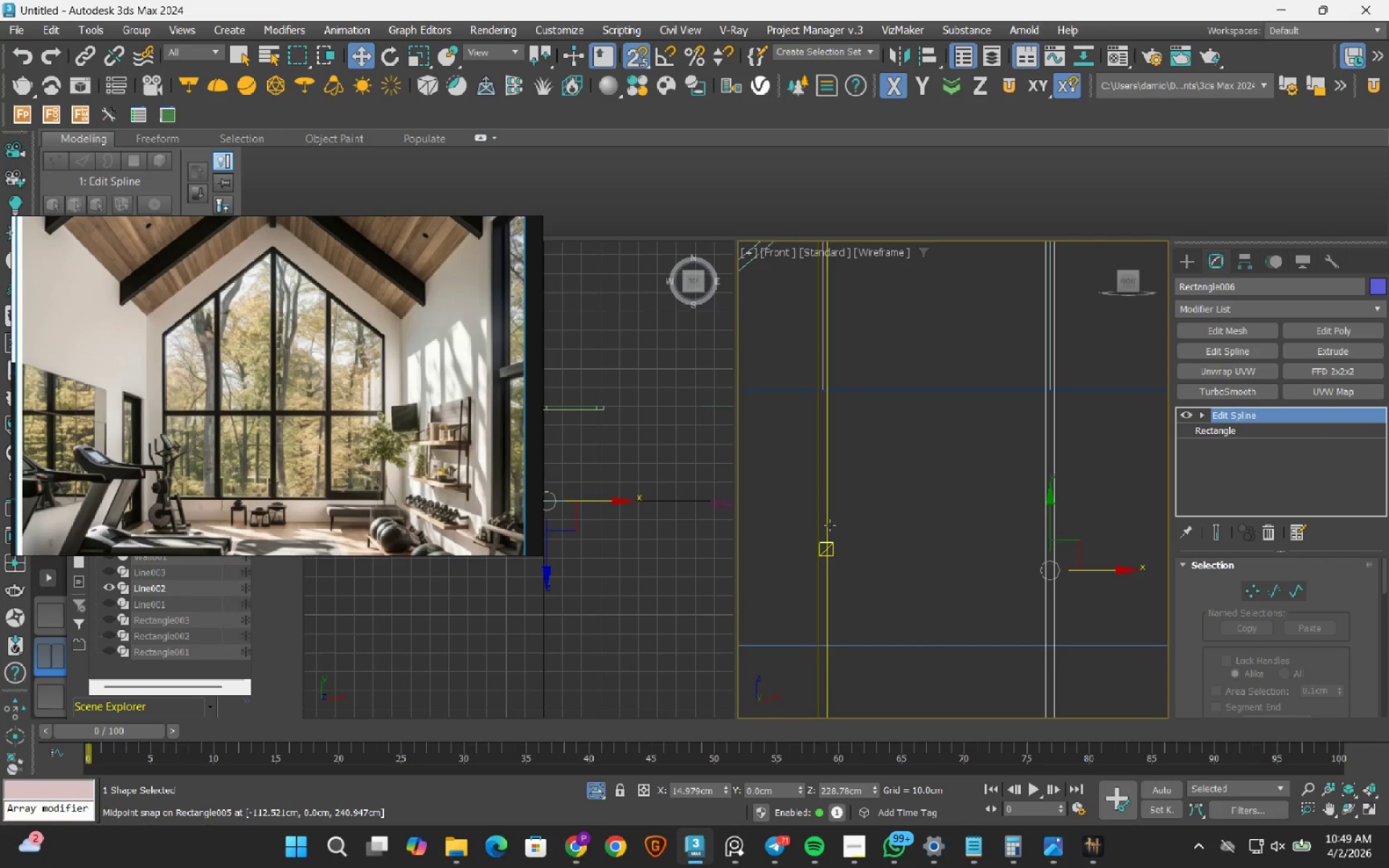 
left_click([830, 525])
 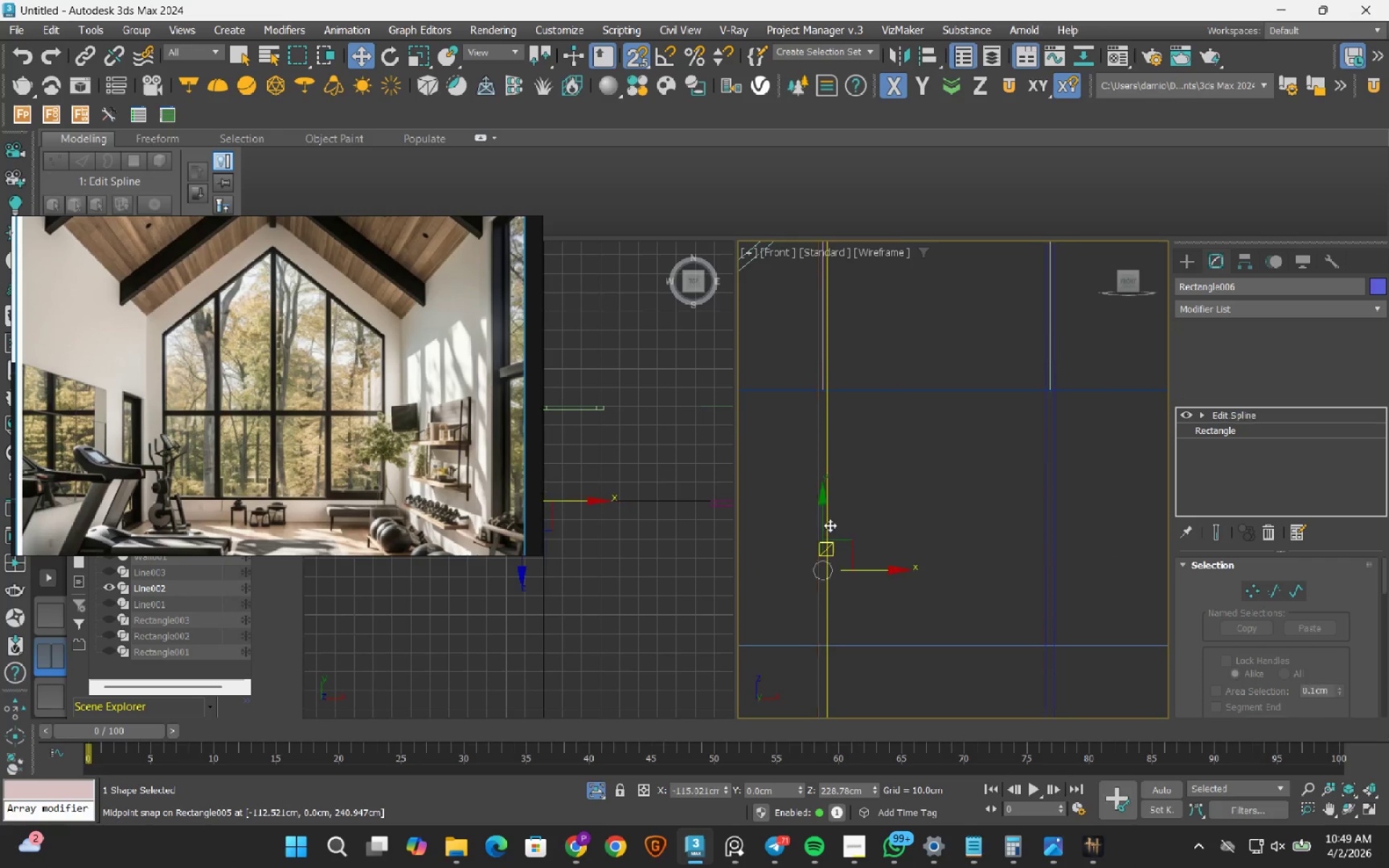 
scroll: coordinate [830, 525], scroll_direction: down, amount: 4.0
 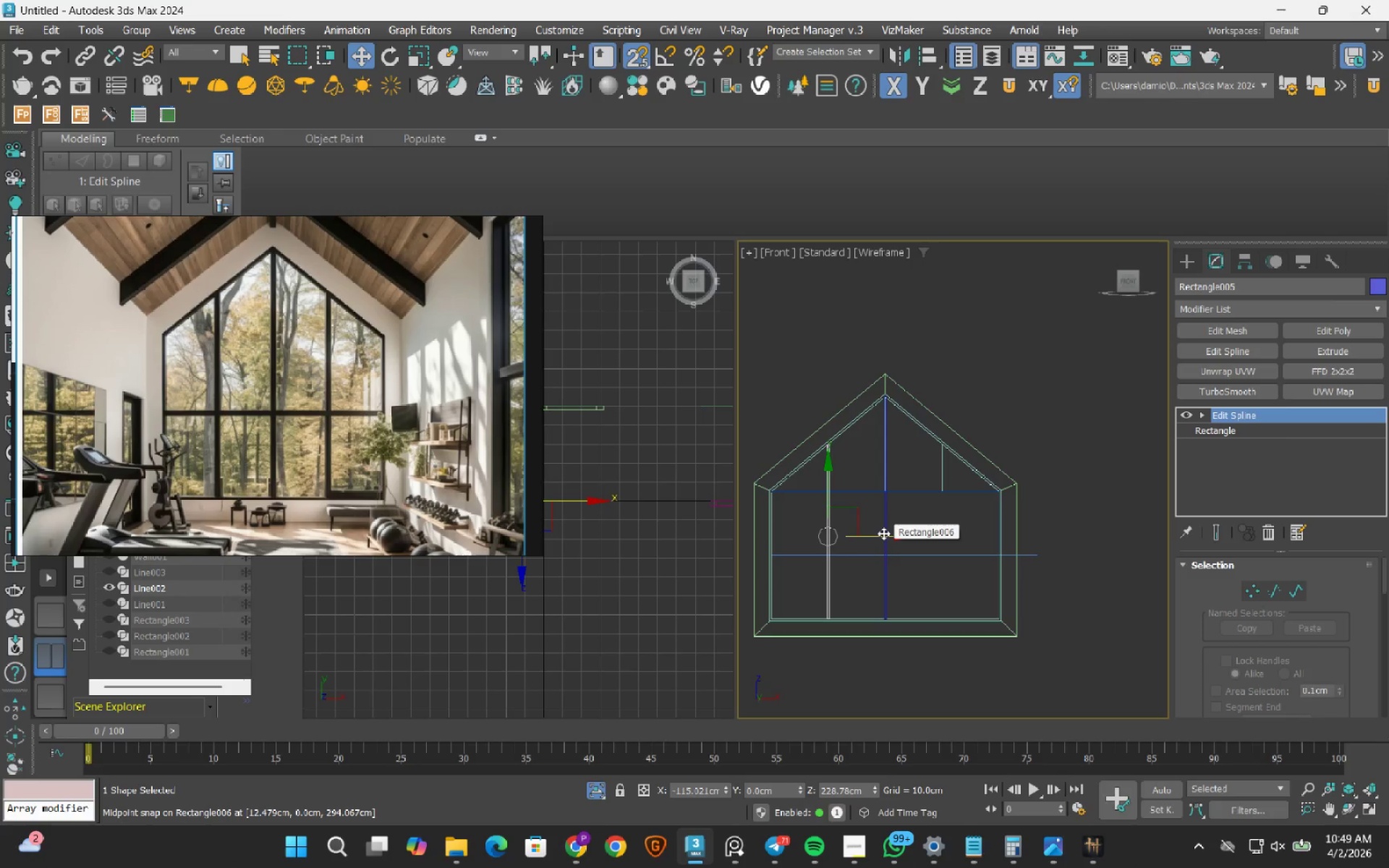 
hold_key(key=ShiftLeft, duration=1.5)
left_click_drag(start_coordinate=[877, 539], to_coordinate=[943, 479])
 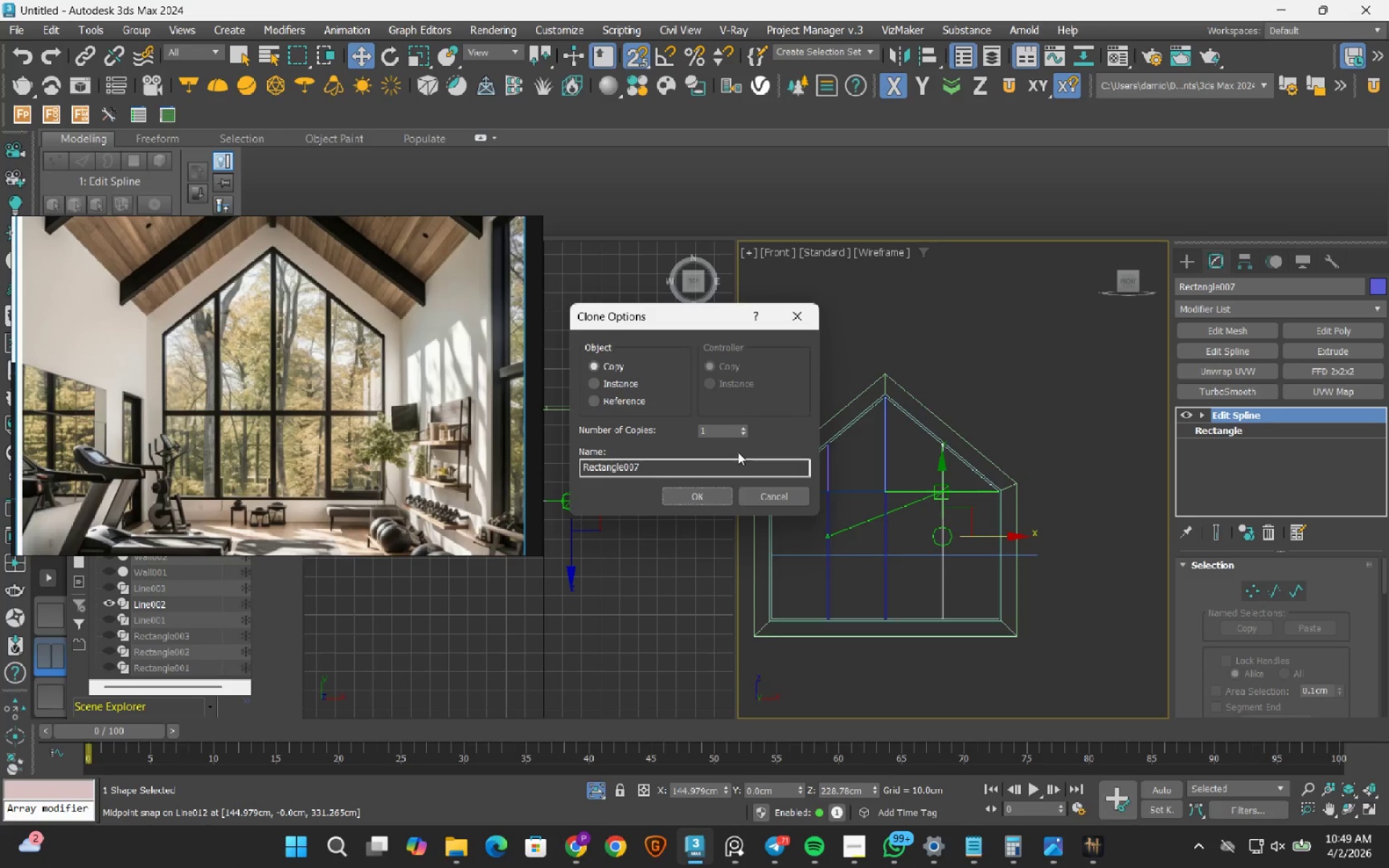 
hold_key(key=ShiftLeft, duration=0.69)
 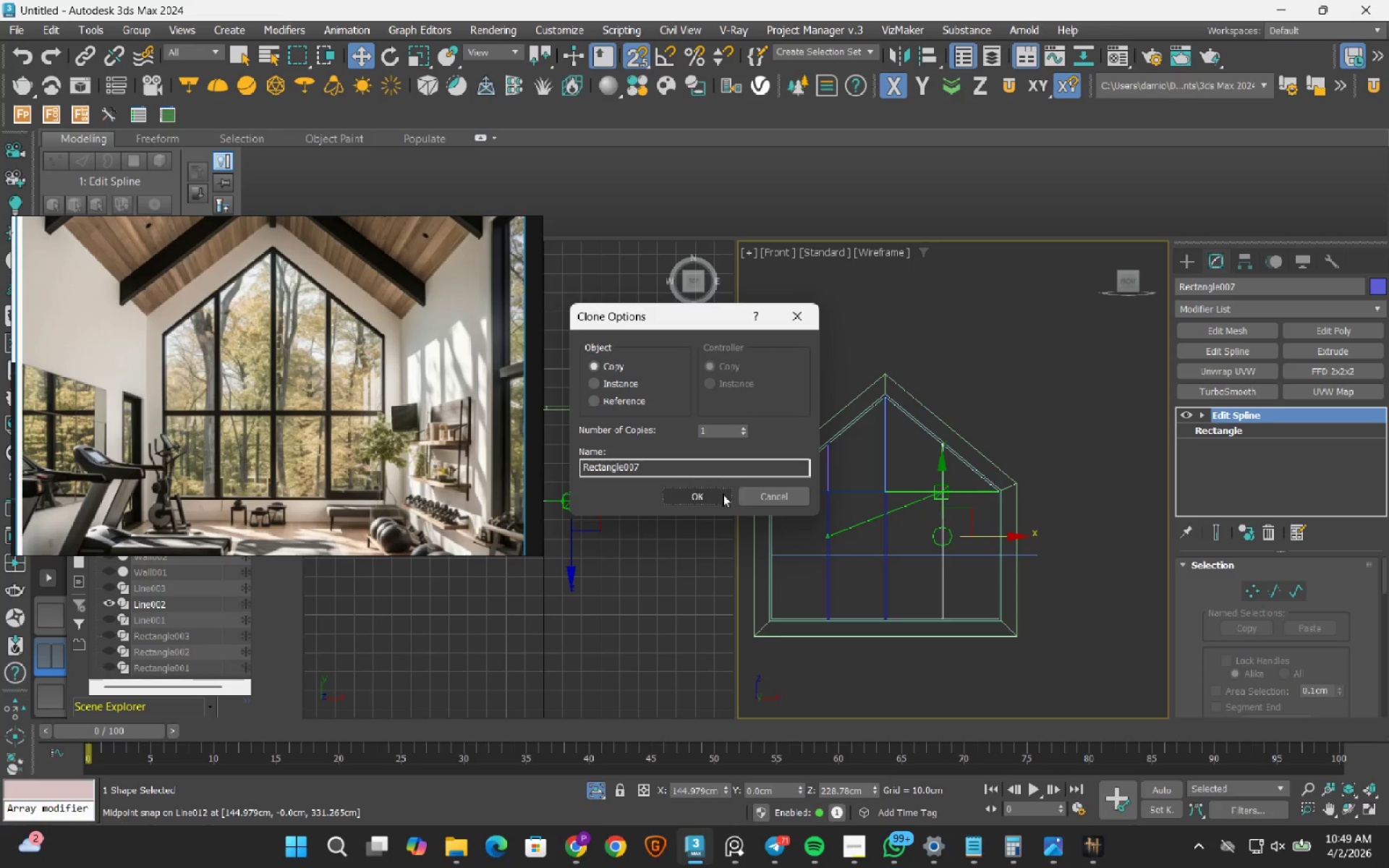 
left_click([707, 493])
 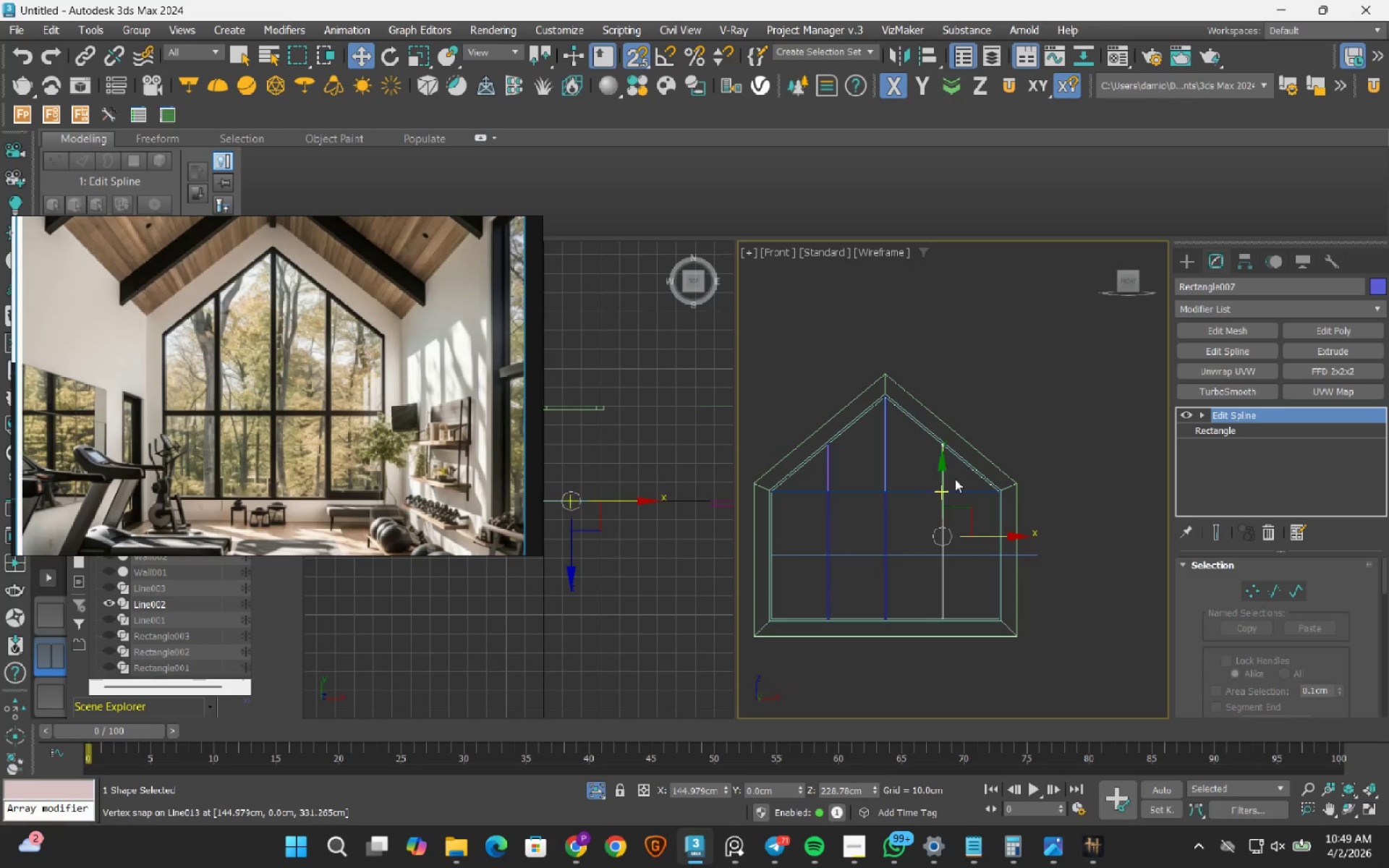 
scroll: coordinate [935, 438], scroll_direction: up, amount: 7.0
 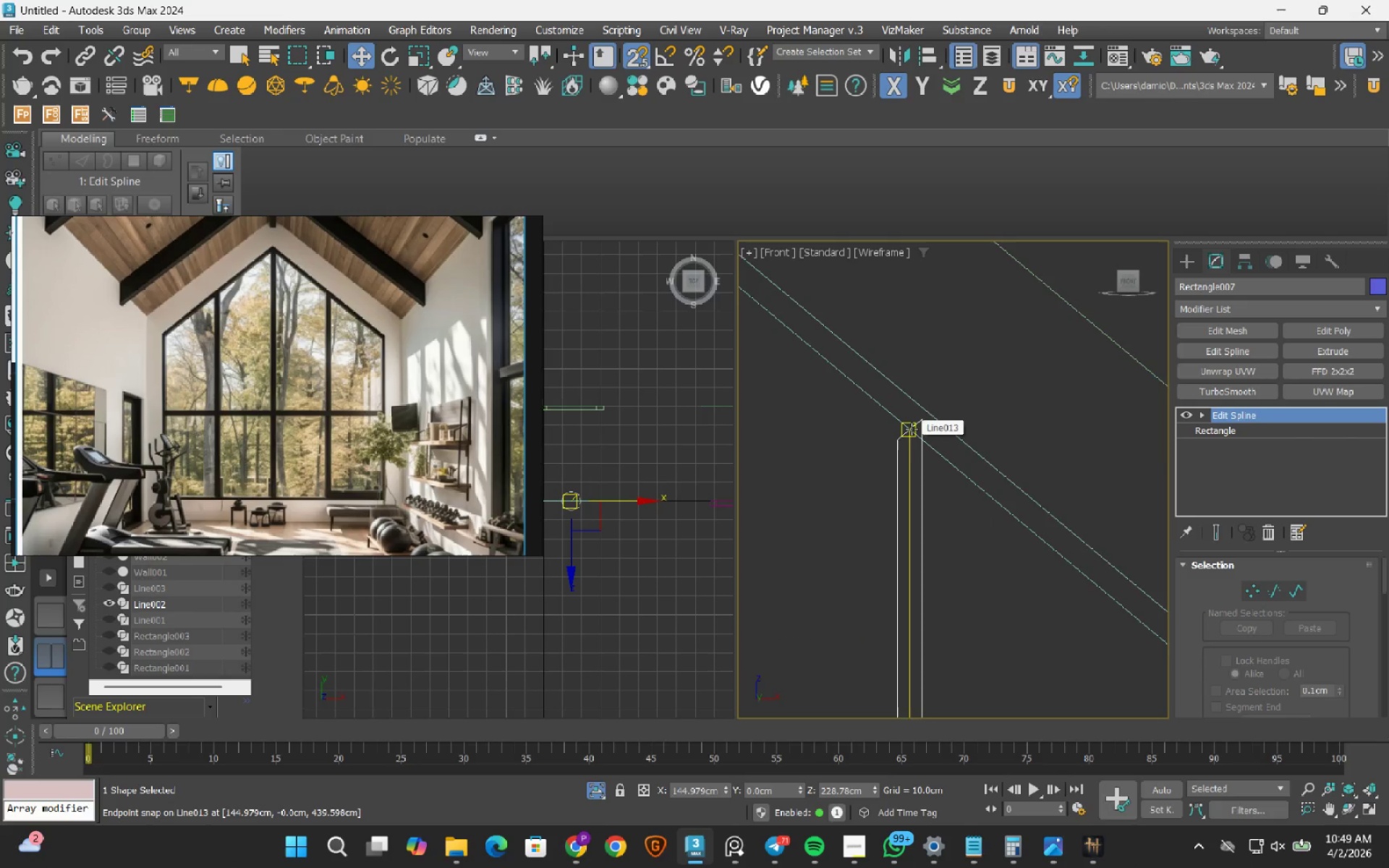 
scroll: coordinate [912, 429], scroll_direction: down, amount: 2.0
 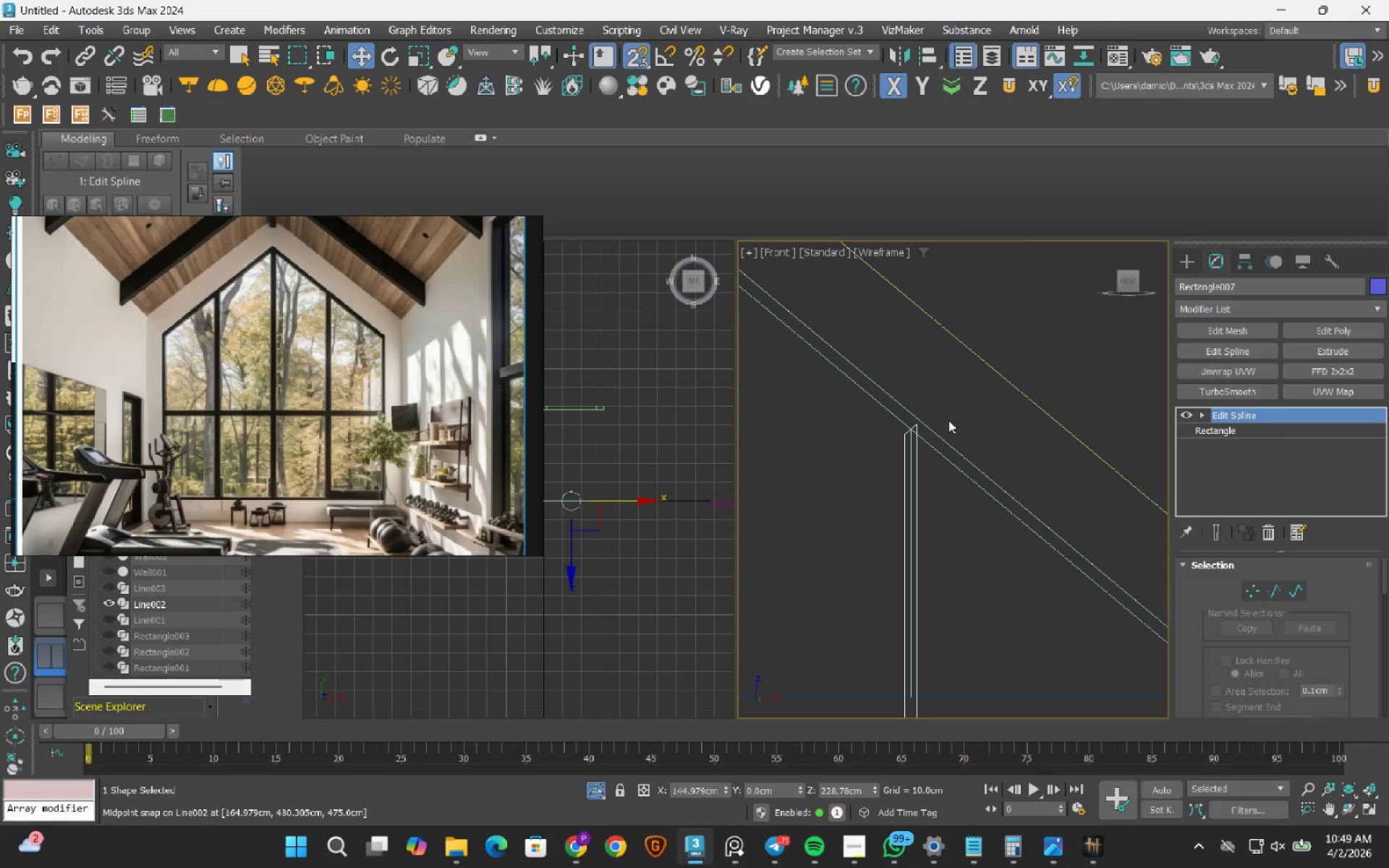 
key(1)
 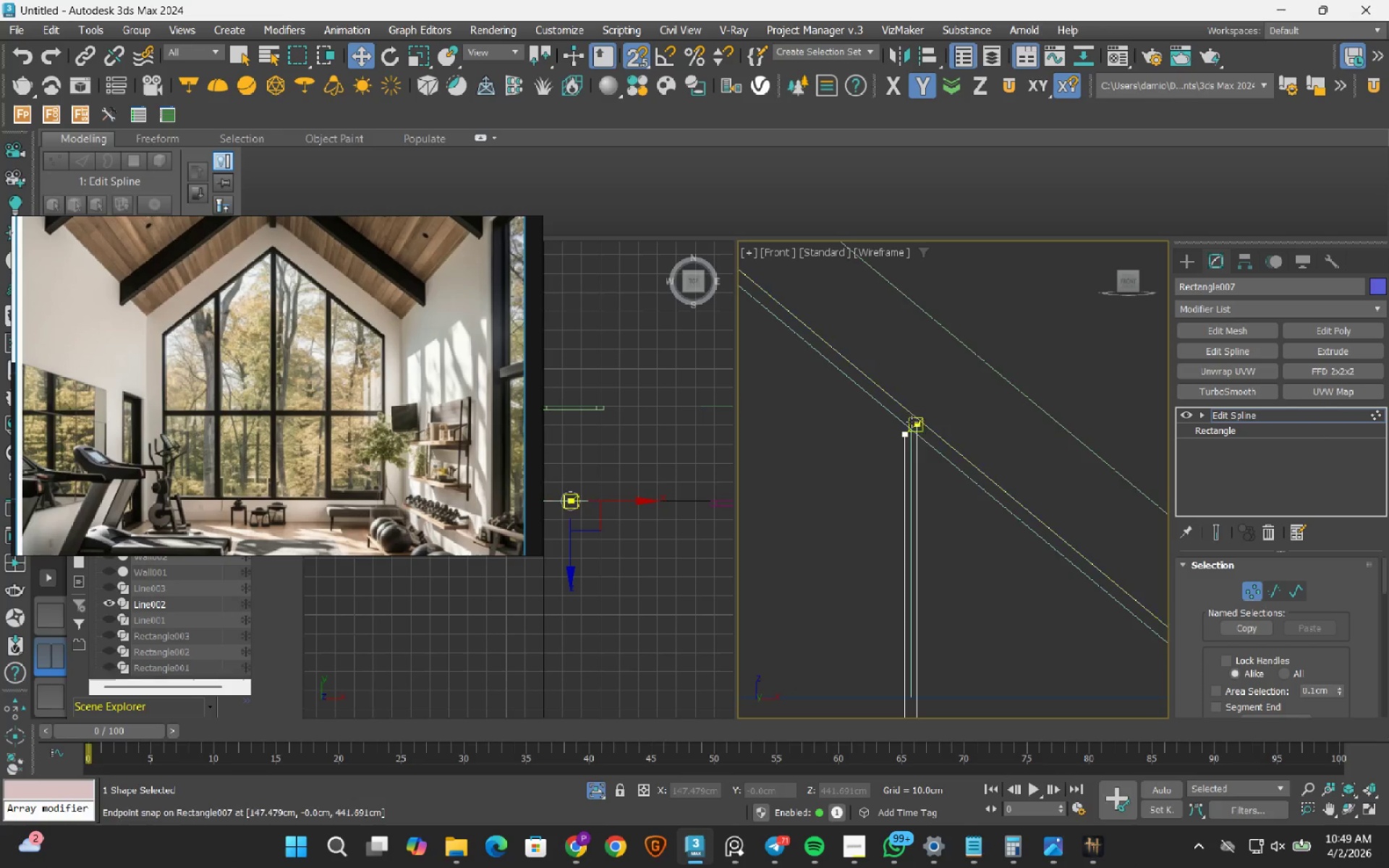 
left_click_drag(start_coordinate=[931, 371], to_coordinate=[1026, 554])
 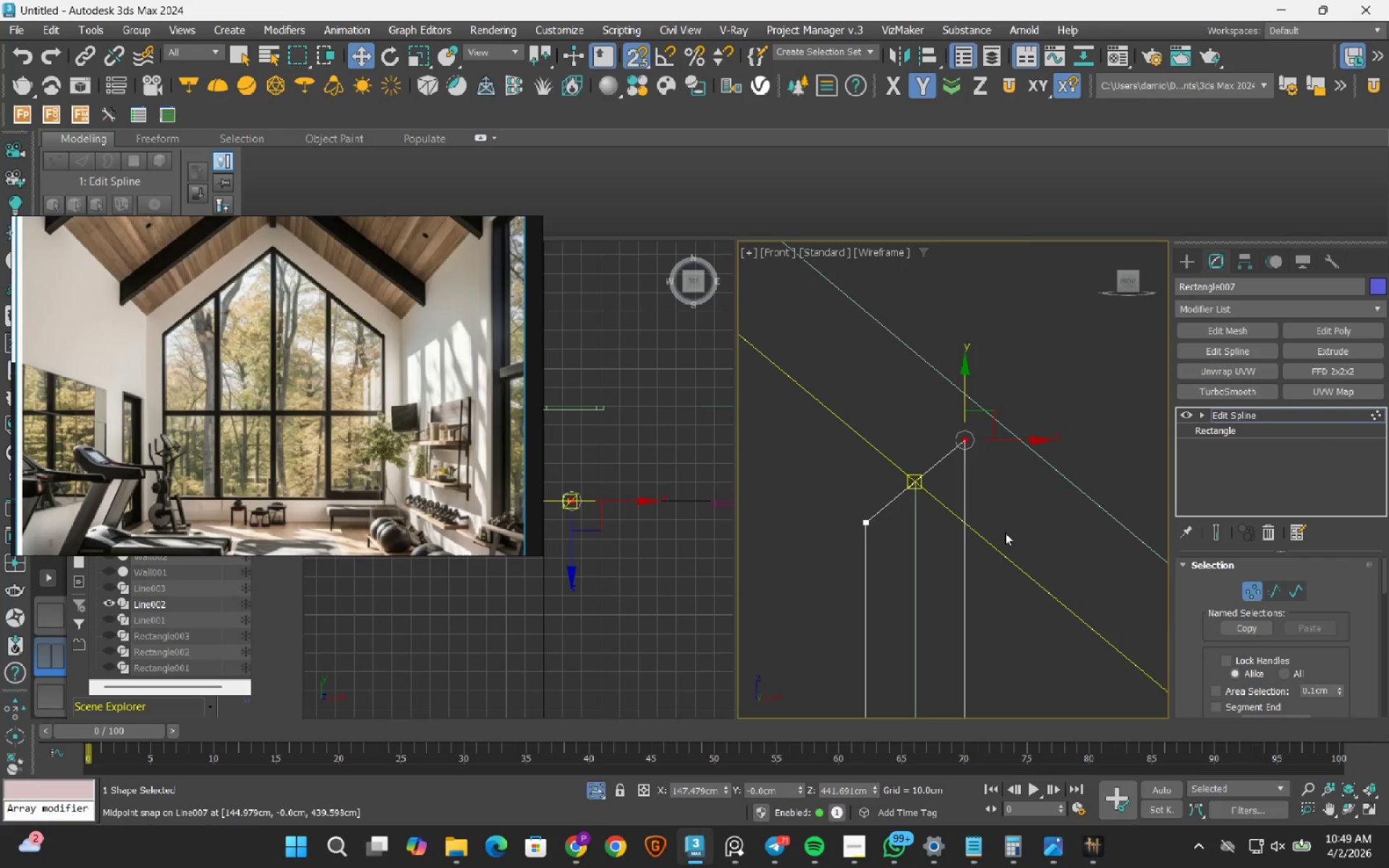 
scroll: coordinate [907, 422], scroll_direction: up, amount: 6.0
 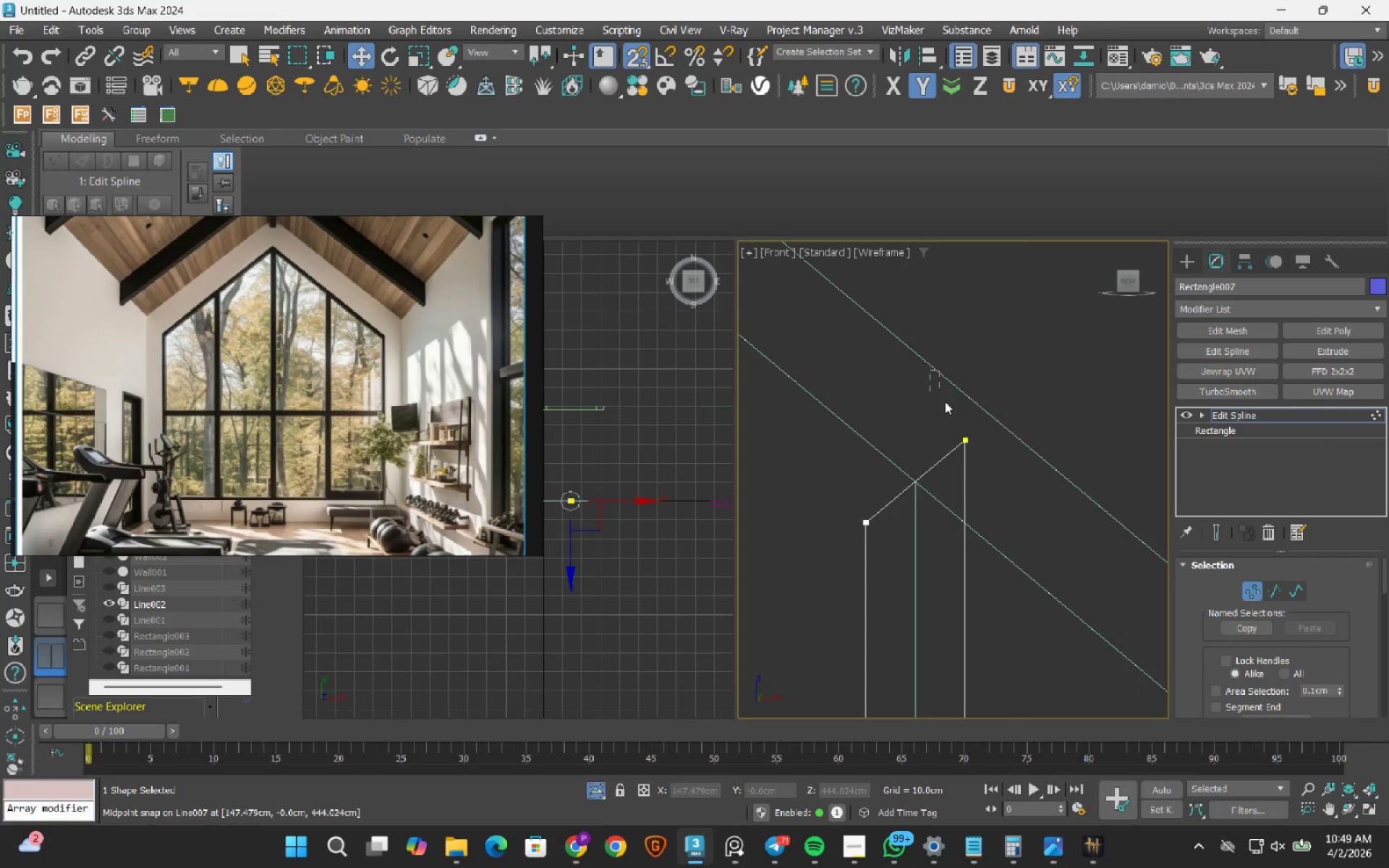 
key(S)
 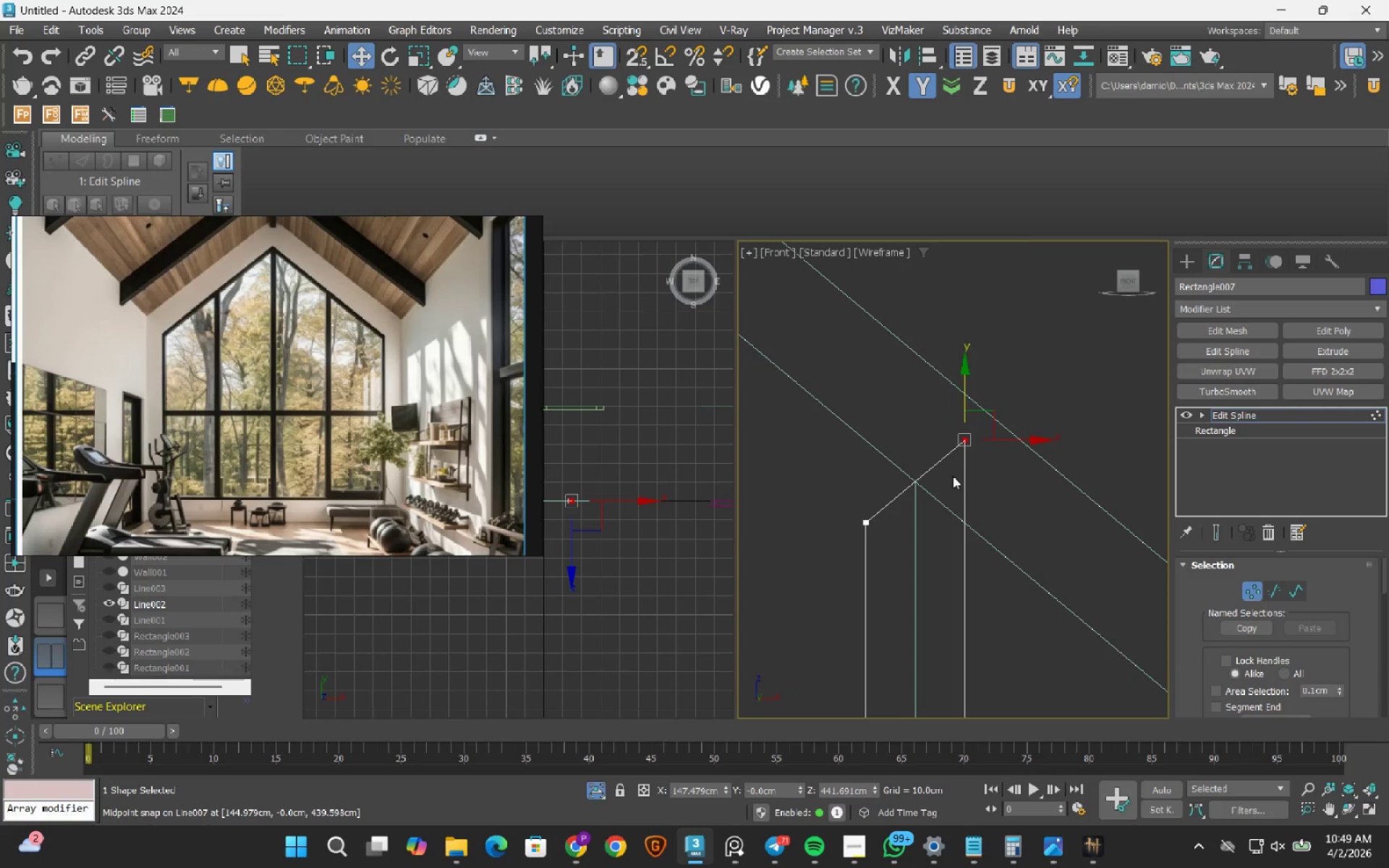 
scroll: coordinate [953, 477], scroll_direction: up, amount: 2.0
 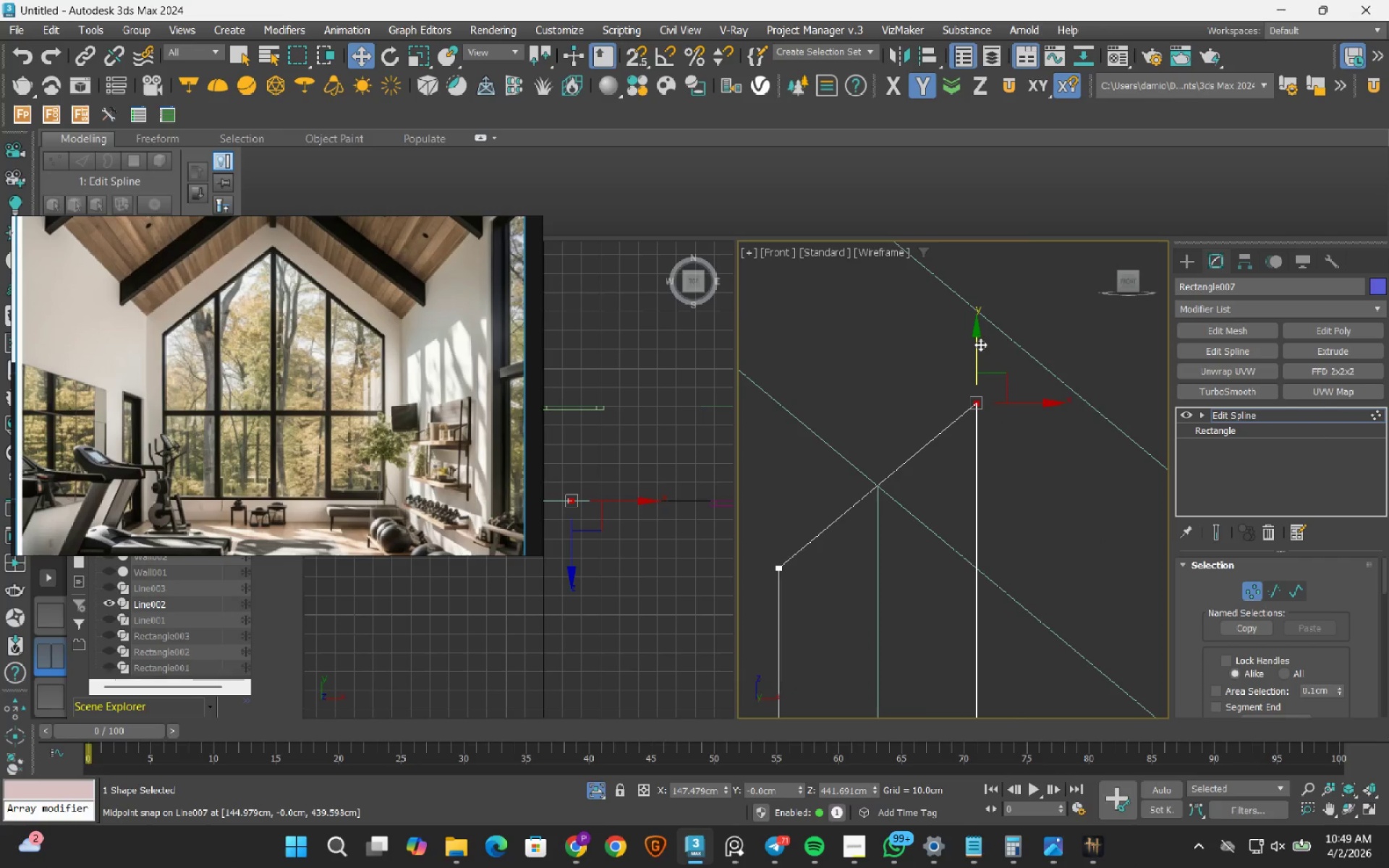 
left_click_drag(start_coordinate=[979, 342], to_coordinate=[978, 511])
 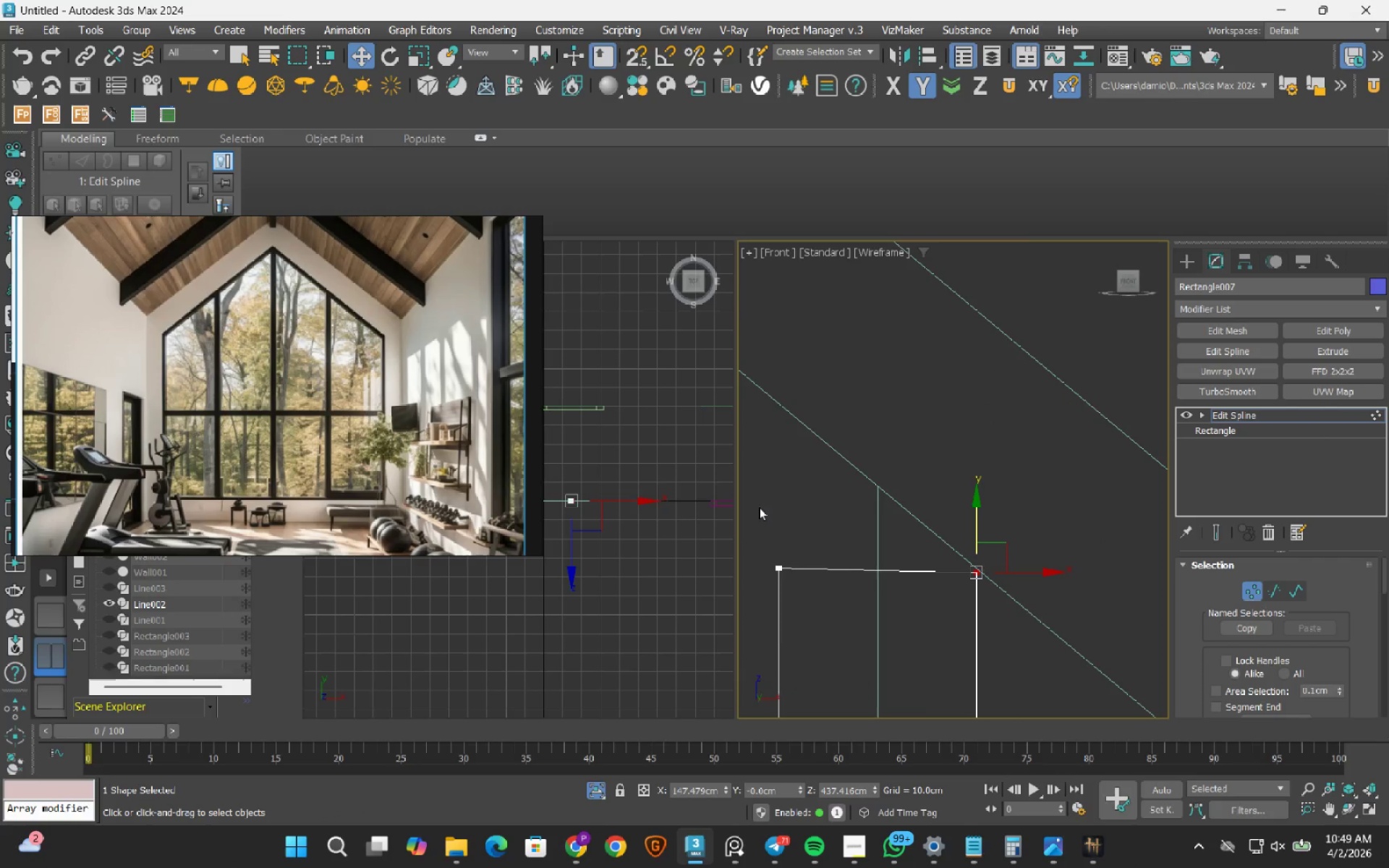 
left_click_drag(start_coordinate=[759, 507], to_coordinate=[861, 656])
 